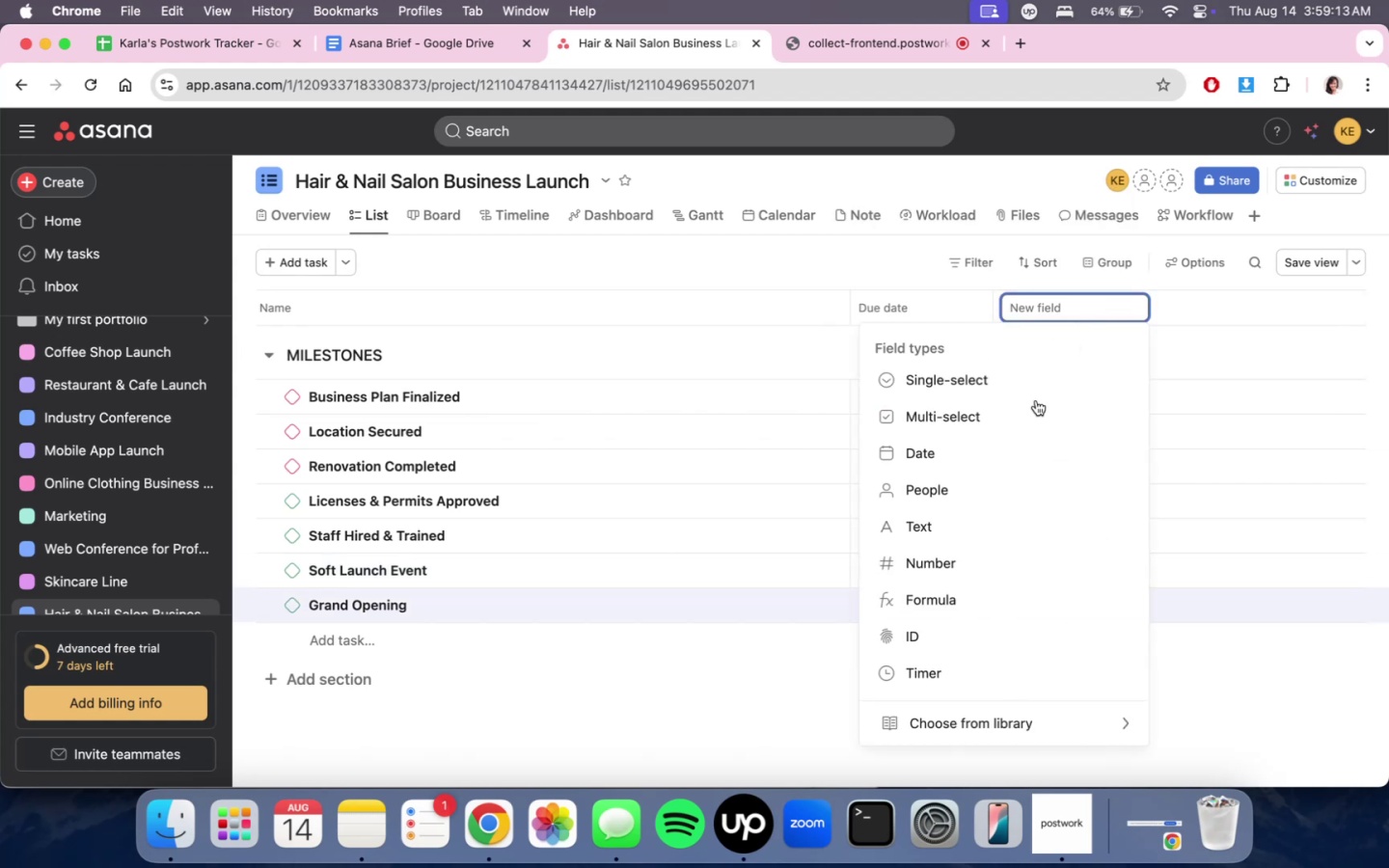 
scroll: coordinate [986, 593], scroll_direction: down, amount: 4.0
 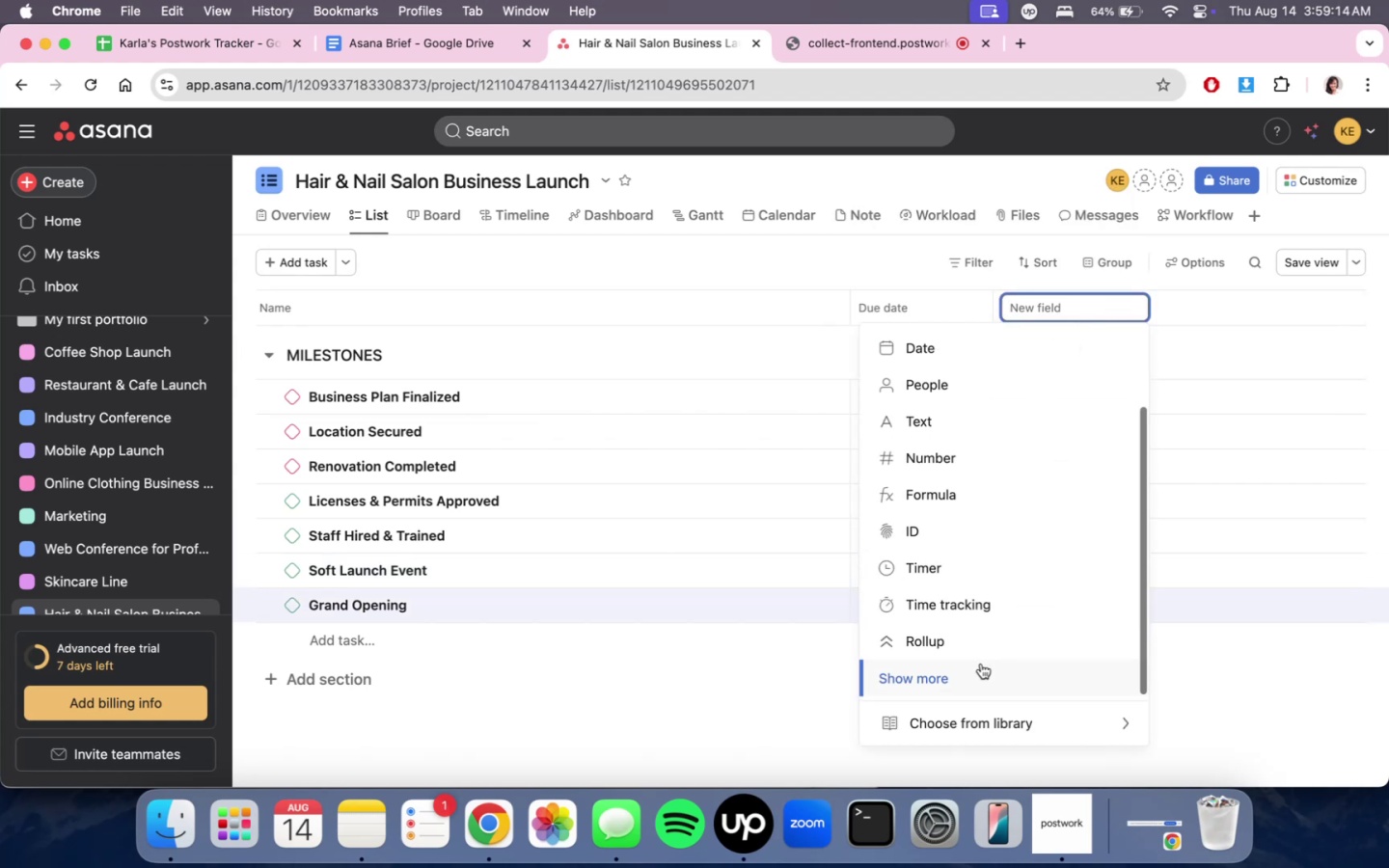 
left_click([979, 669])
 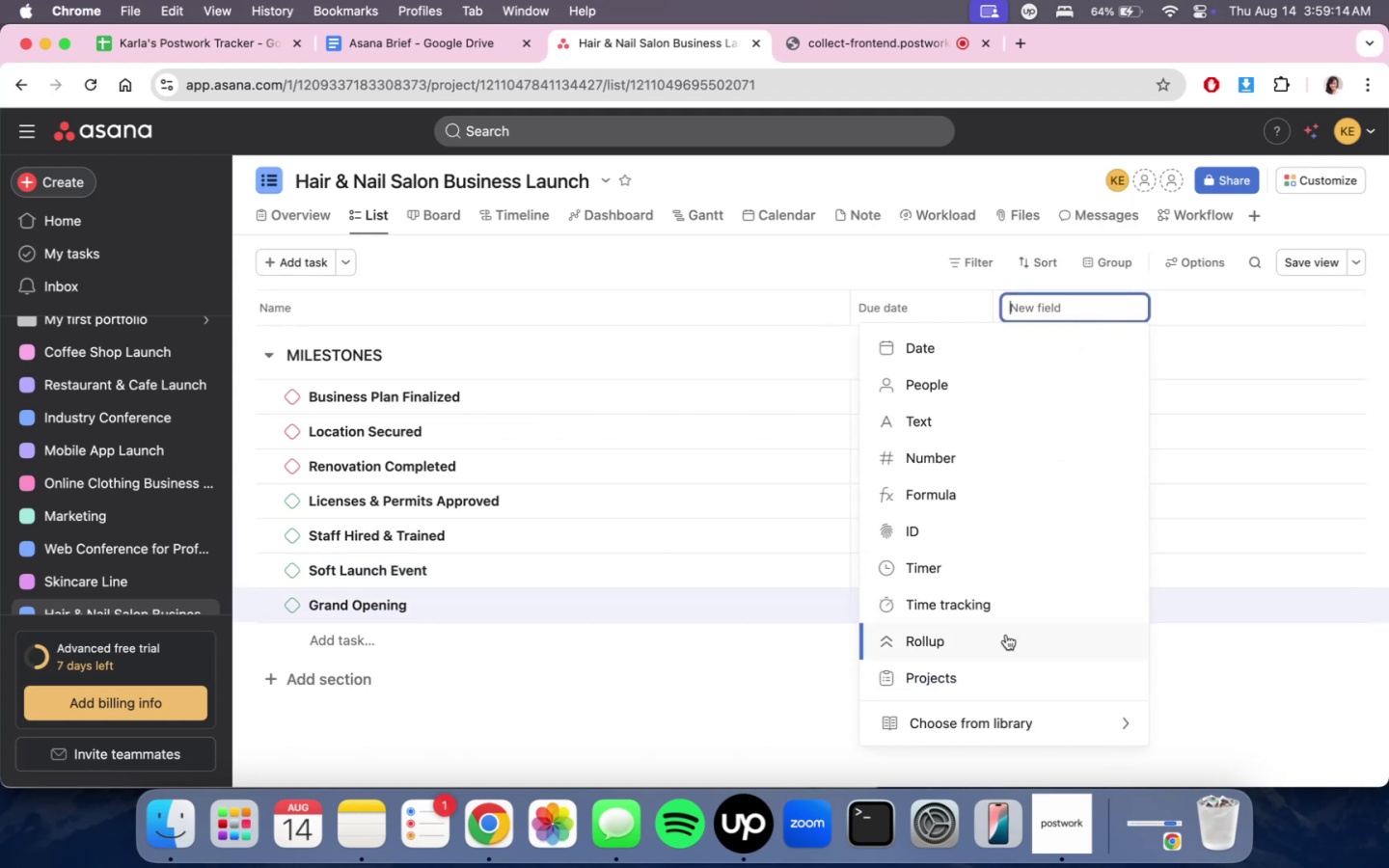 
scroll: coordinate [1029, 576], scroll_direction: down, amount: 9.0
 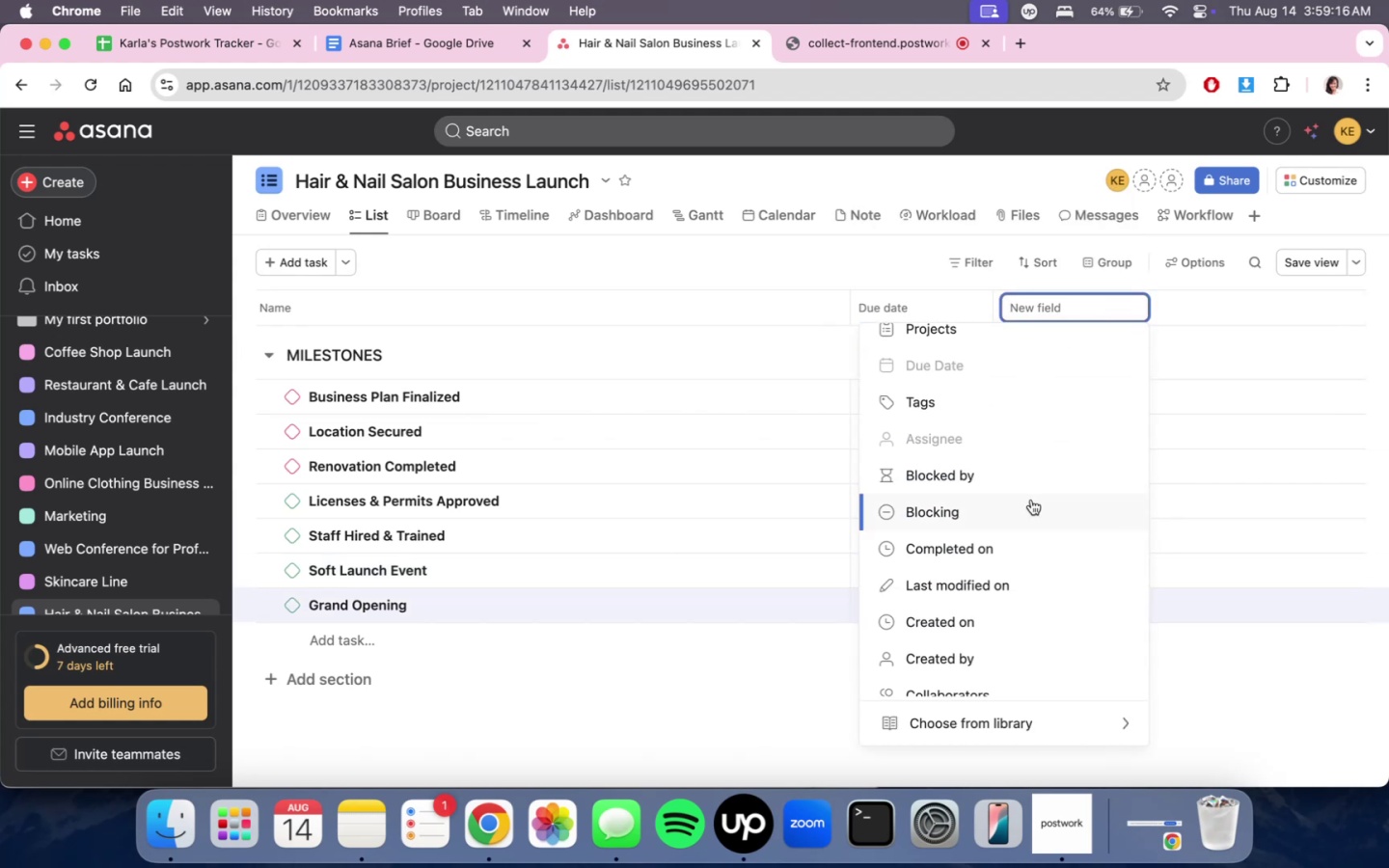 
left_click([1033, 486])
 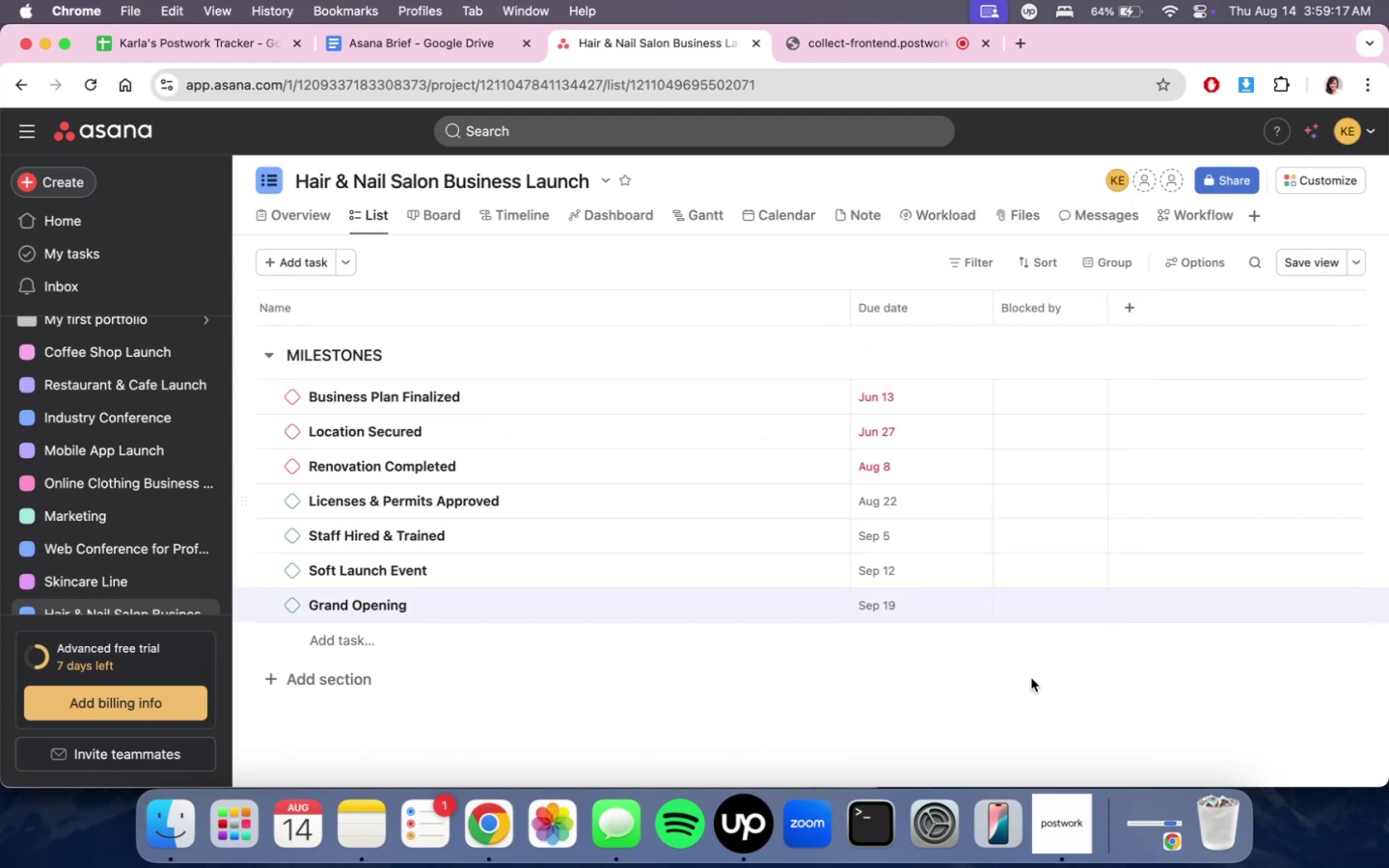 
double_click([1029, 687])
 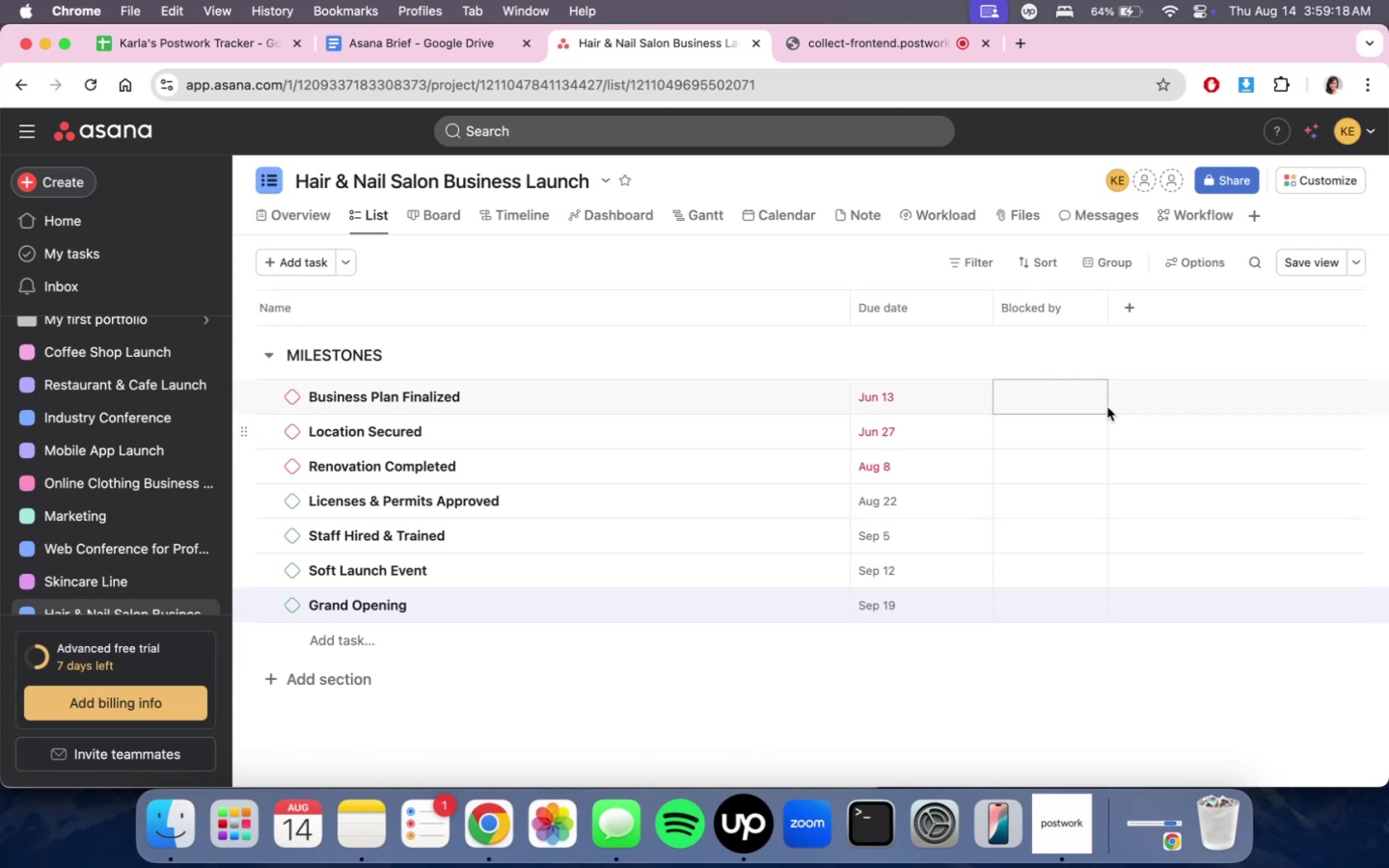 
left_click_drag(start_coordinate=[1107, 314], to_coordinate=[1139, 312])
 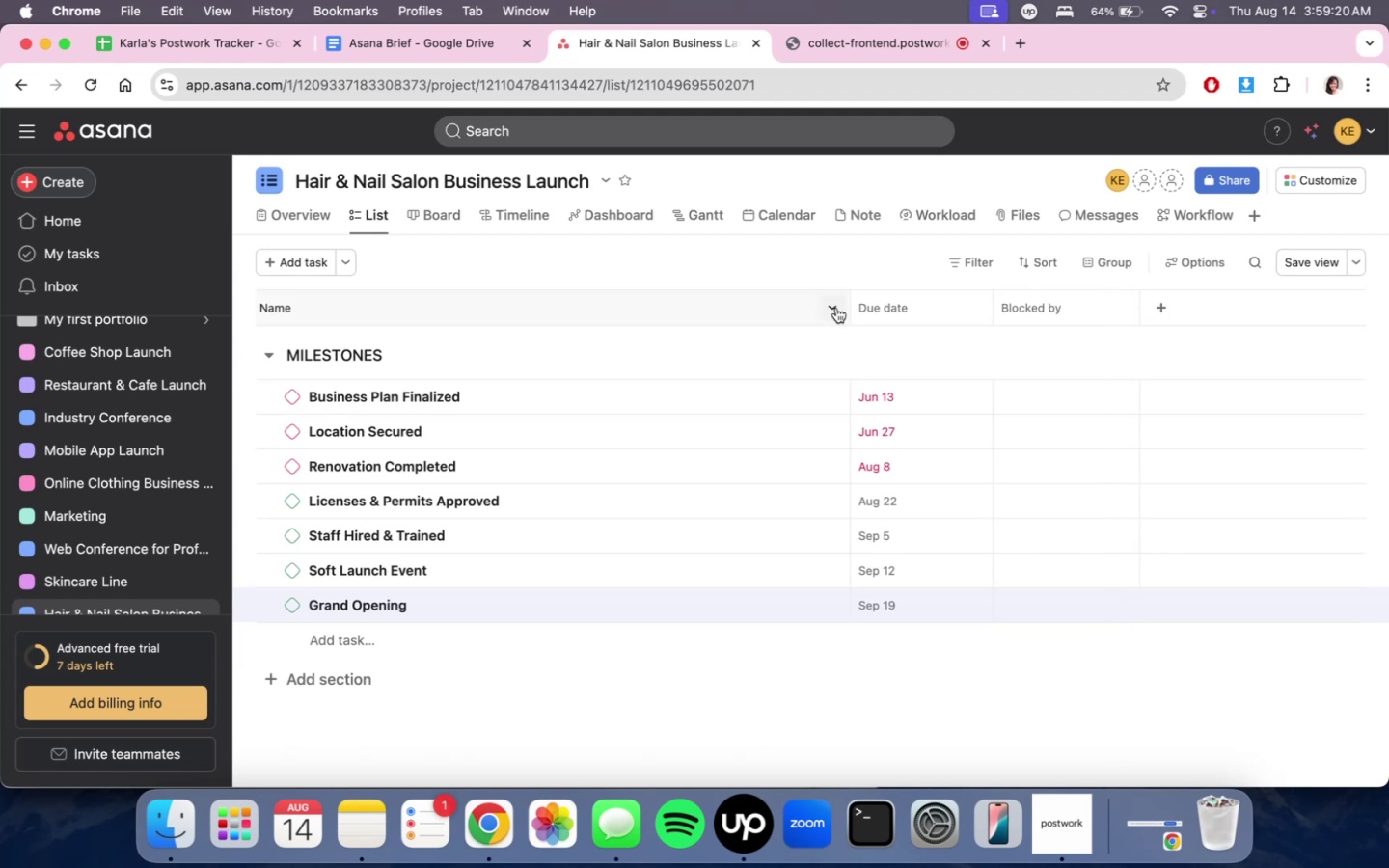 
left_click_drag(start_coordinate=[847, 307], to_coordinate=[746, 297])
 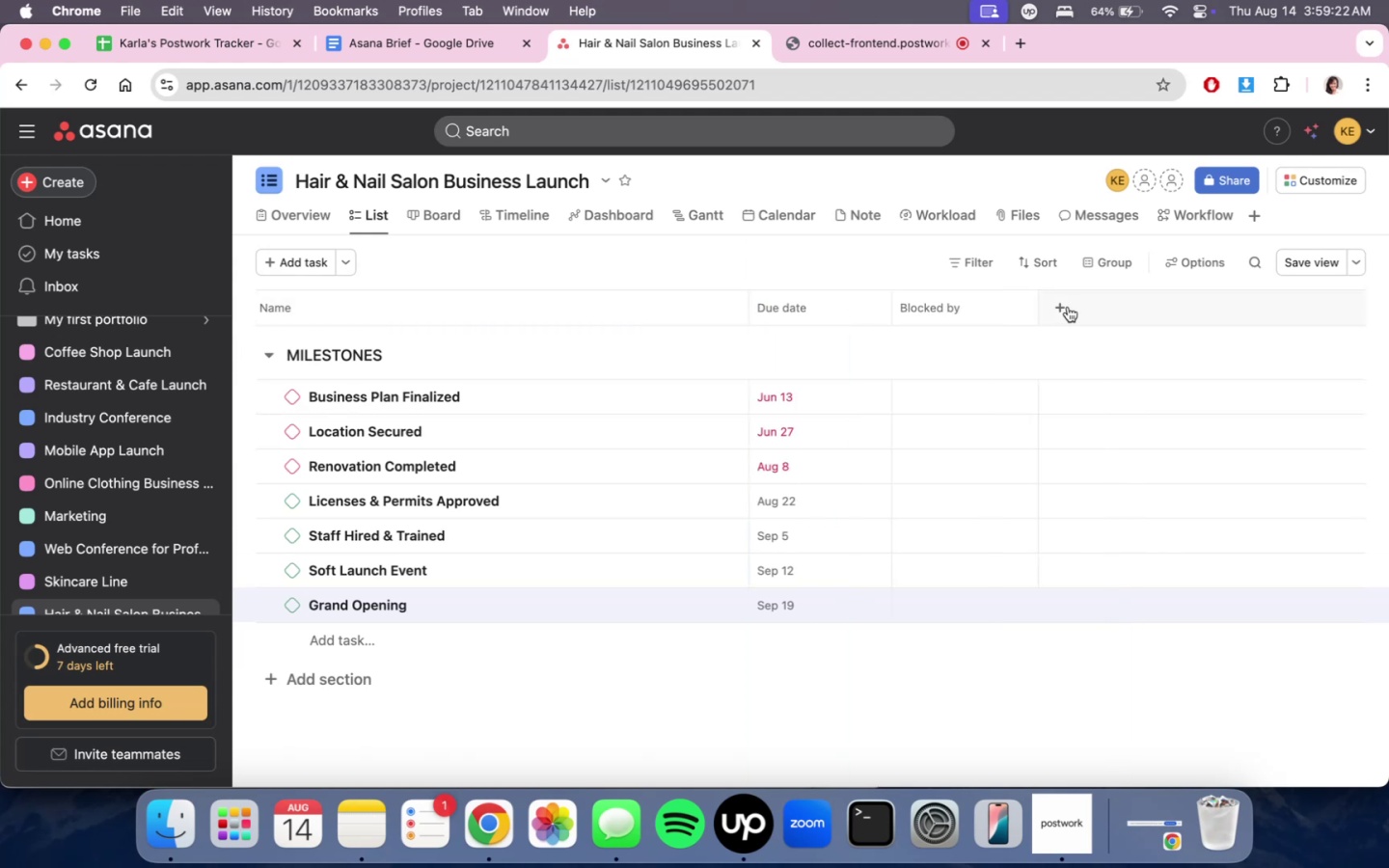 
left_click_drag(start_coordinate=[1041, 307], to_coordinate=[1107, 315])
 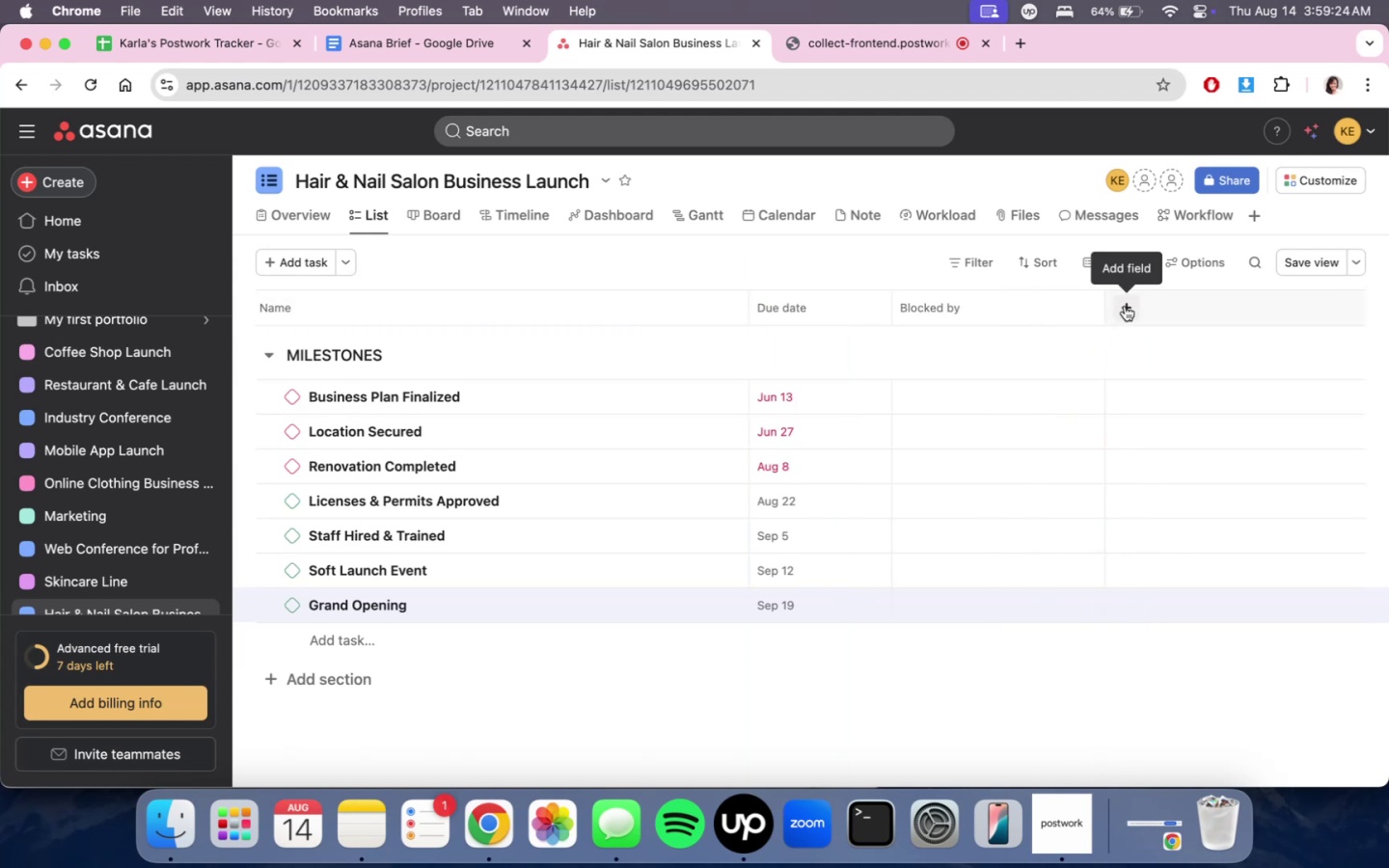 
scroll: coordinate [1162, 582], scroll_direction: down, amount: 10.0
 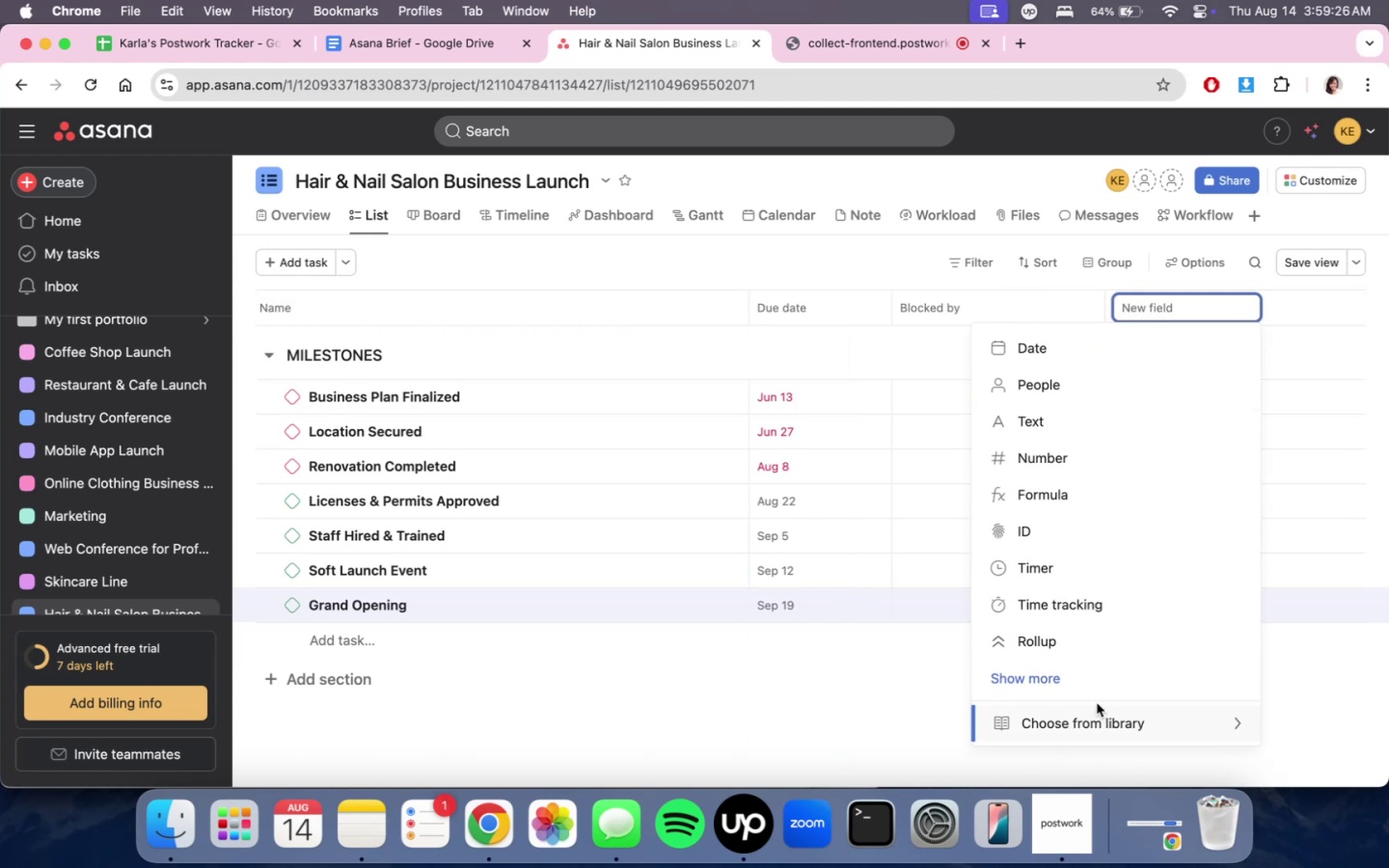 
double_click([1096, 673])
 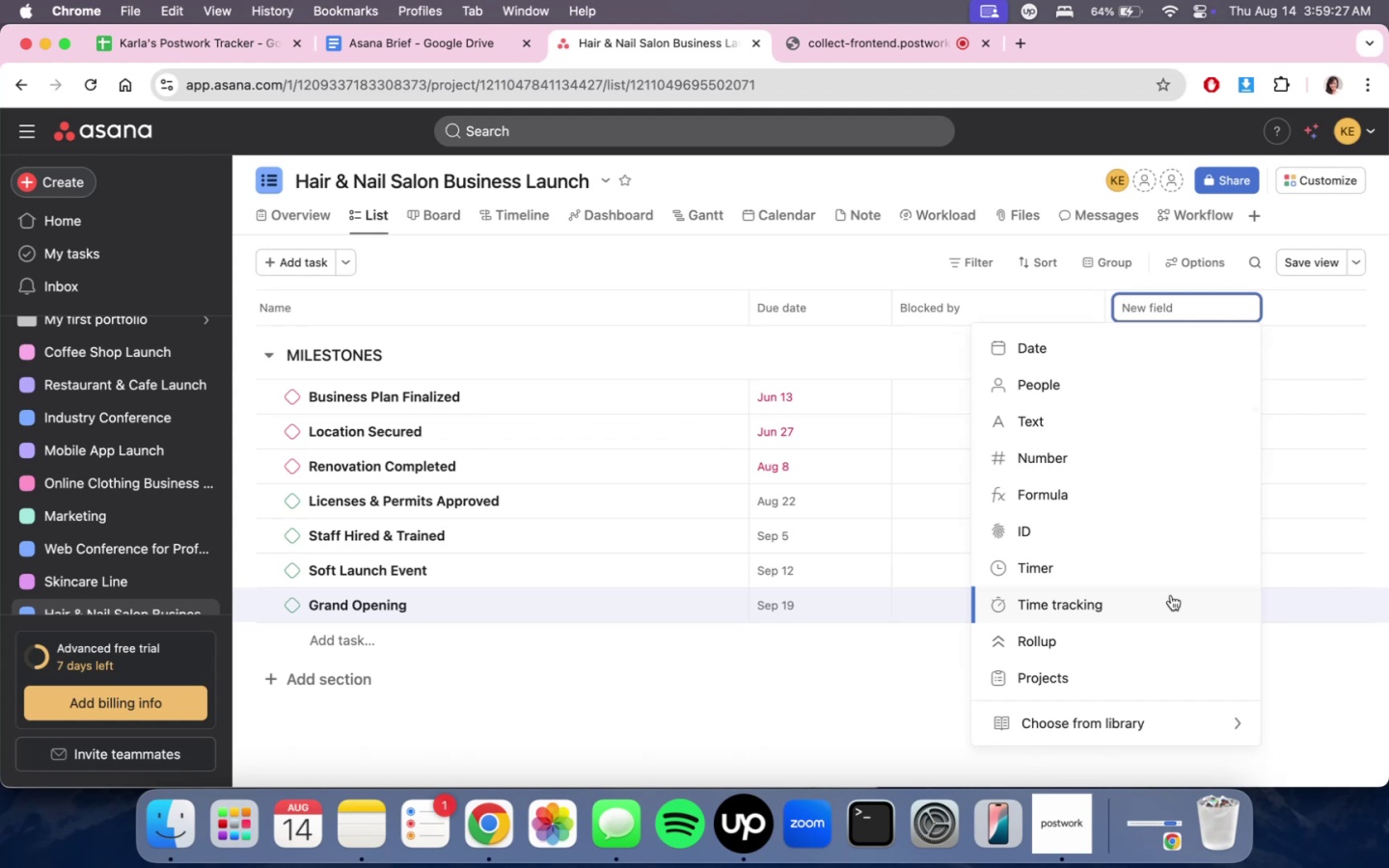 
scroll: coordinate [1175, 580], scroll_direction: down, amount: 7.0
 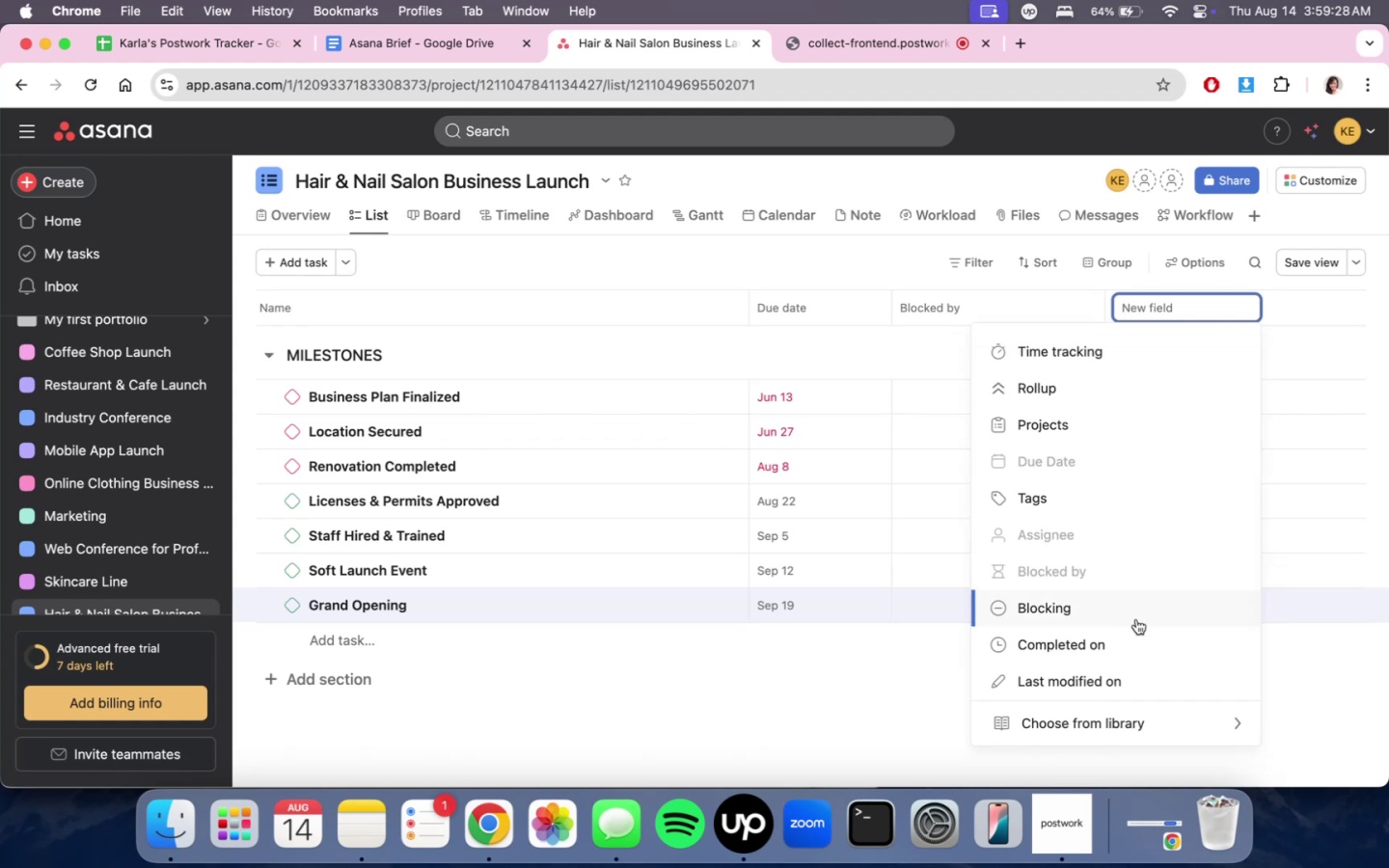 
left_click([1136, 618])
 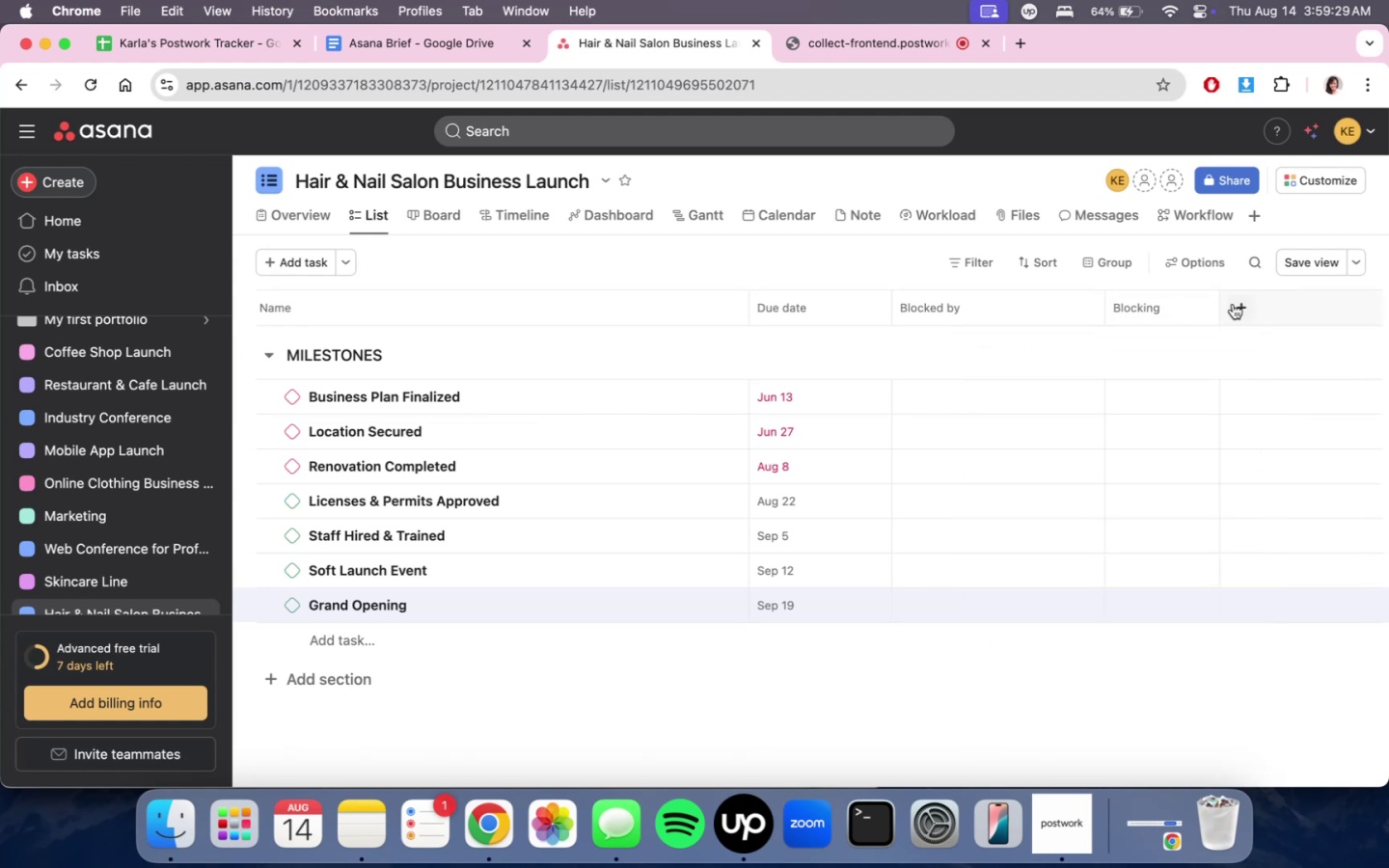 
left_click_drag(start_coordinate=[1220, 304], to_coordinate=[1337, 308])
 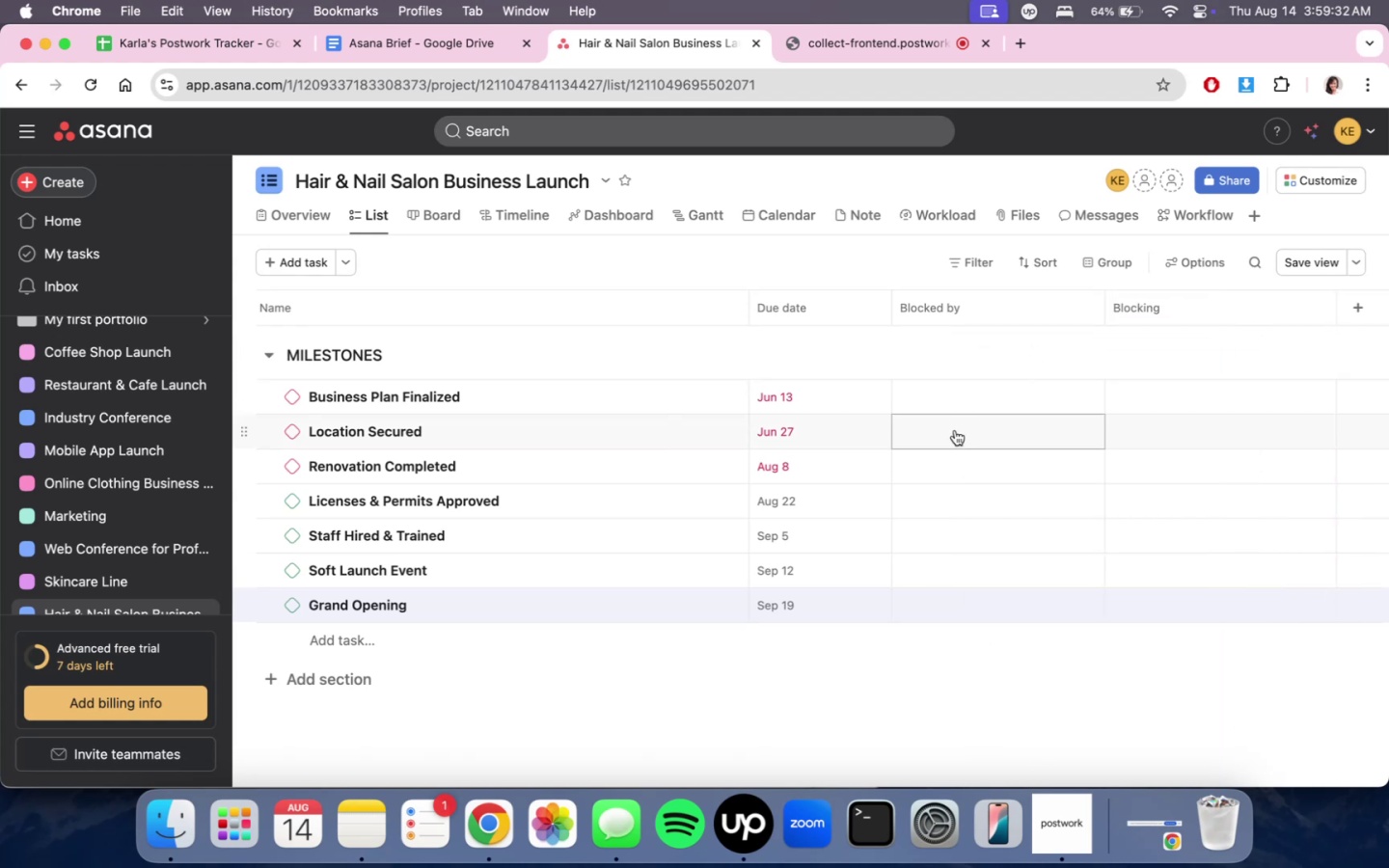 
left_click([955, 430])
 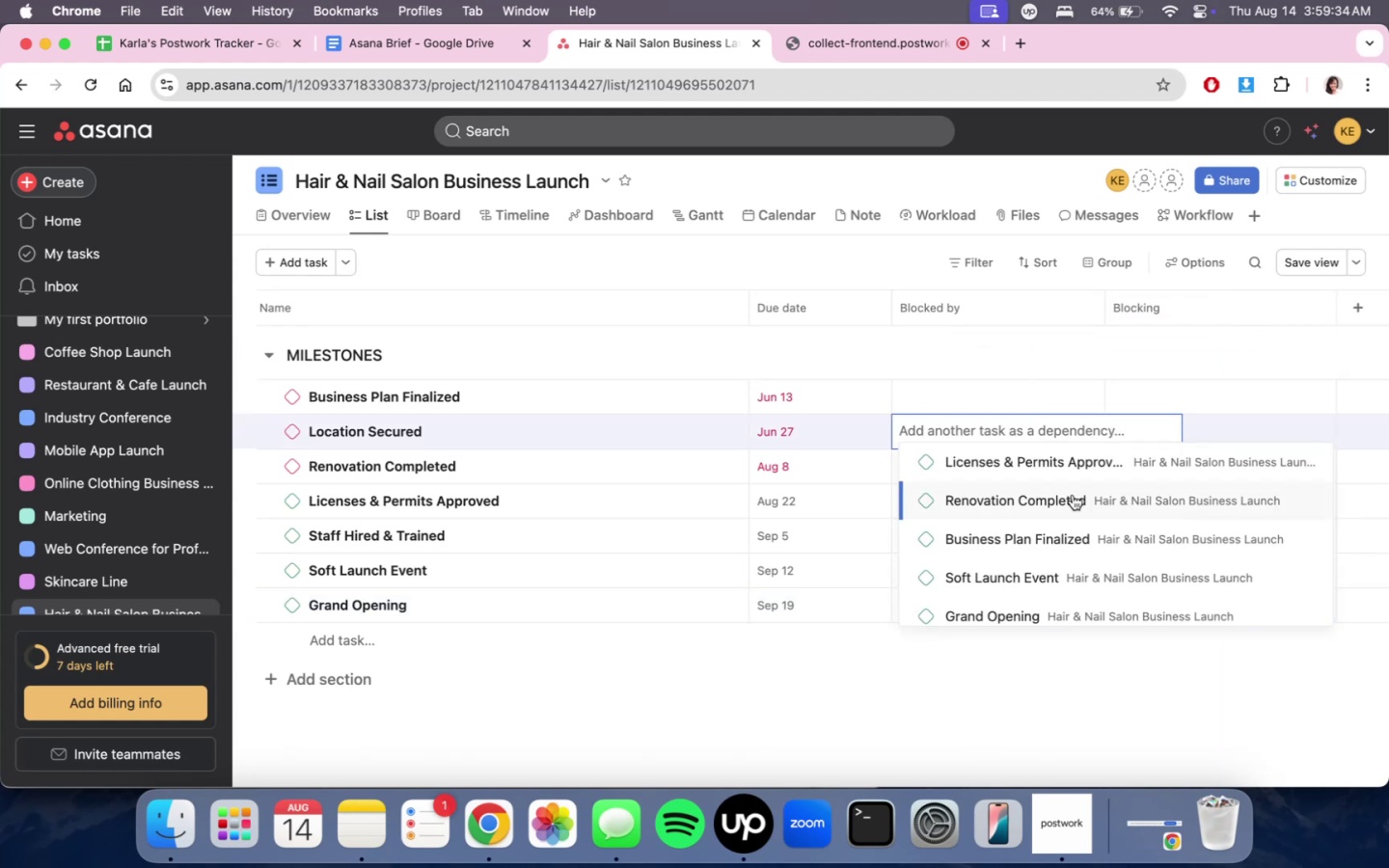 
left_click([1057, 532])
 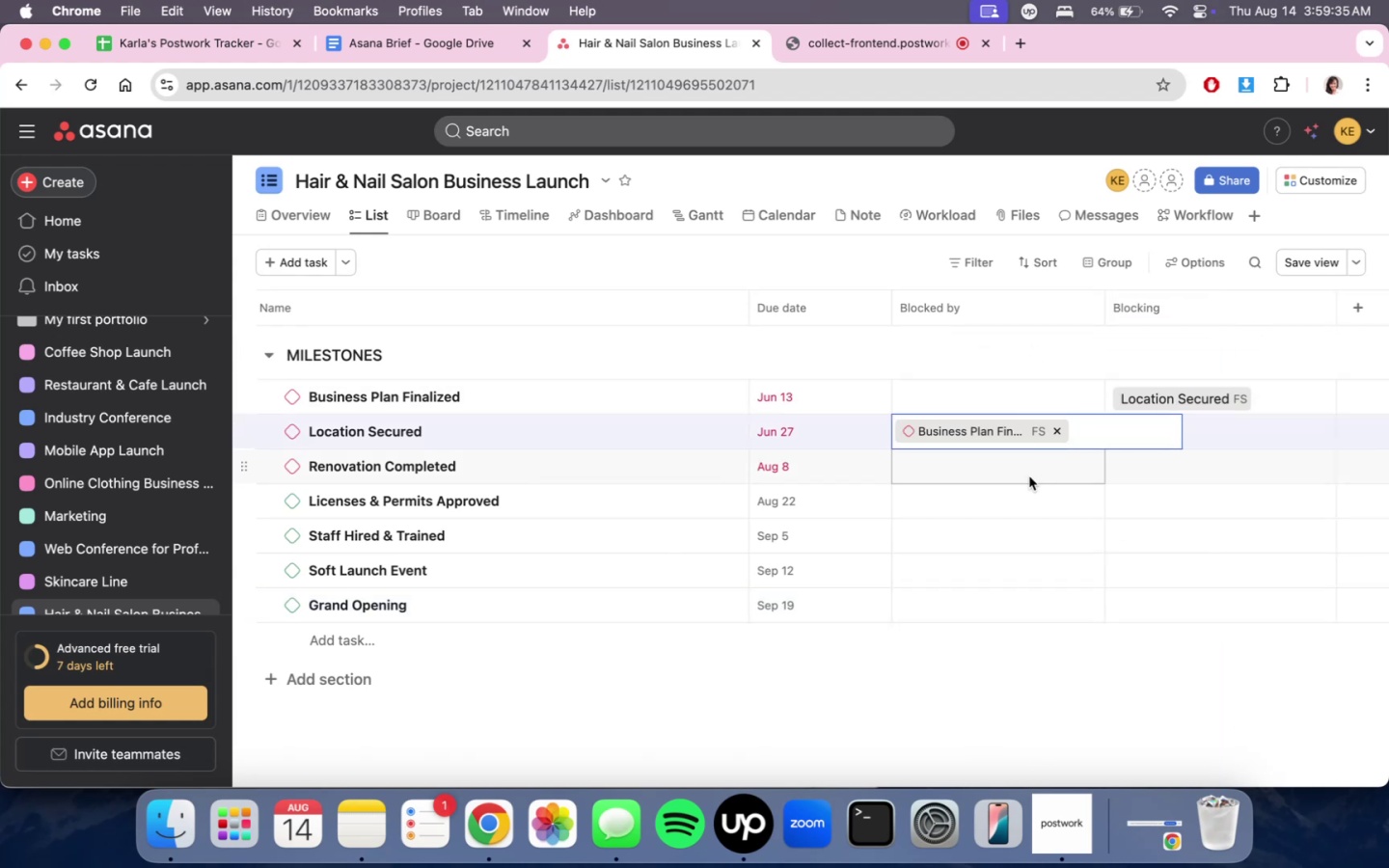 
left_click([1013, 476])
 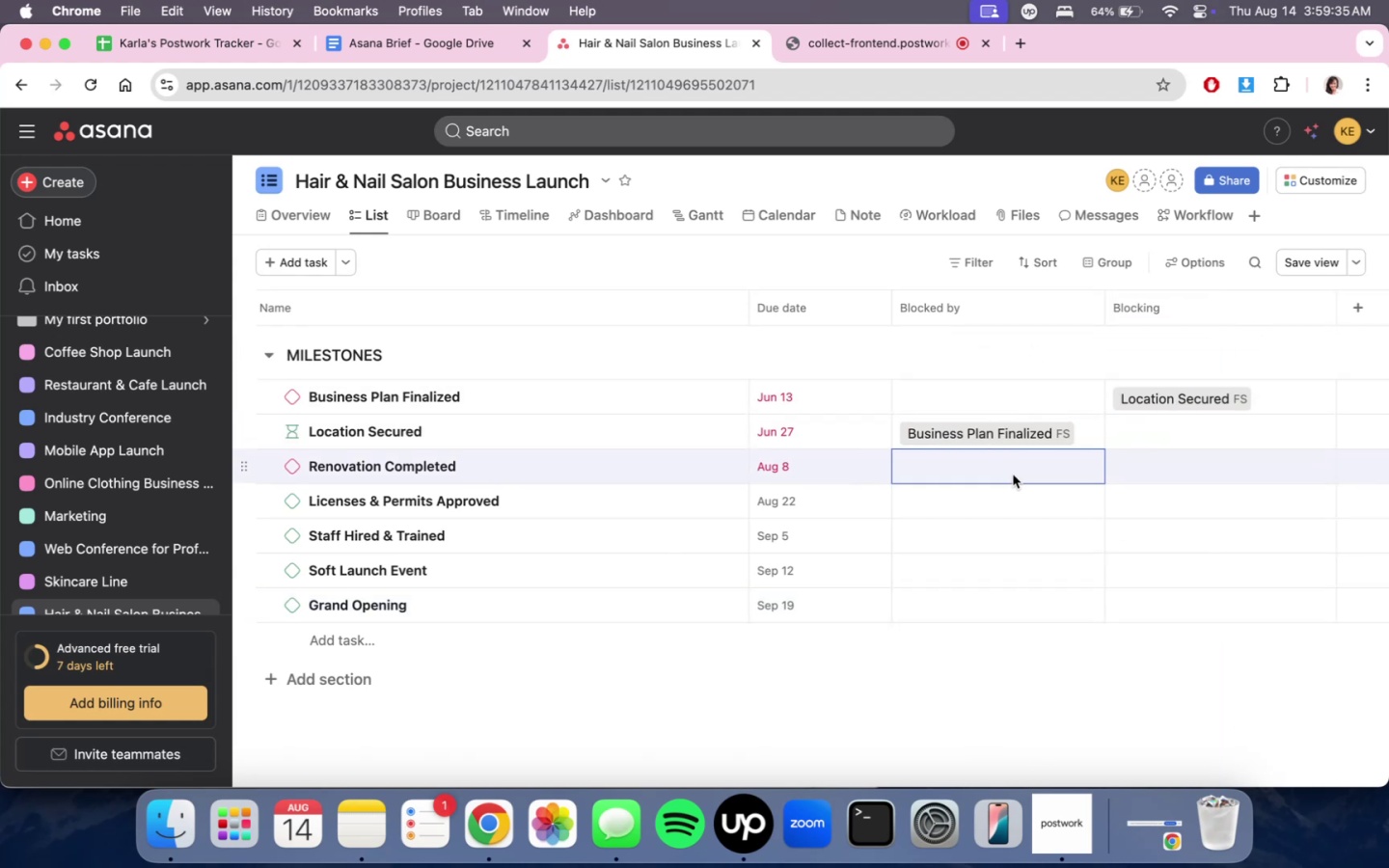 
double_click([1013, 470])
 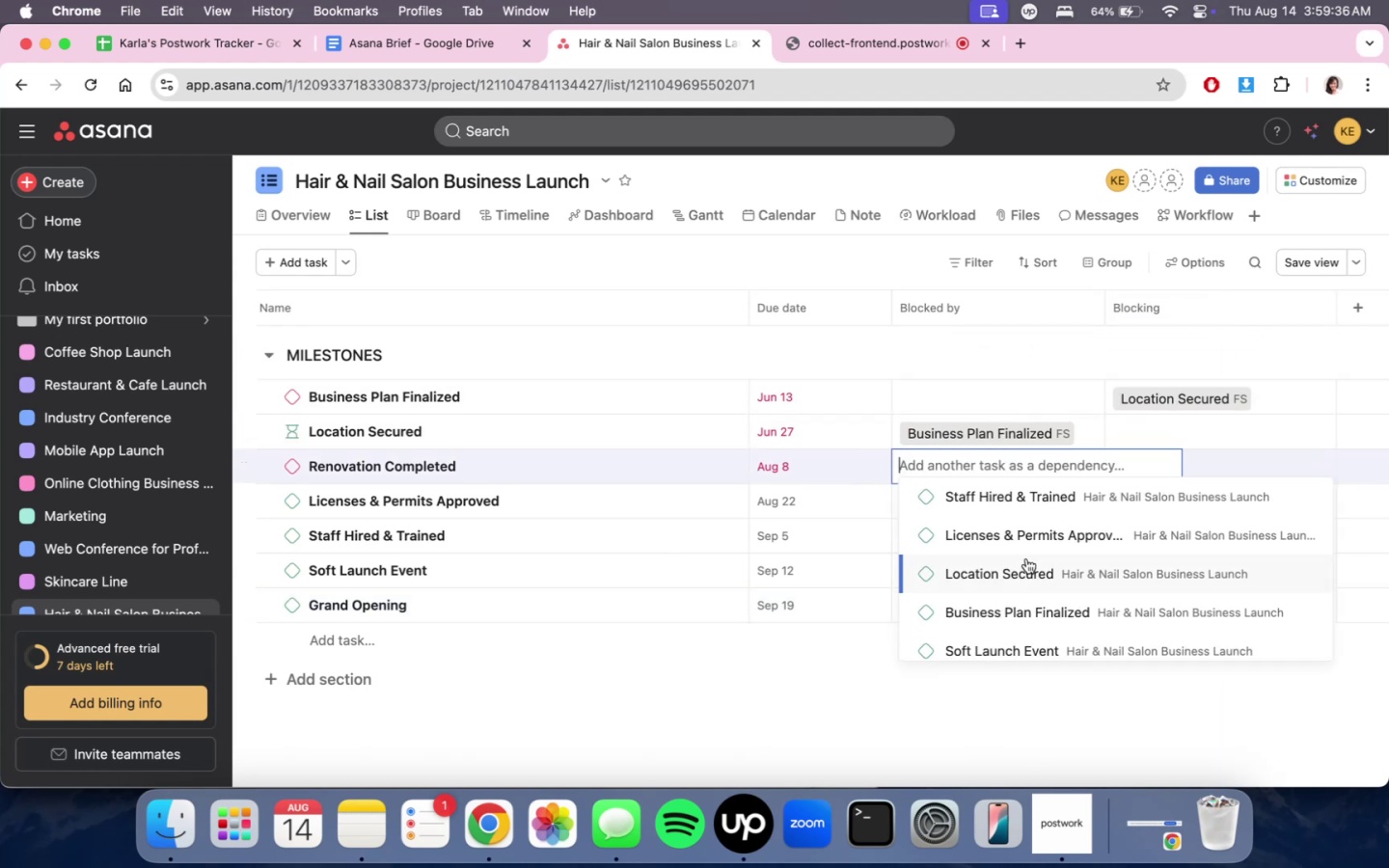 
left_click([1028, 570])
 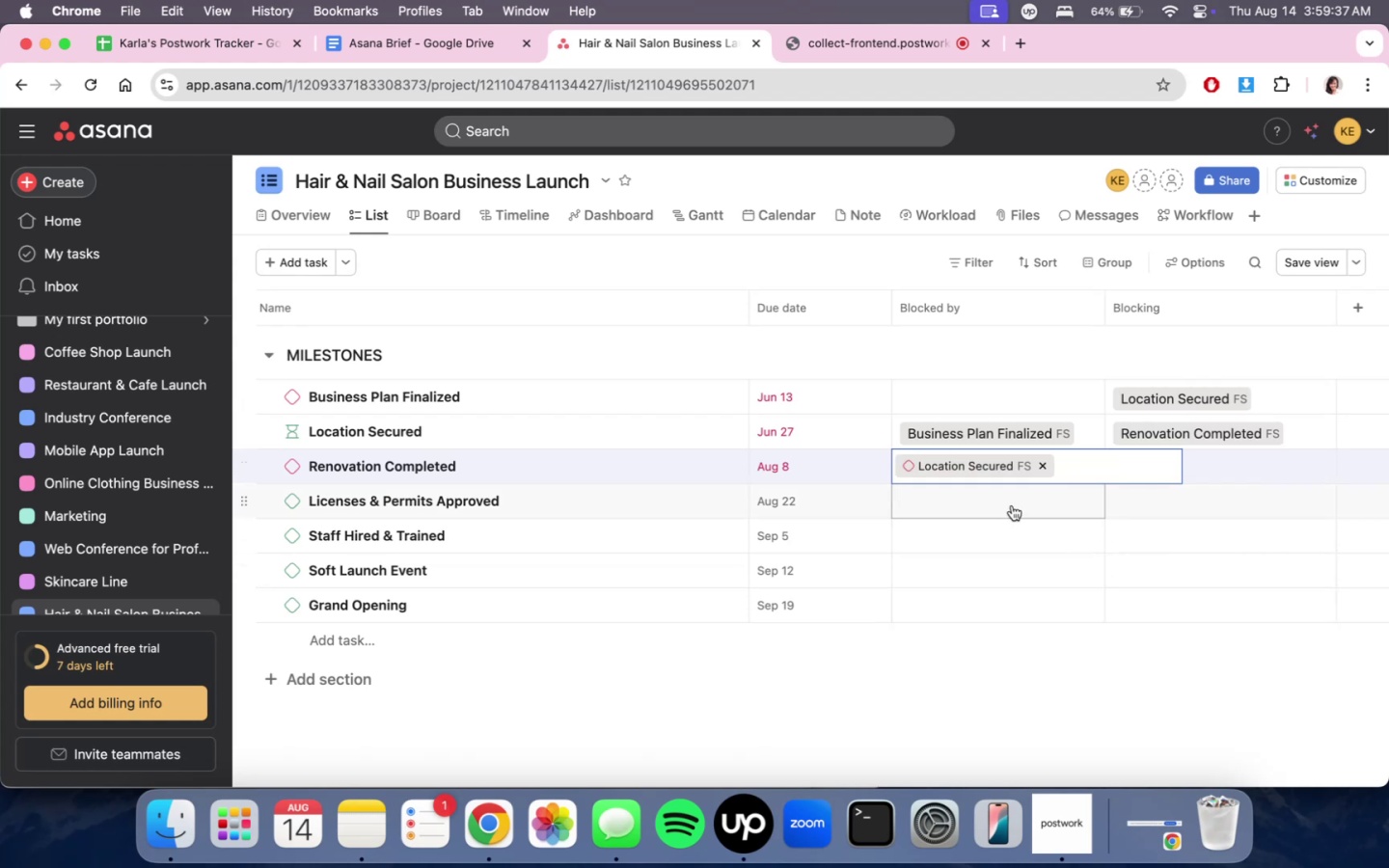 
double_click([1012, 505])
 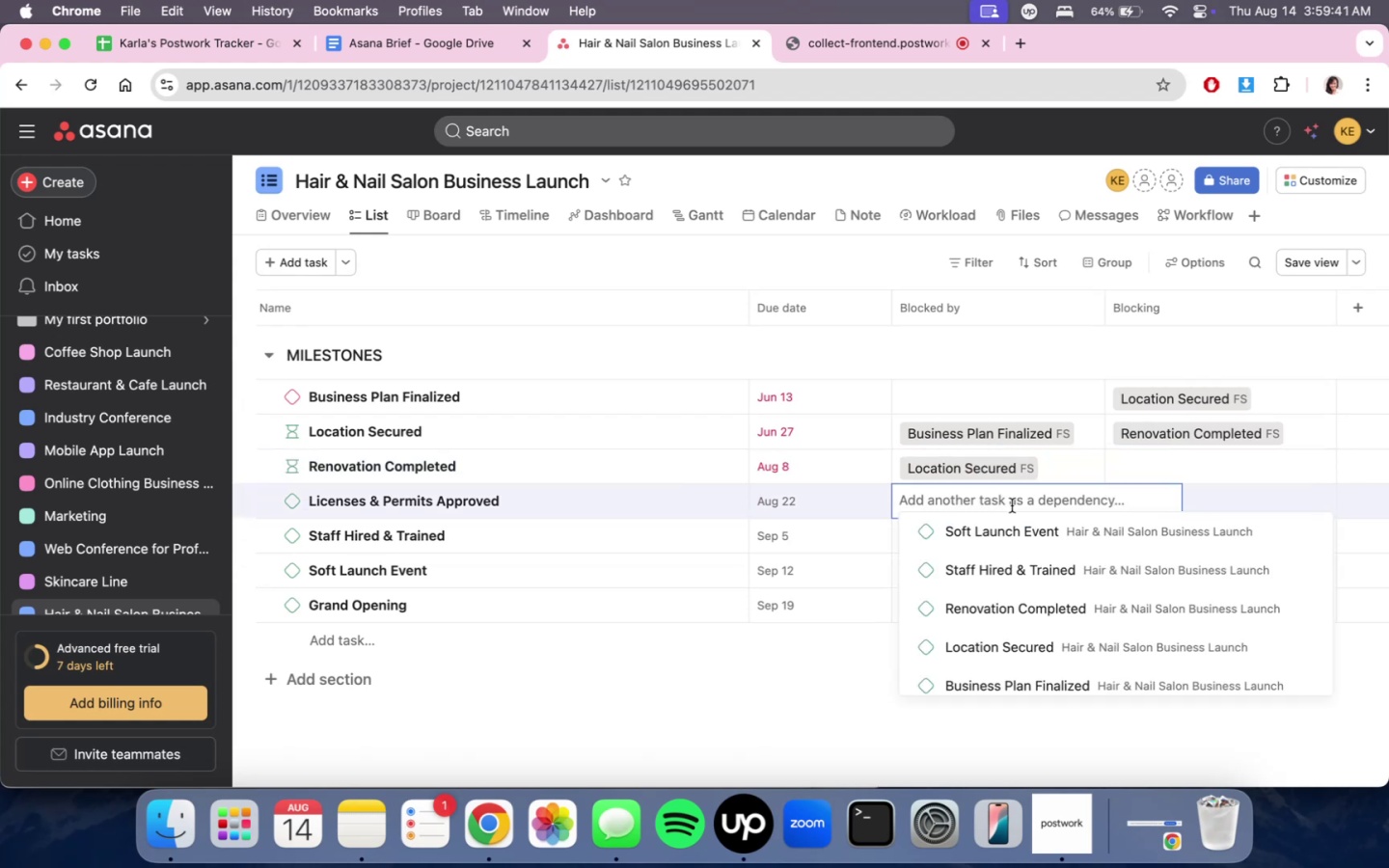 
left_click([1035, 604])
 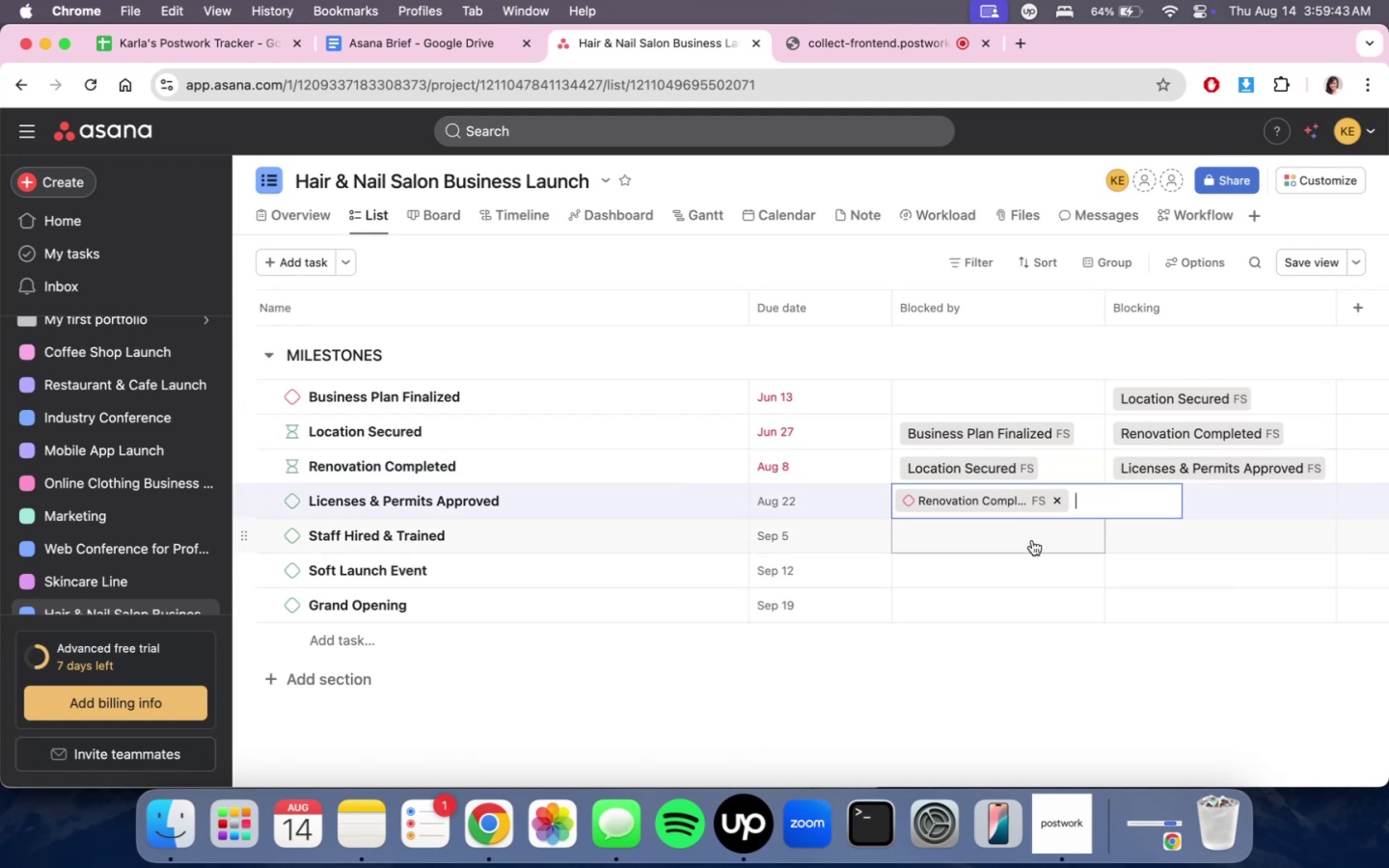 
left_click([1032, 538])
 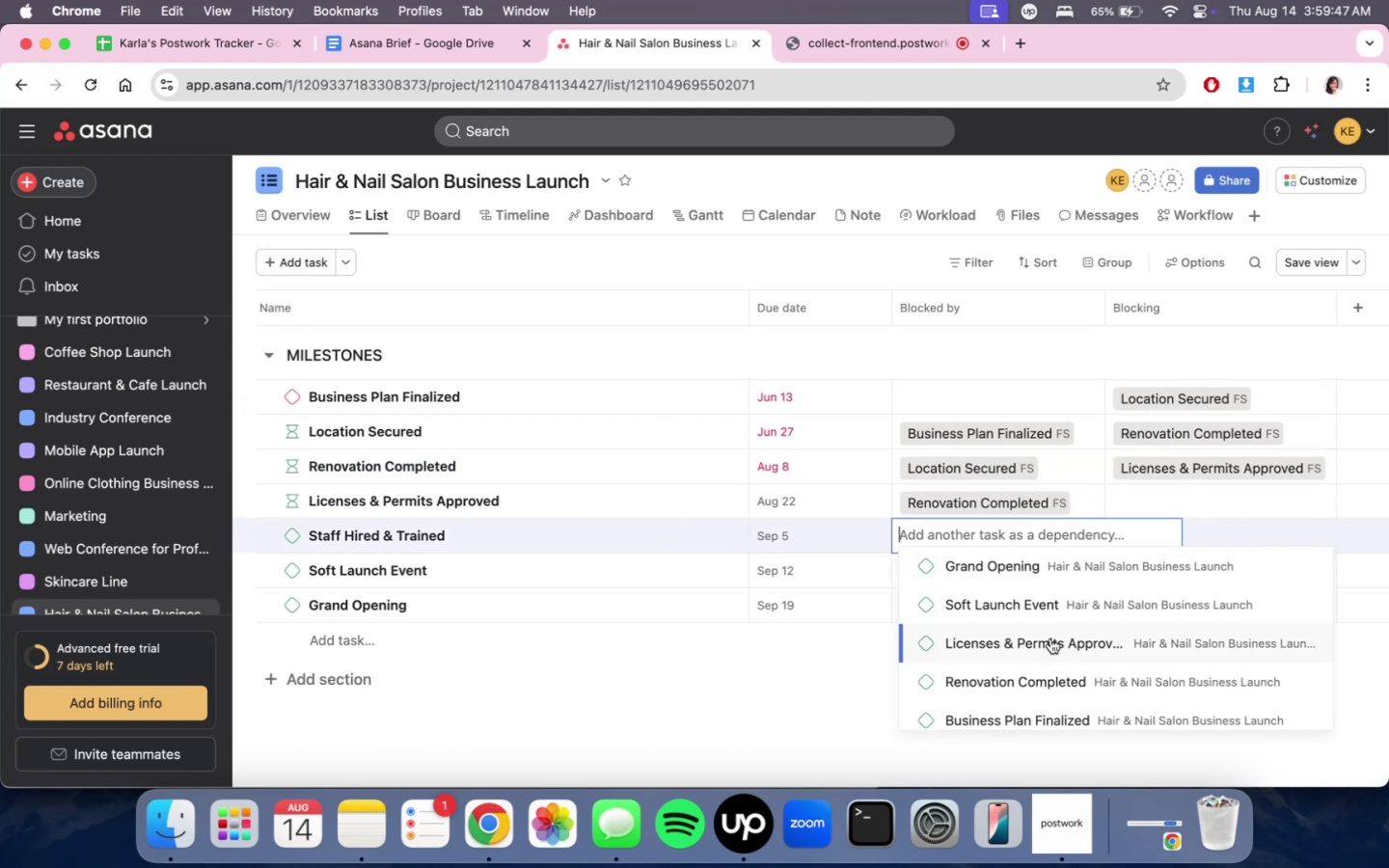 
left_click([1038, 633])
 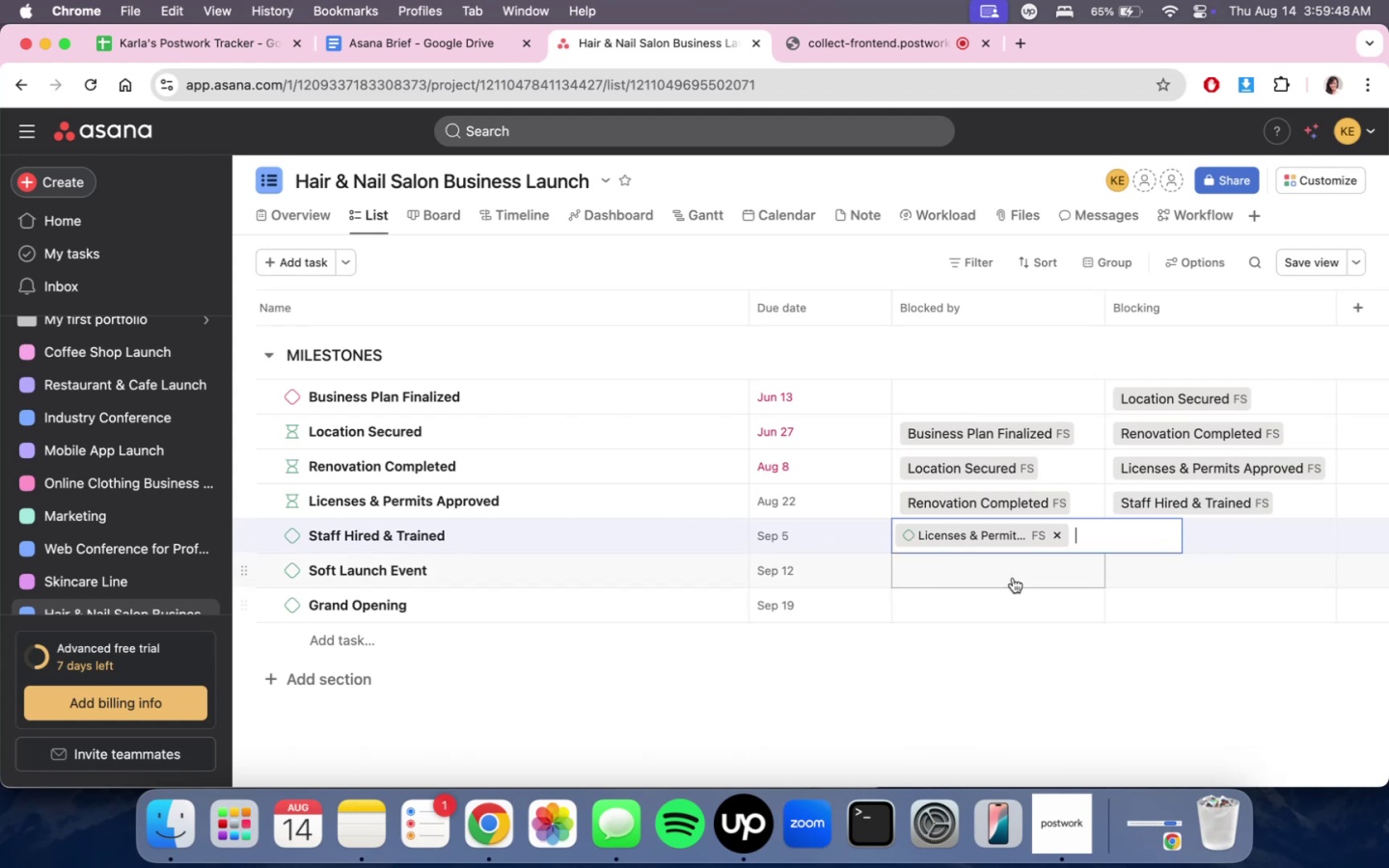 
double_click([1014, 574])
 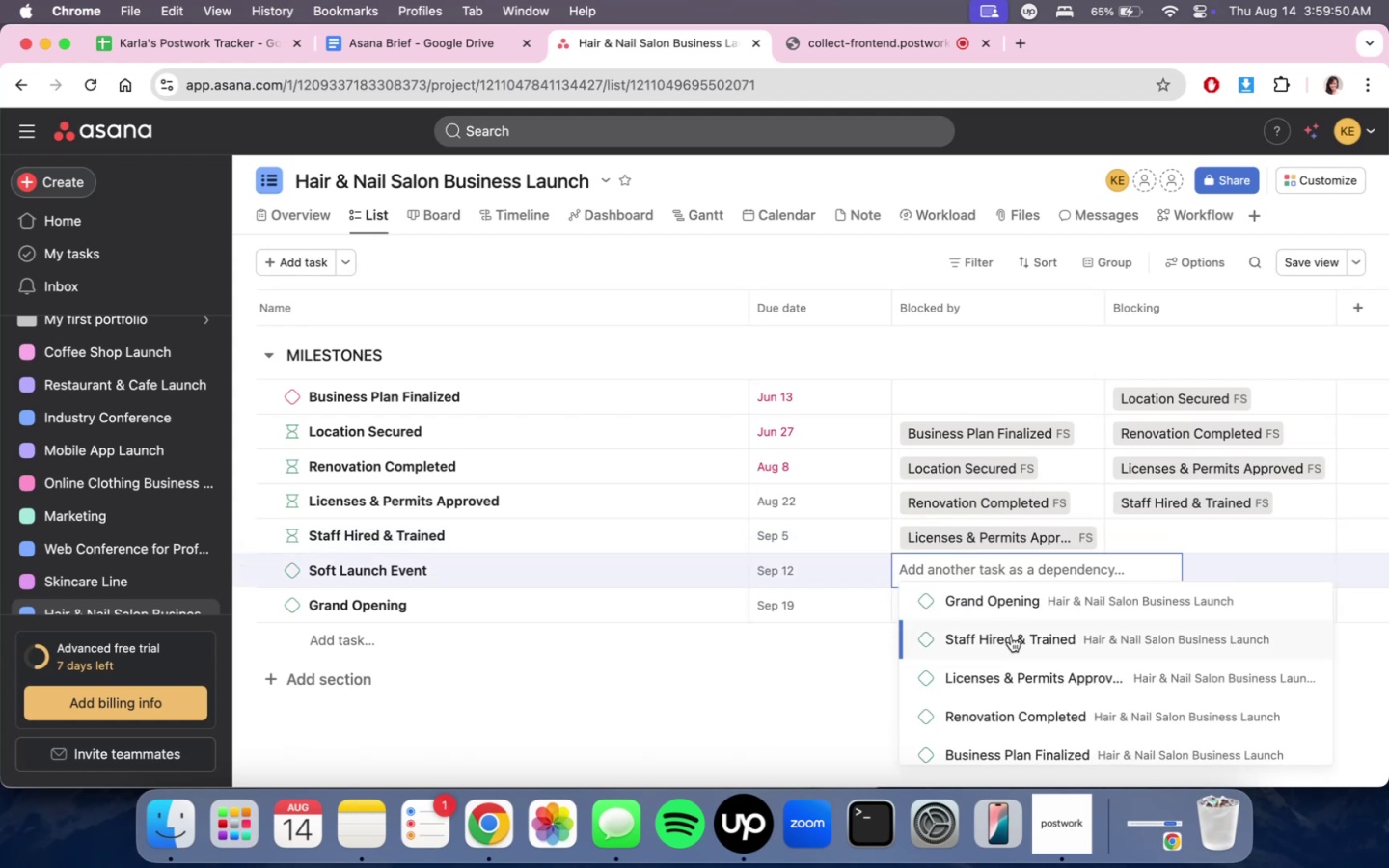 
double_click([1013, 596])
 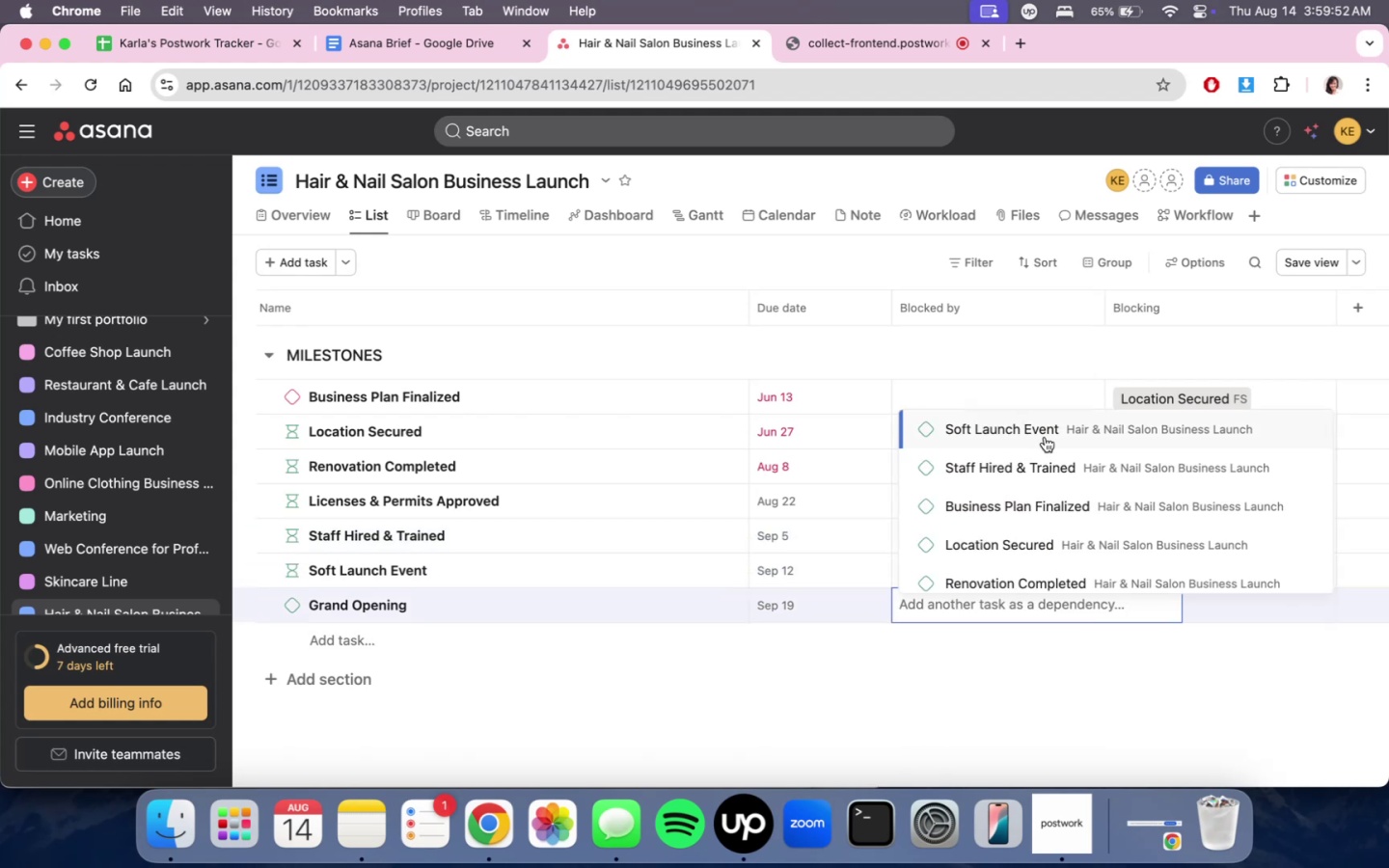 
double_click([993, 724])
 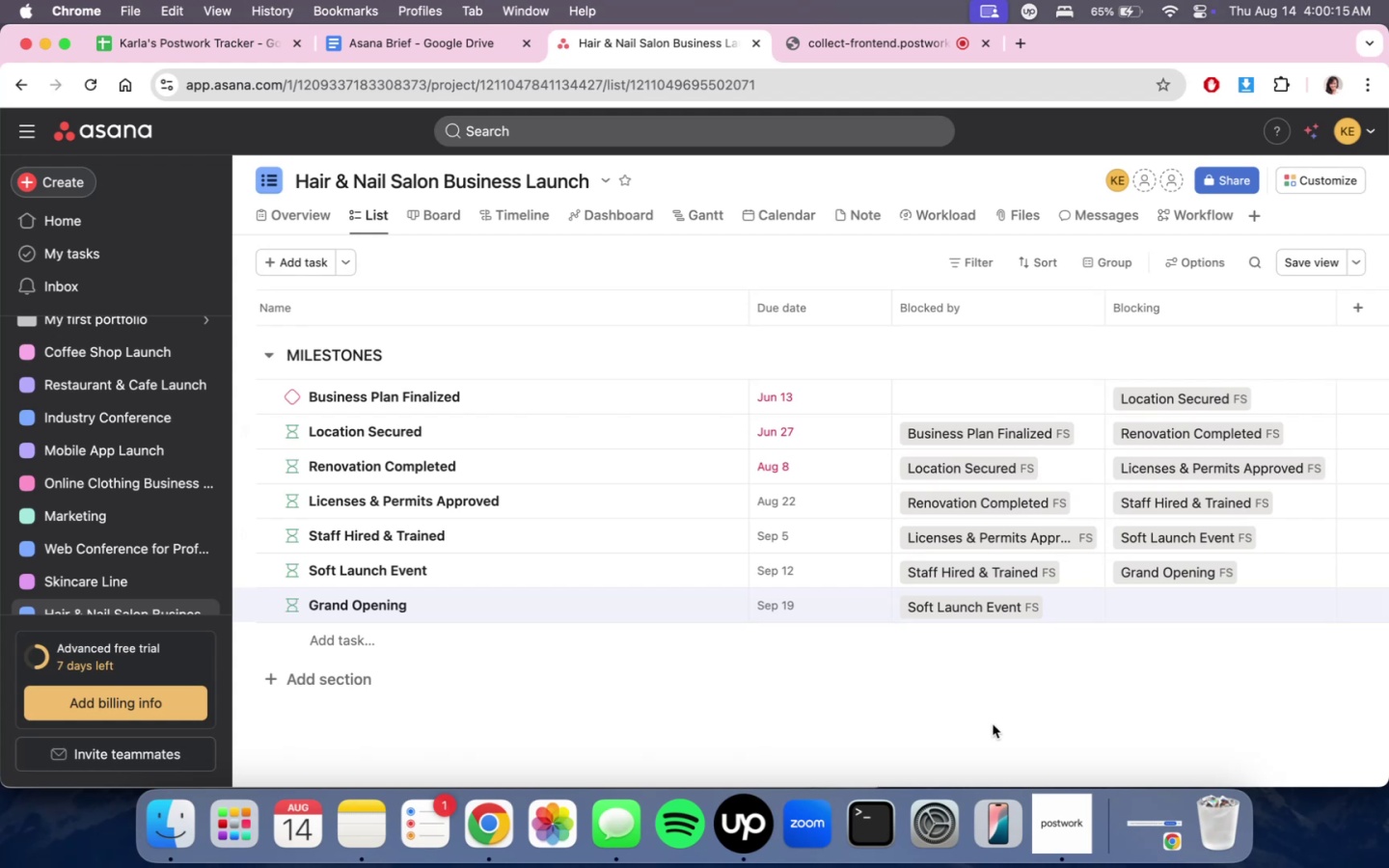 
wait(26.76)
 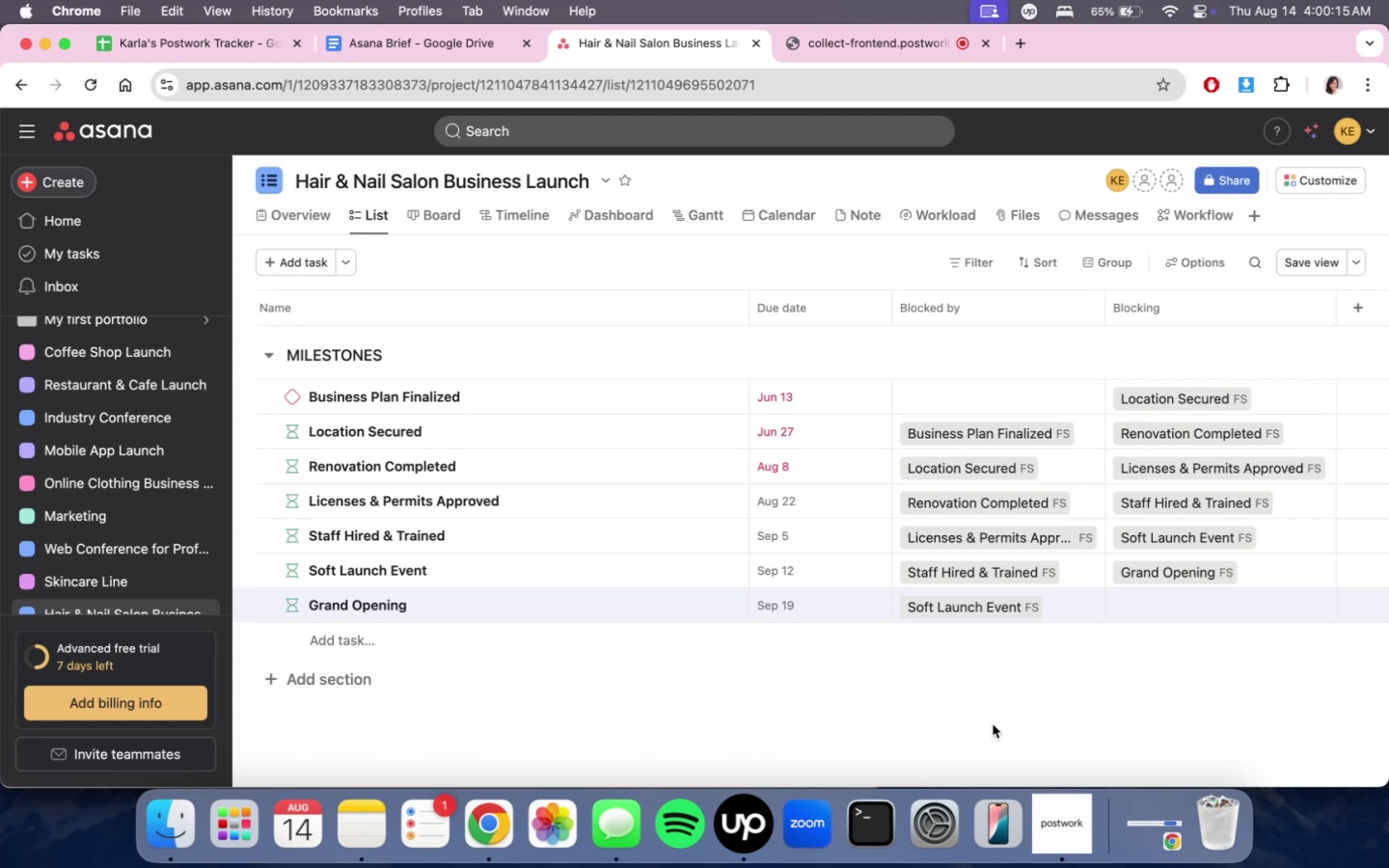 
left_click([333, 662])
 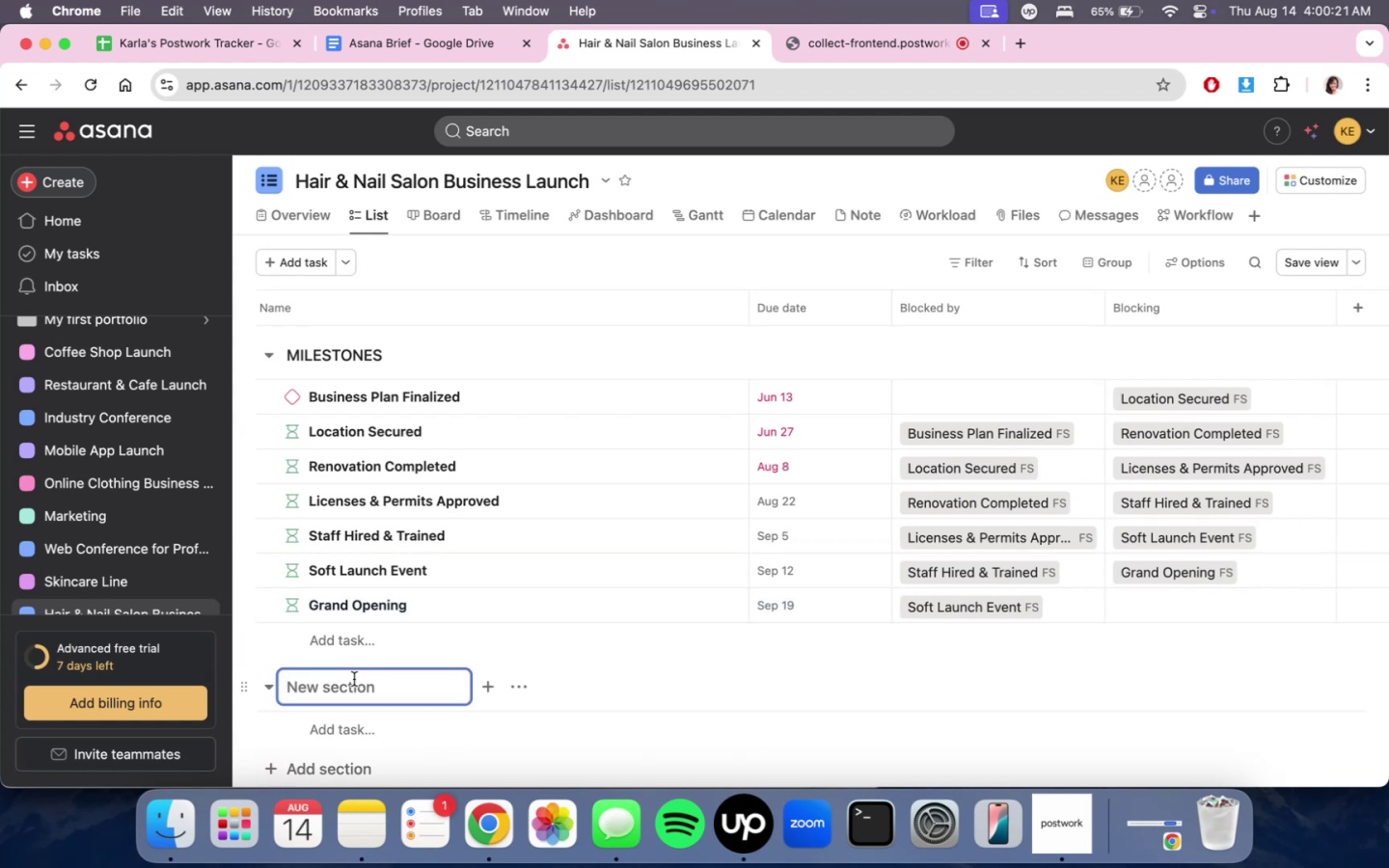 
type(Phase 1: )
 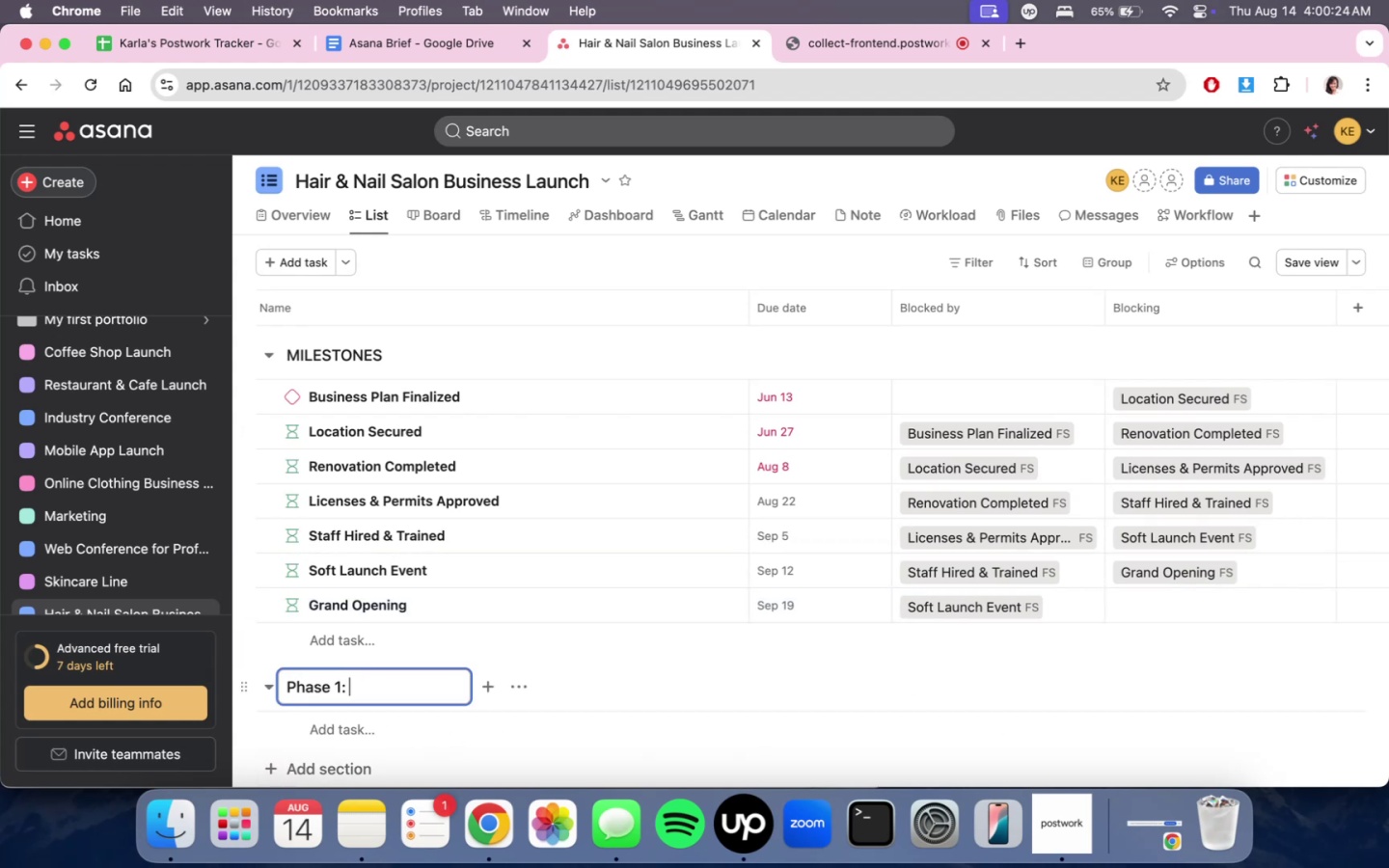 
type(Planning & Research)
 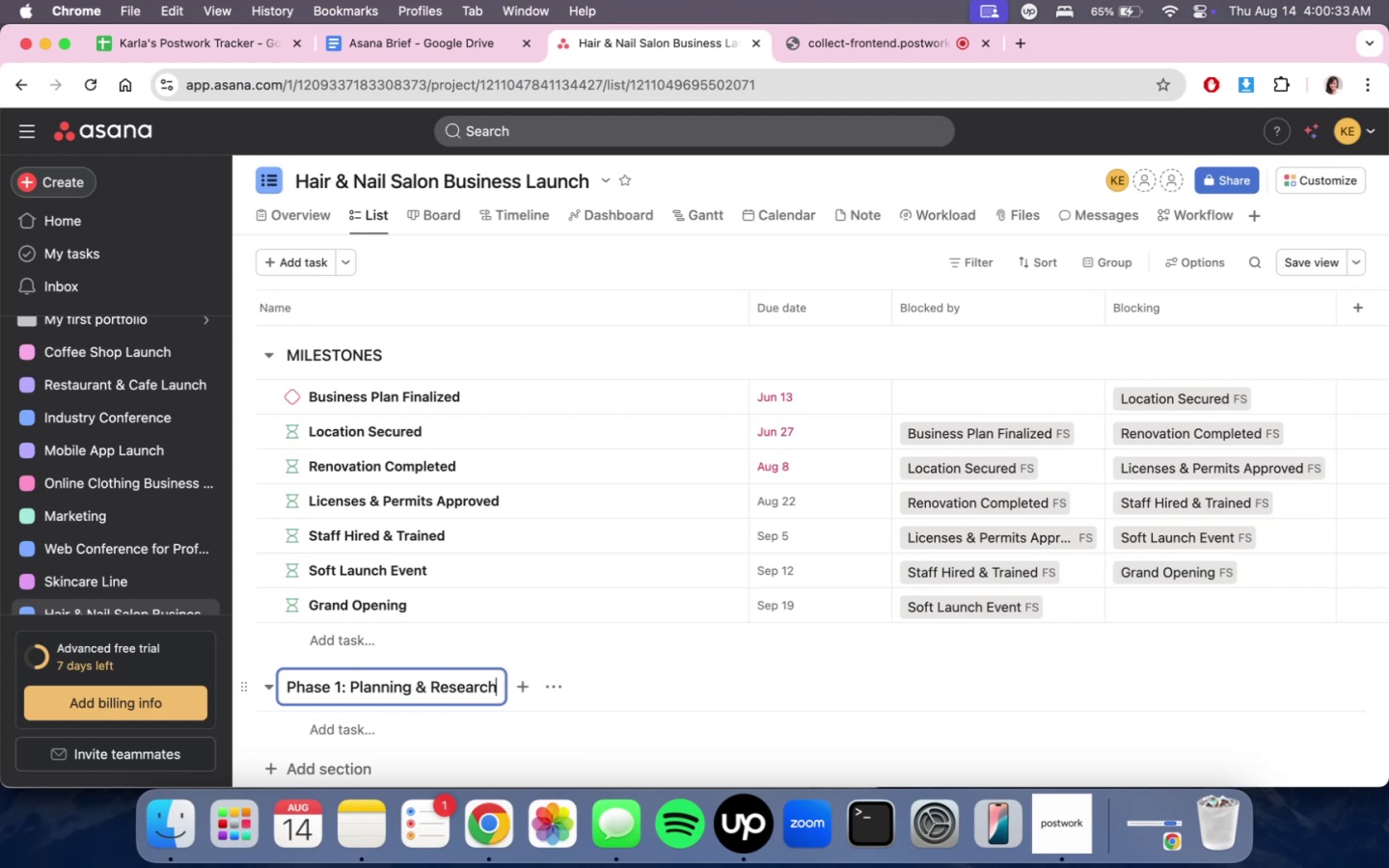 
wait(6.35)
 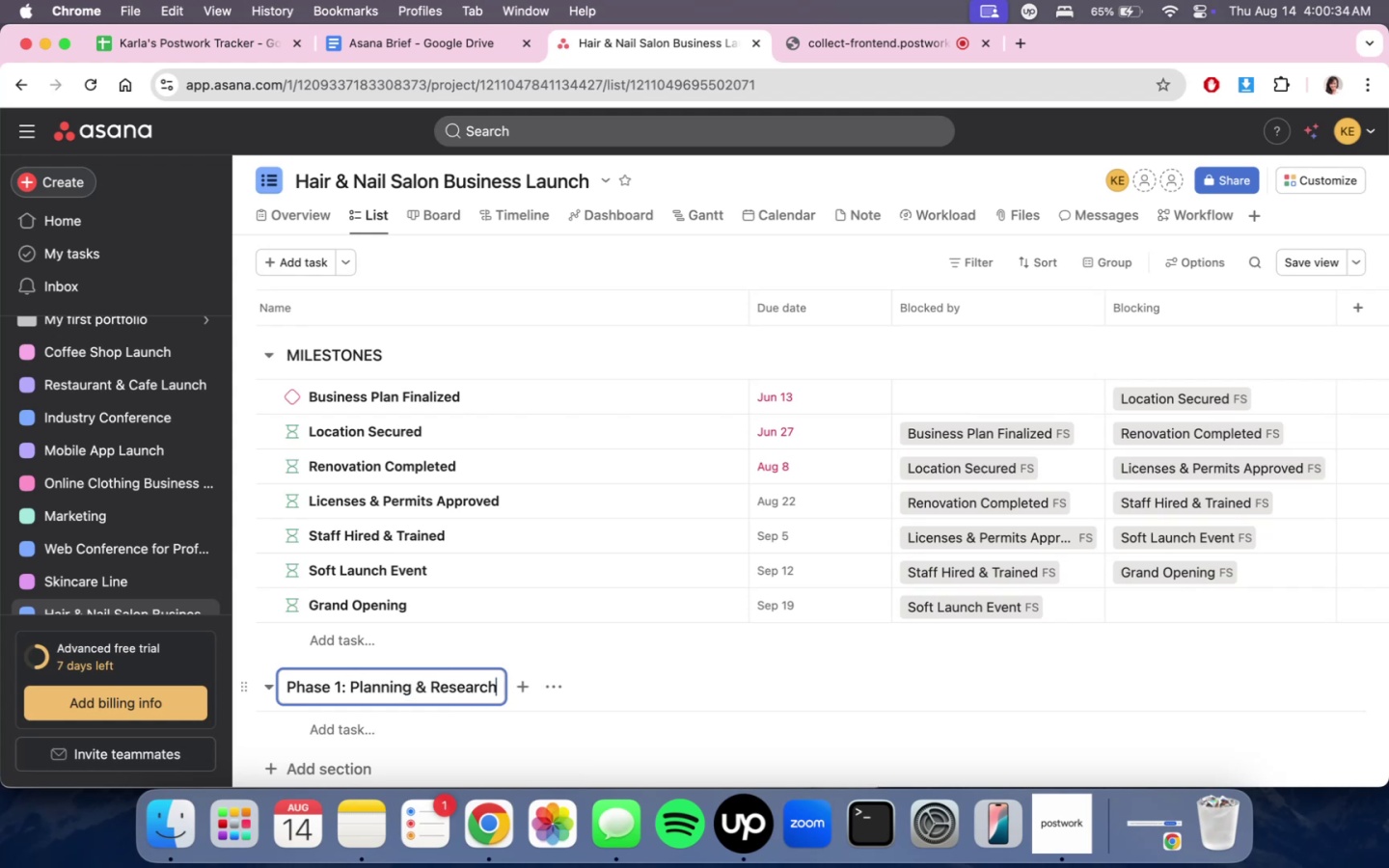 
scroll: coordinate [421, 700], scroll_direction: down, amount: 4.0
 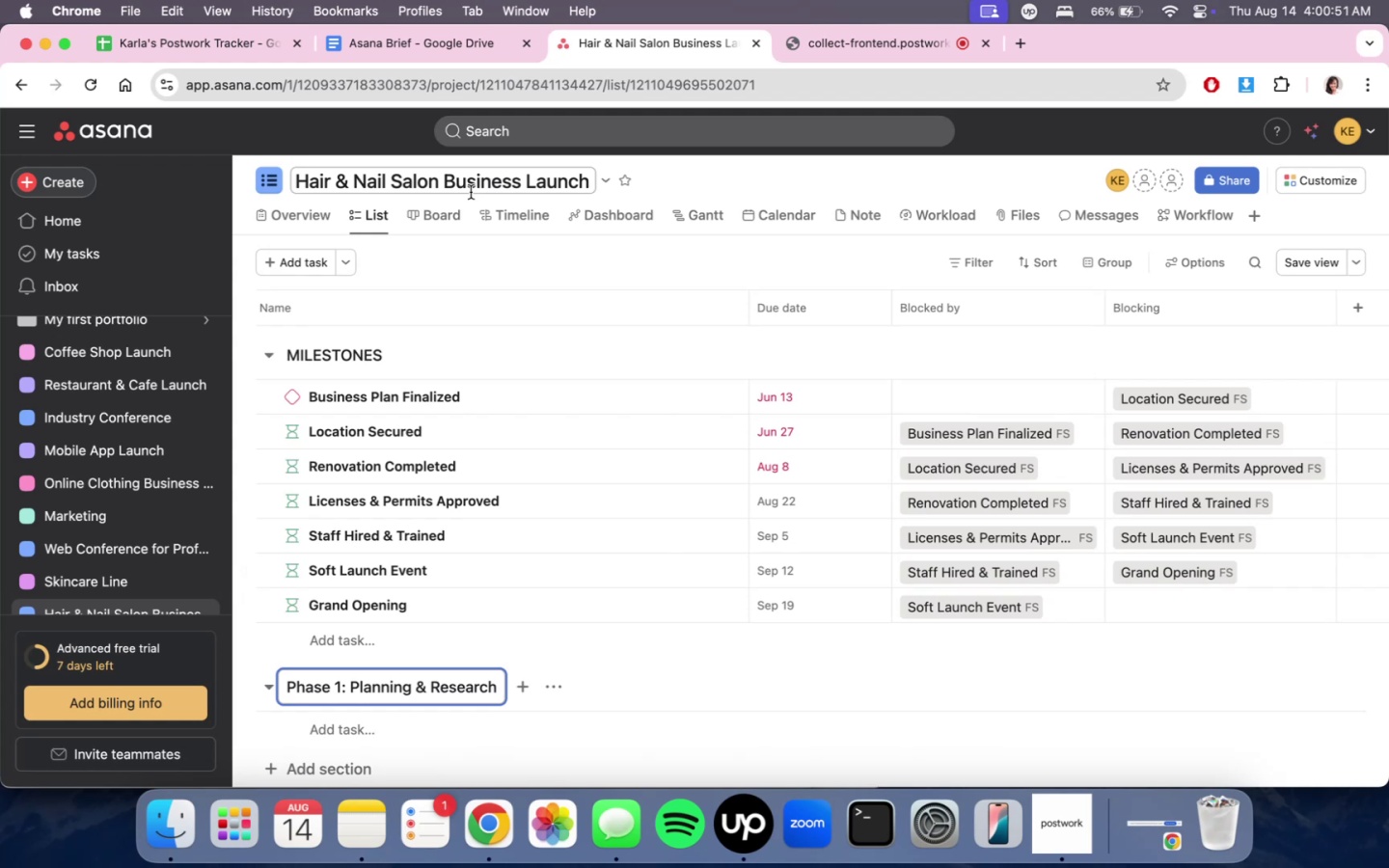 
wait(17.0)
 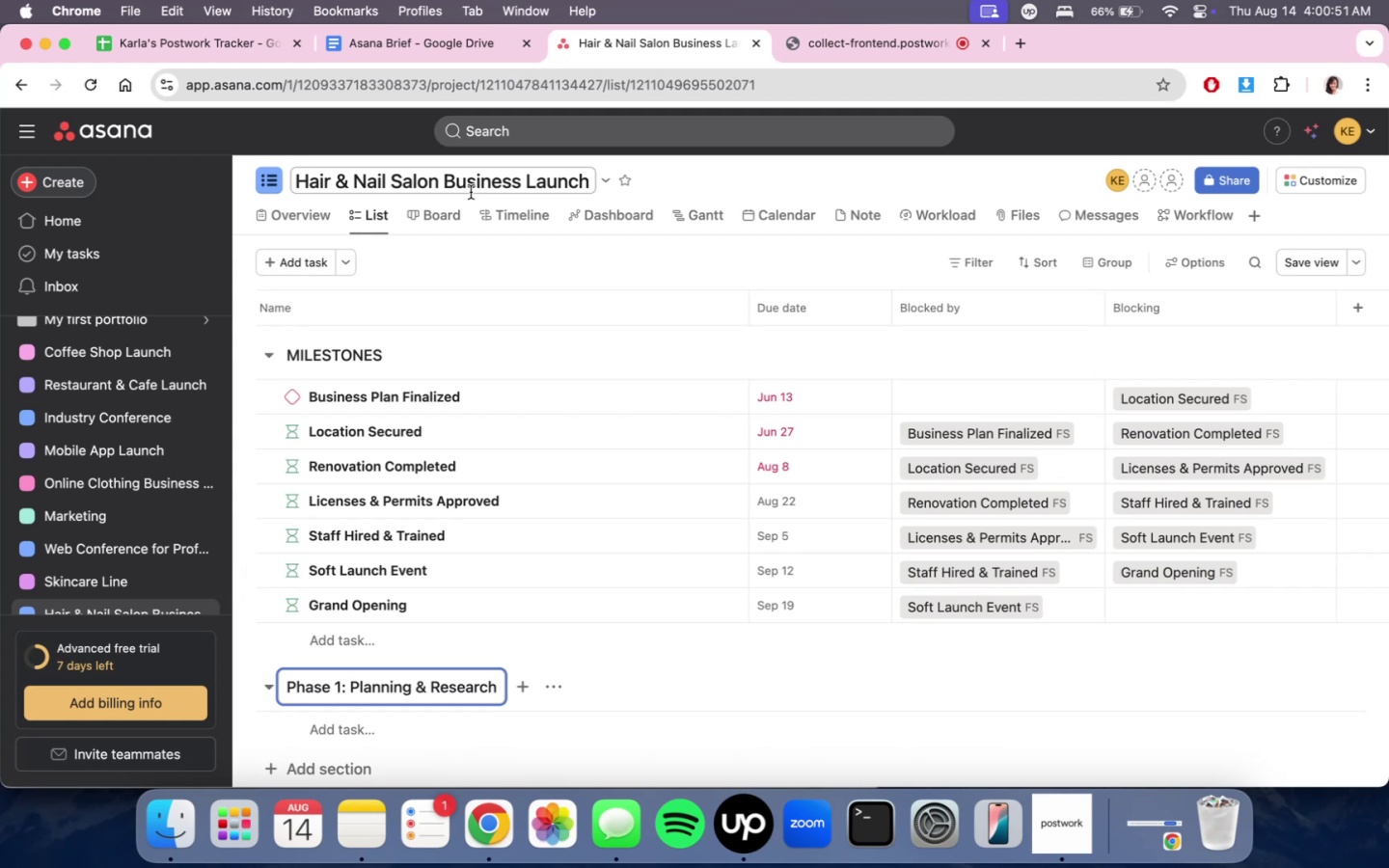 
scroll: coordinate [681, 675], scroll_direction: down, amount: 3.0
 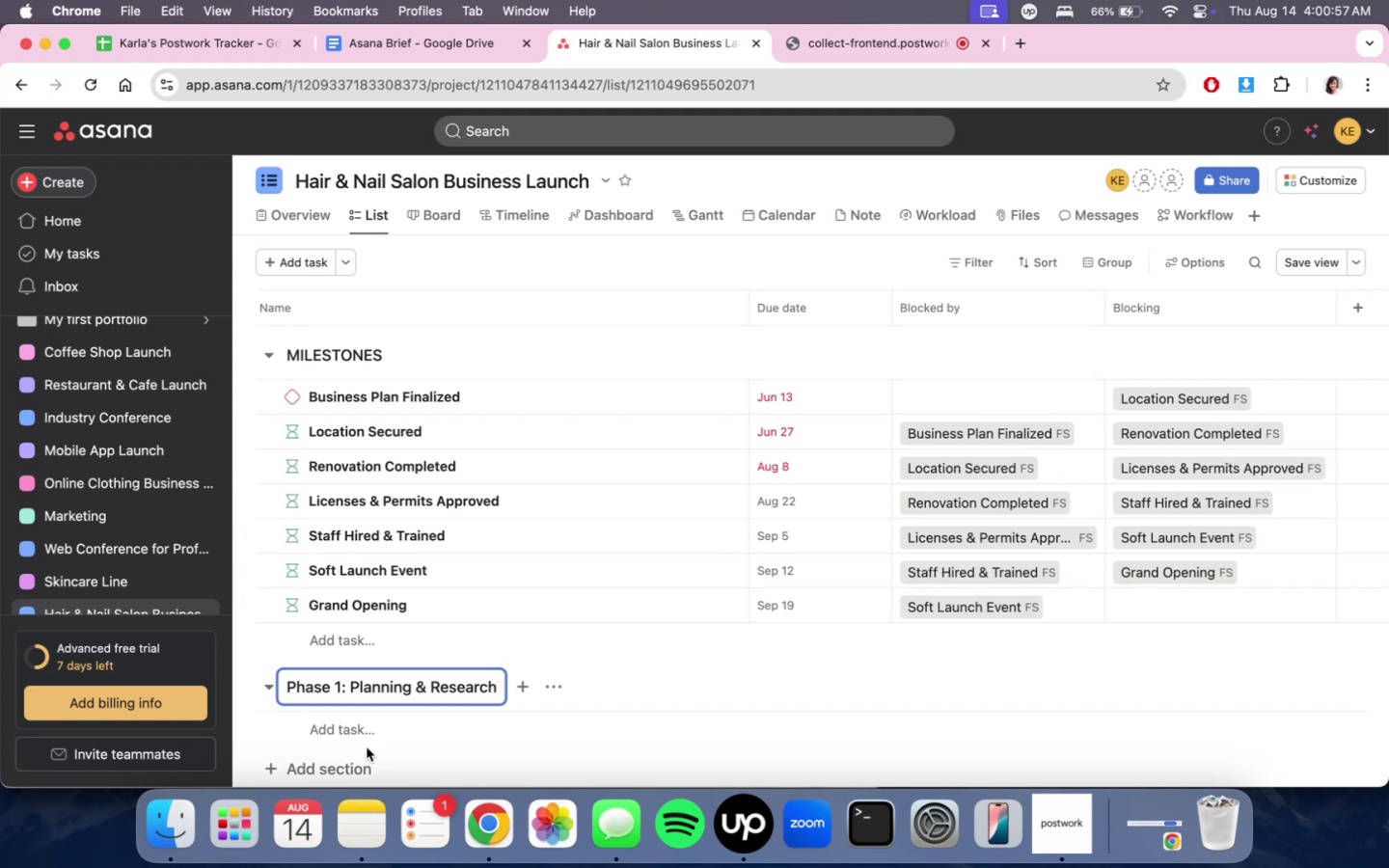 
left_click([369, 738])
 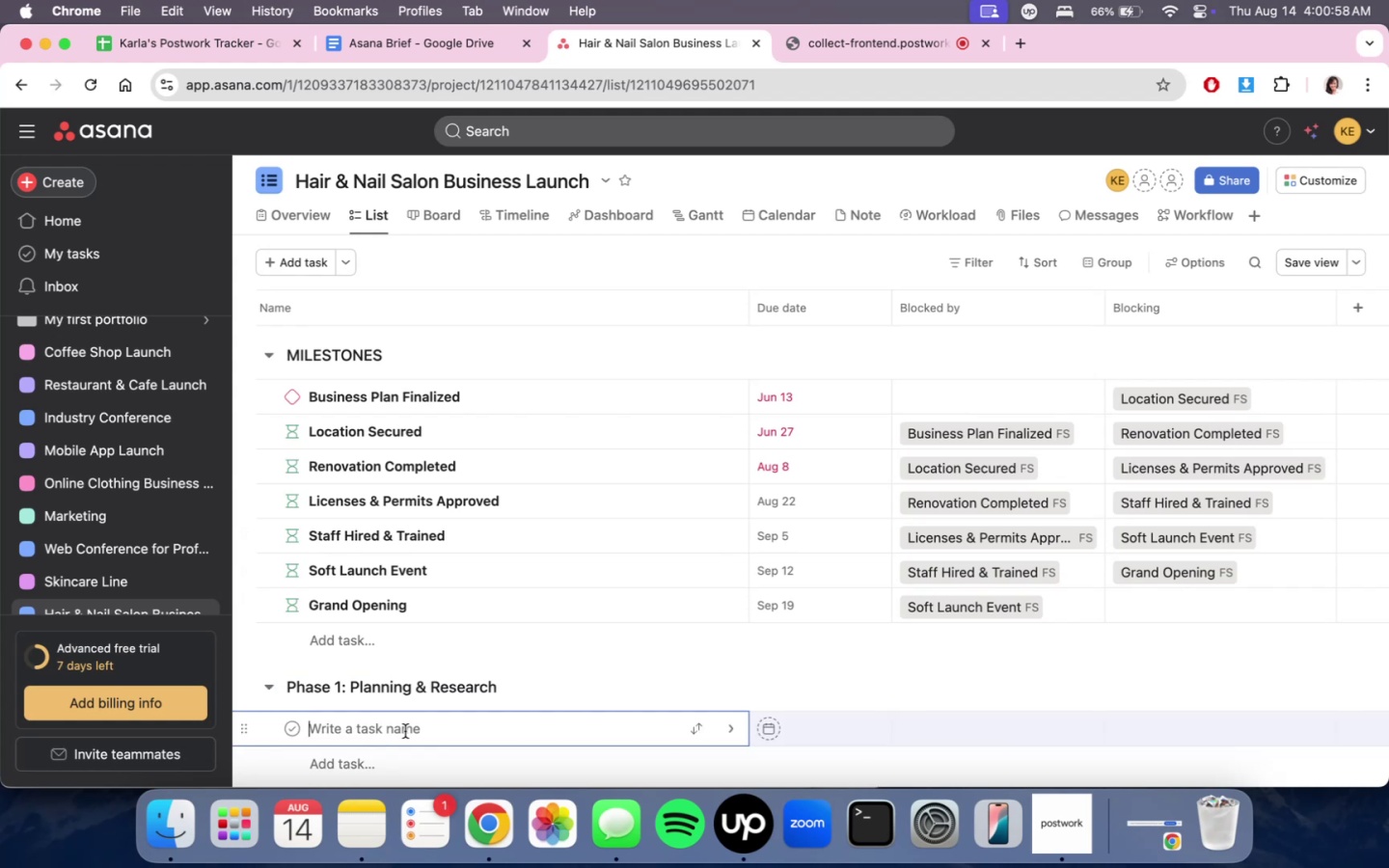 
type(Define SAo)
key(Backspace)
key(Backspace)
type(alon Concept & Service)
 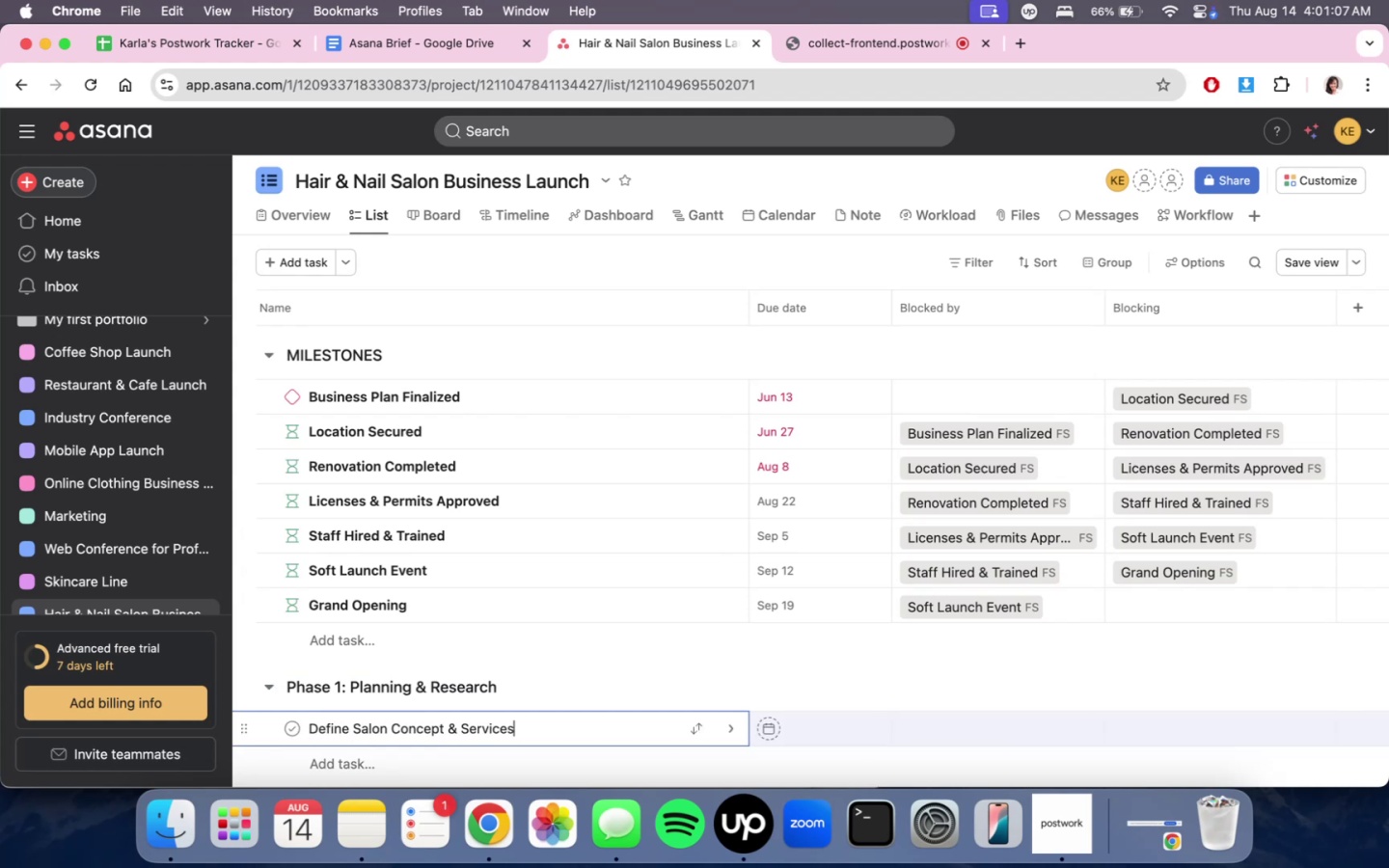 
 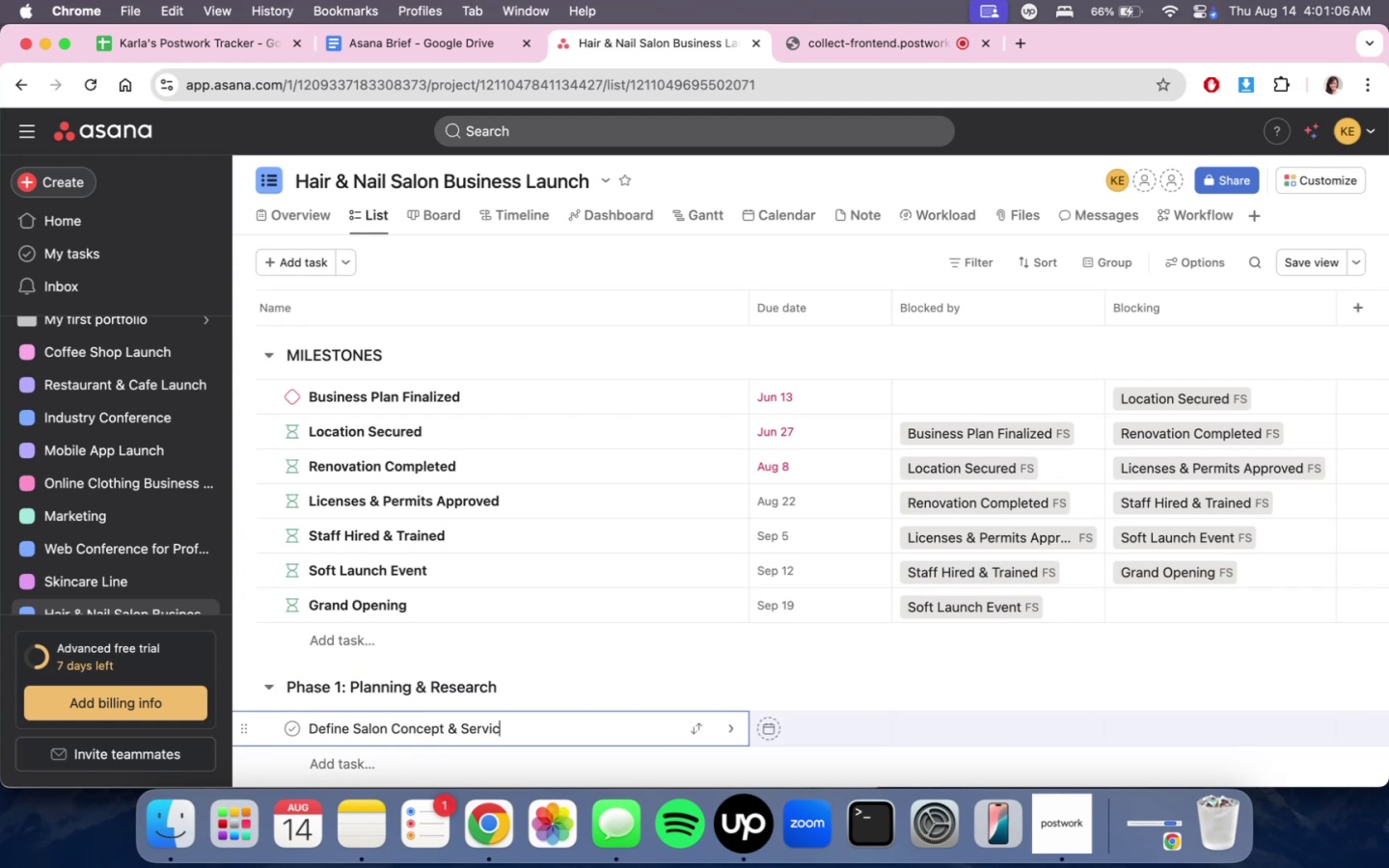 
hold_key(key=S, duration=0.35)
 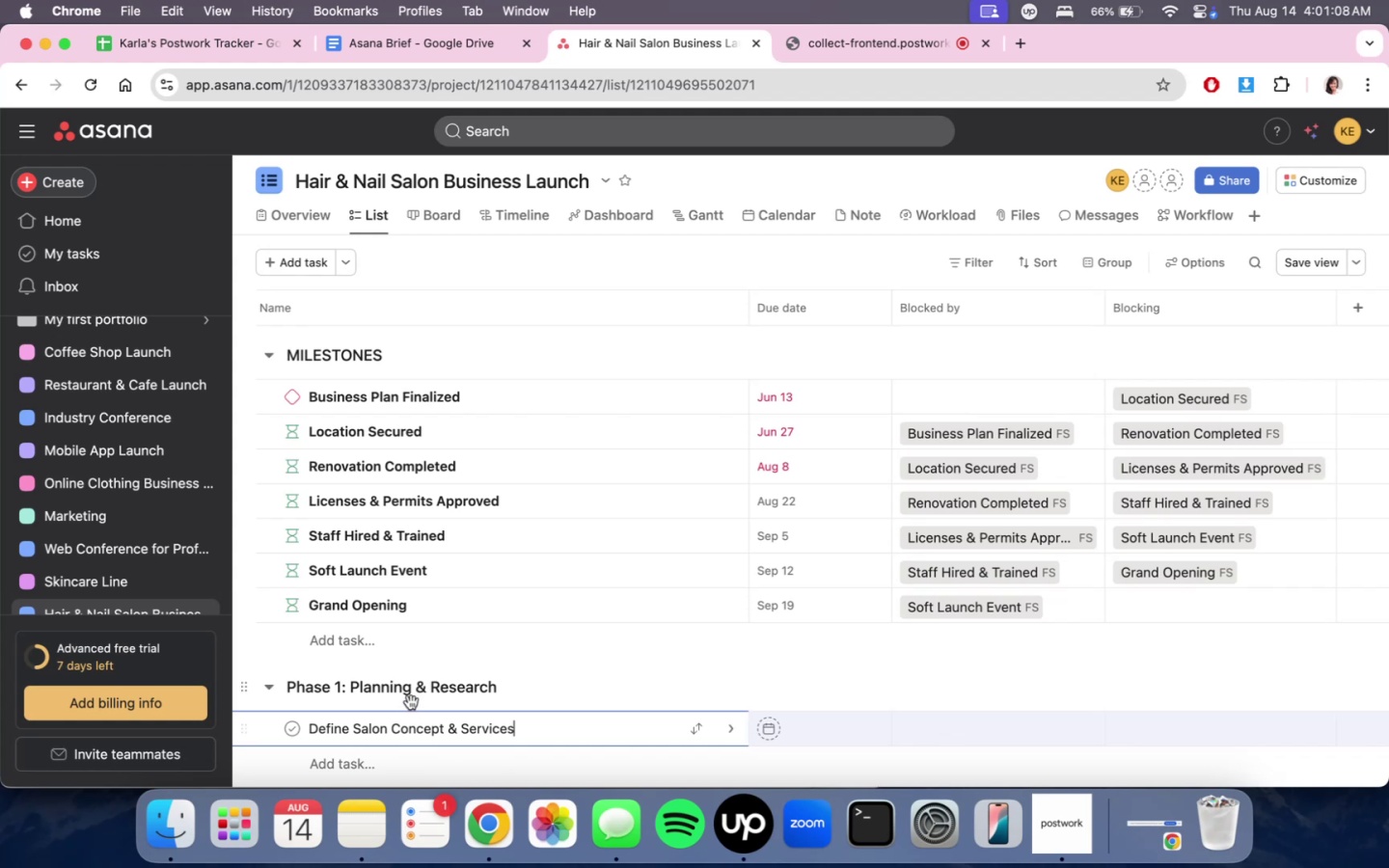 
scroll: coordinate [564, 703], scroll_direction: down, amount: 3.0
 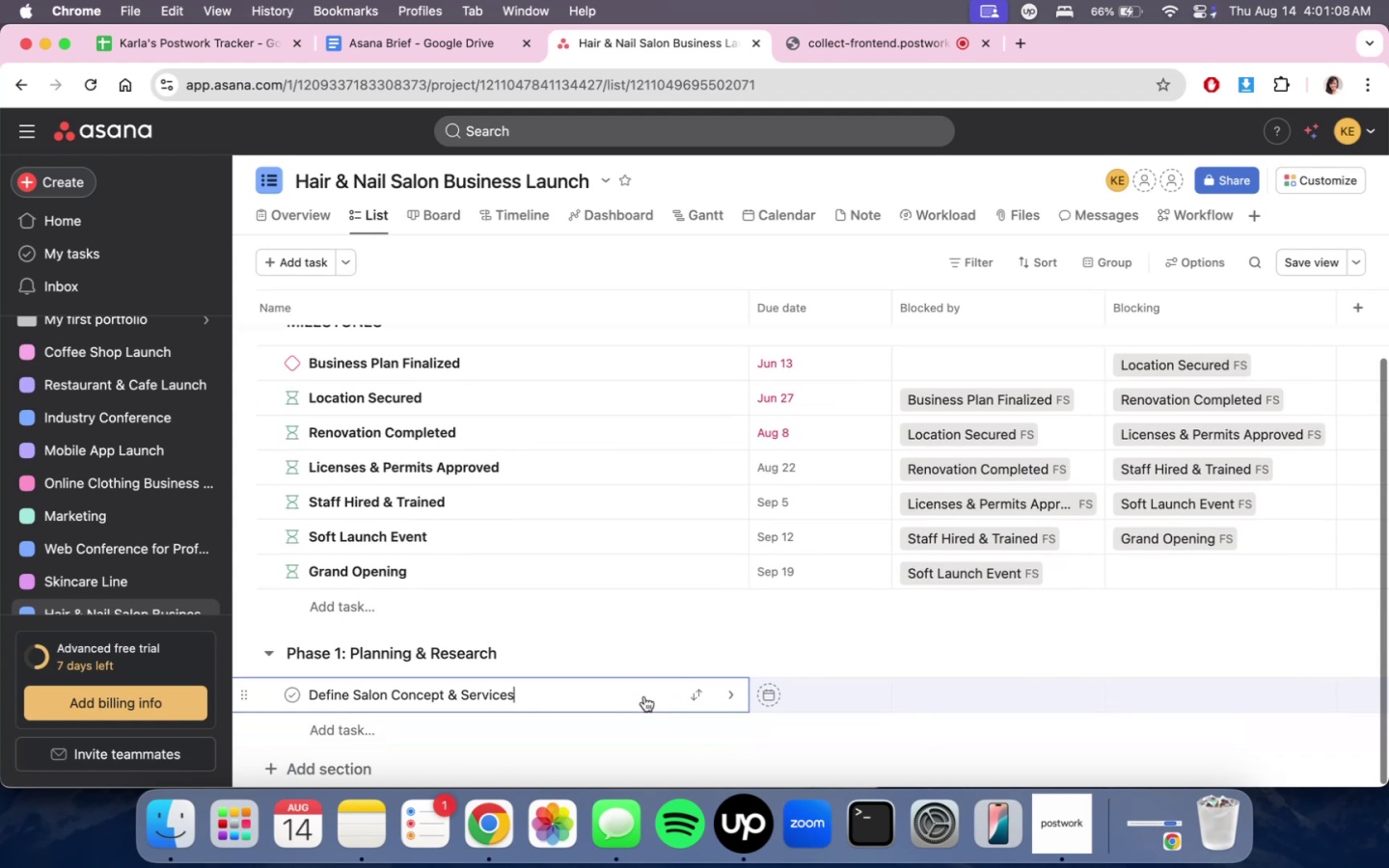 
left_click([643, 695])
 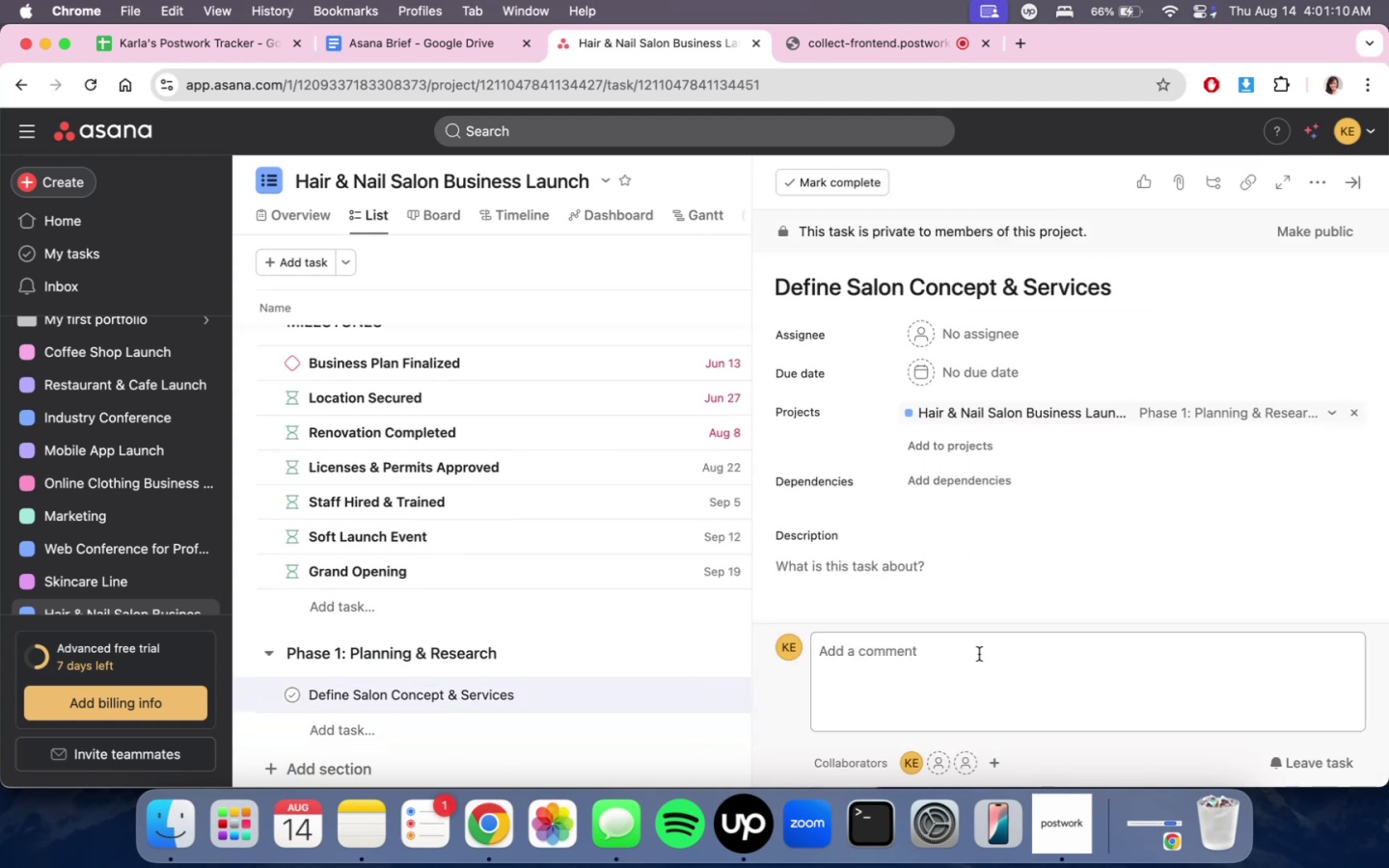 
left_click([948, 578])
 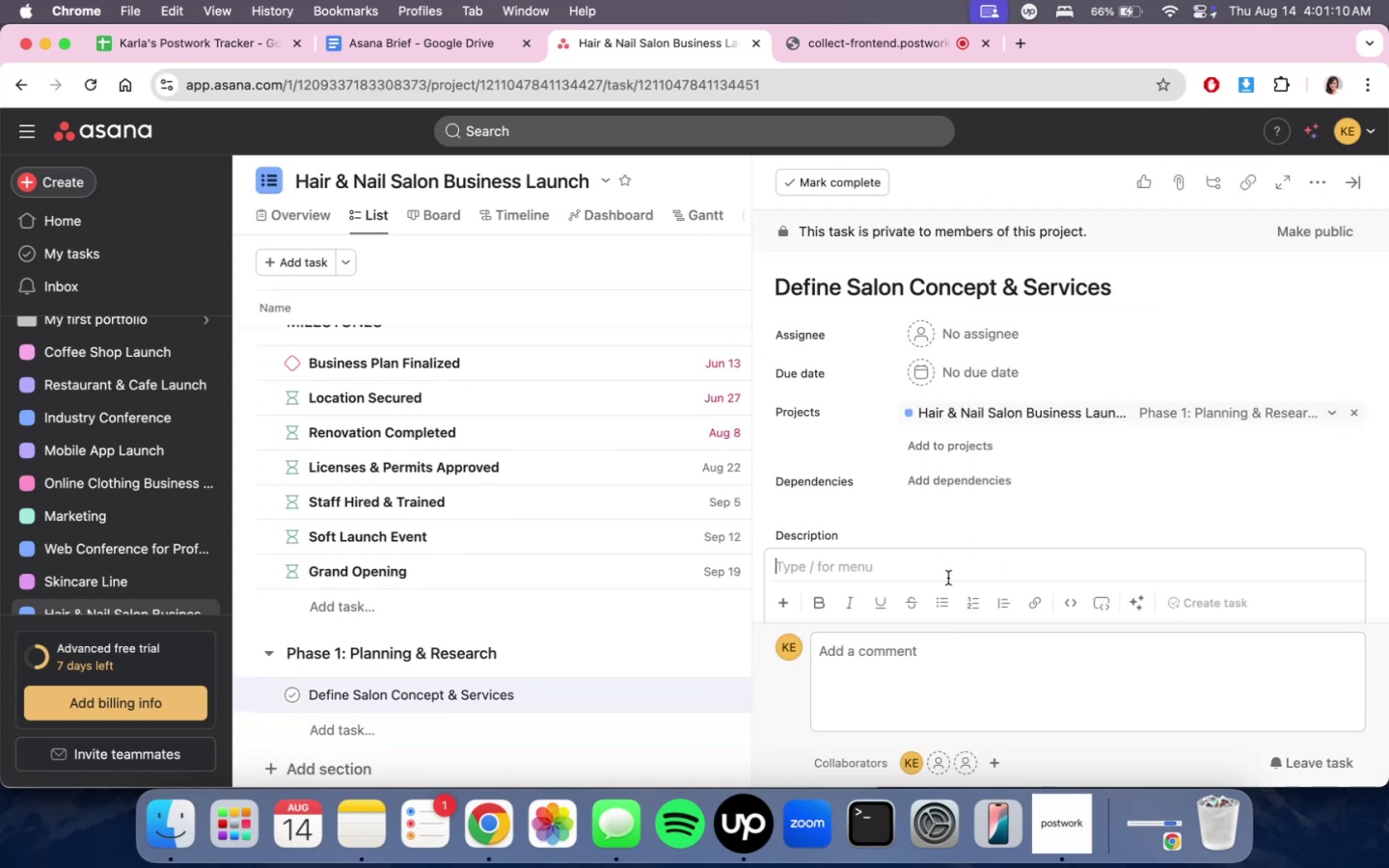 
type(Determine target market, service menu, (haircuts, cp;p)
key(Backspace)
key(Backspace)
key(Backspace)
type(oloring, manicures, pedicures, spa treatments), and unique selling proposition.)
 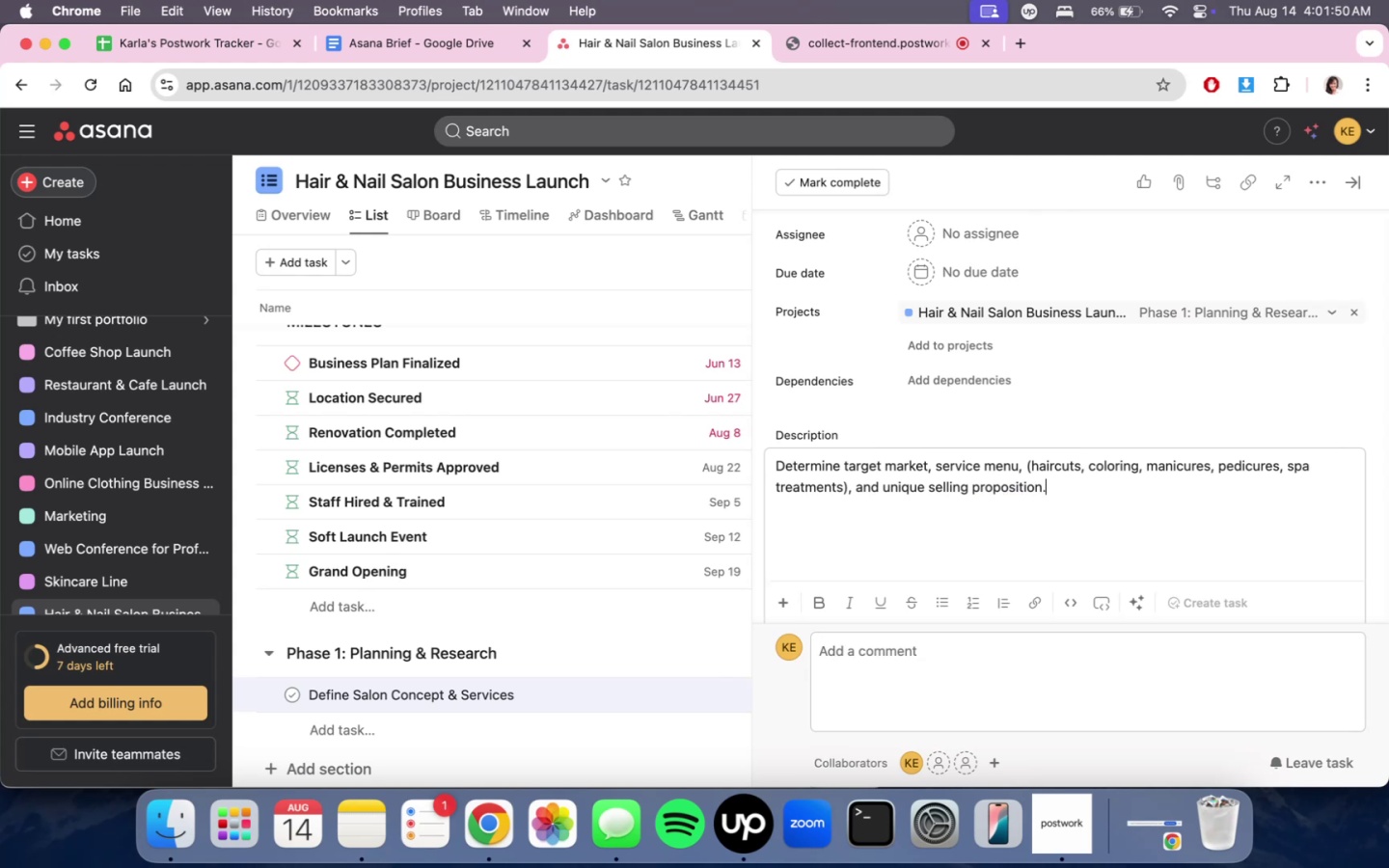 
scroll: coordinate [887, 529], scroll_direction: down, amount: 8.0
 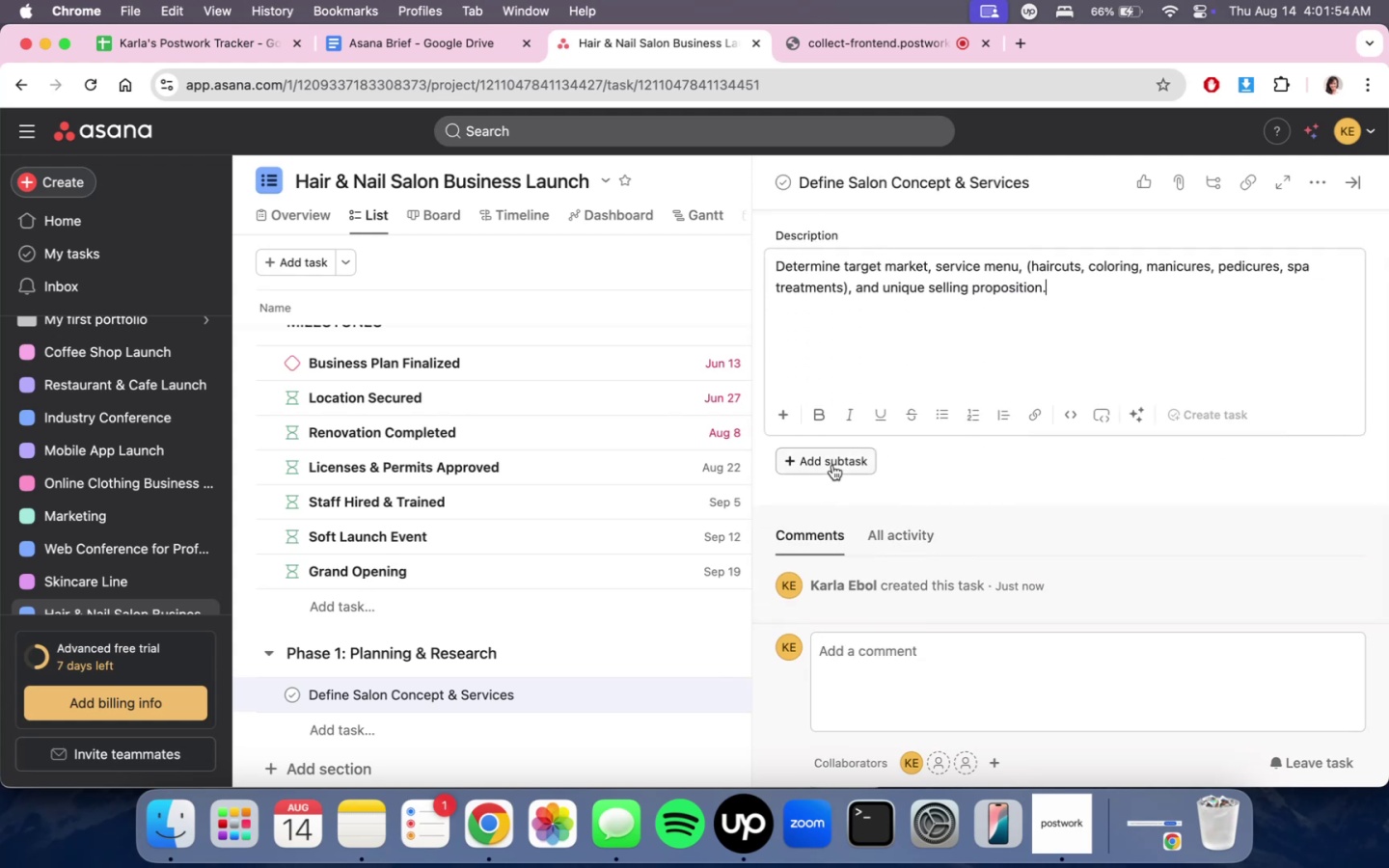 
left_click([832, 465])
 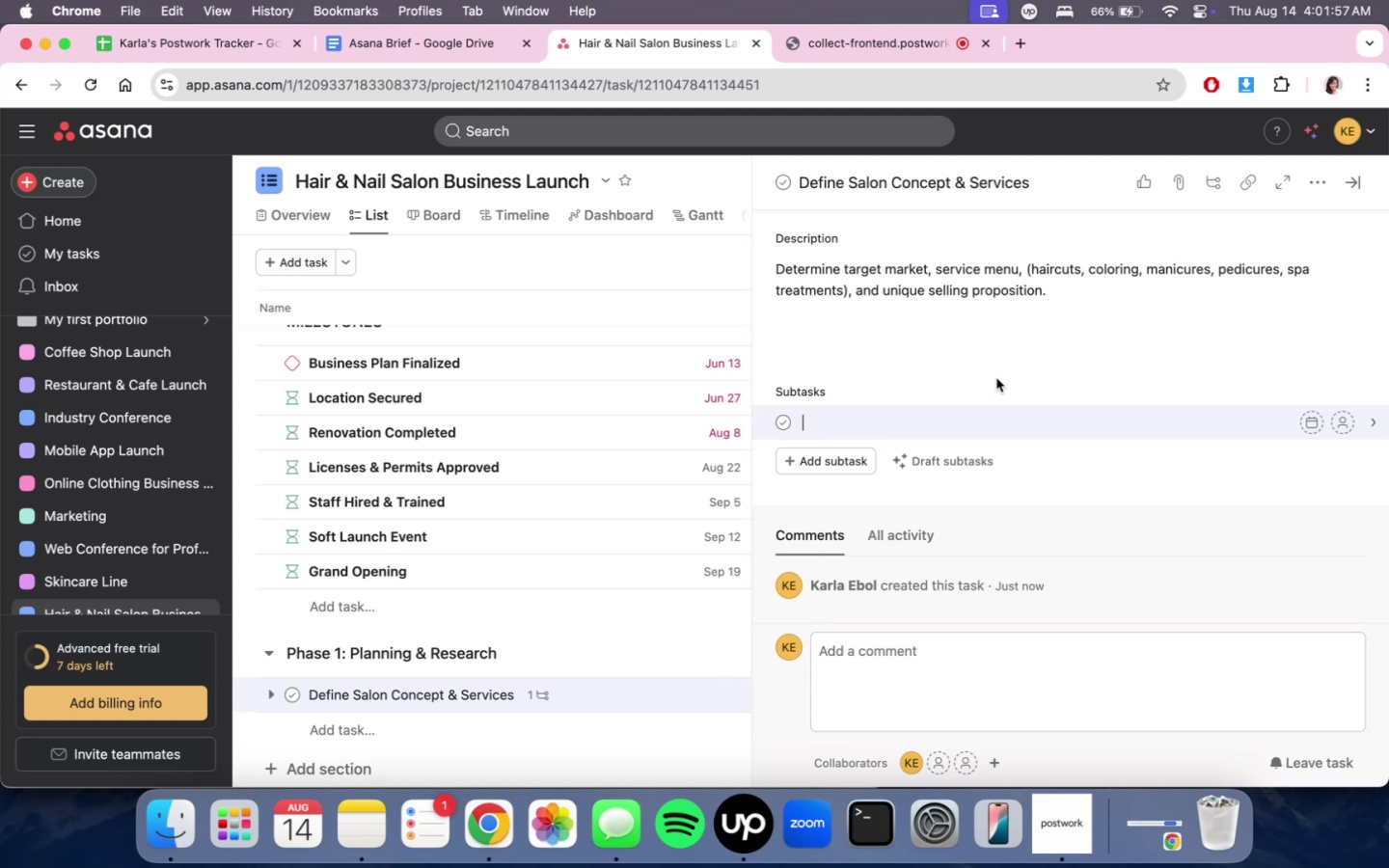 
type(Brainstorm  wi)
key(Backspace)
key(Backspace)
key(Backspace)
key(Backspace)
type( wiht team)
key(Backspace)
key(Backspace)
key(Backspace)
key(Backspace)
key(Backspace)
key(Backspace)
key(Backspace)
type(th team)
 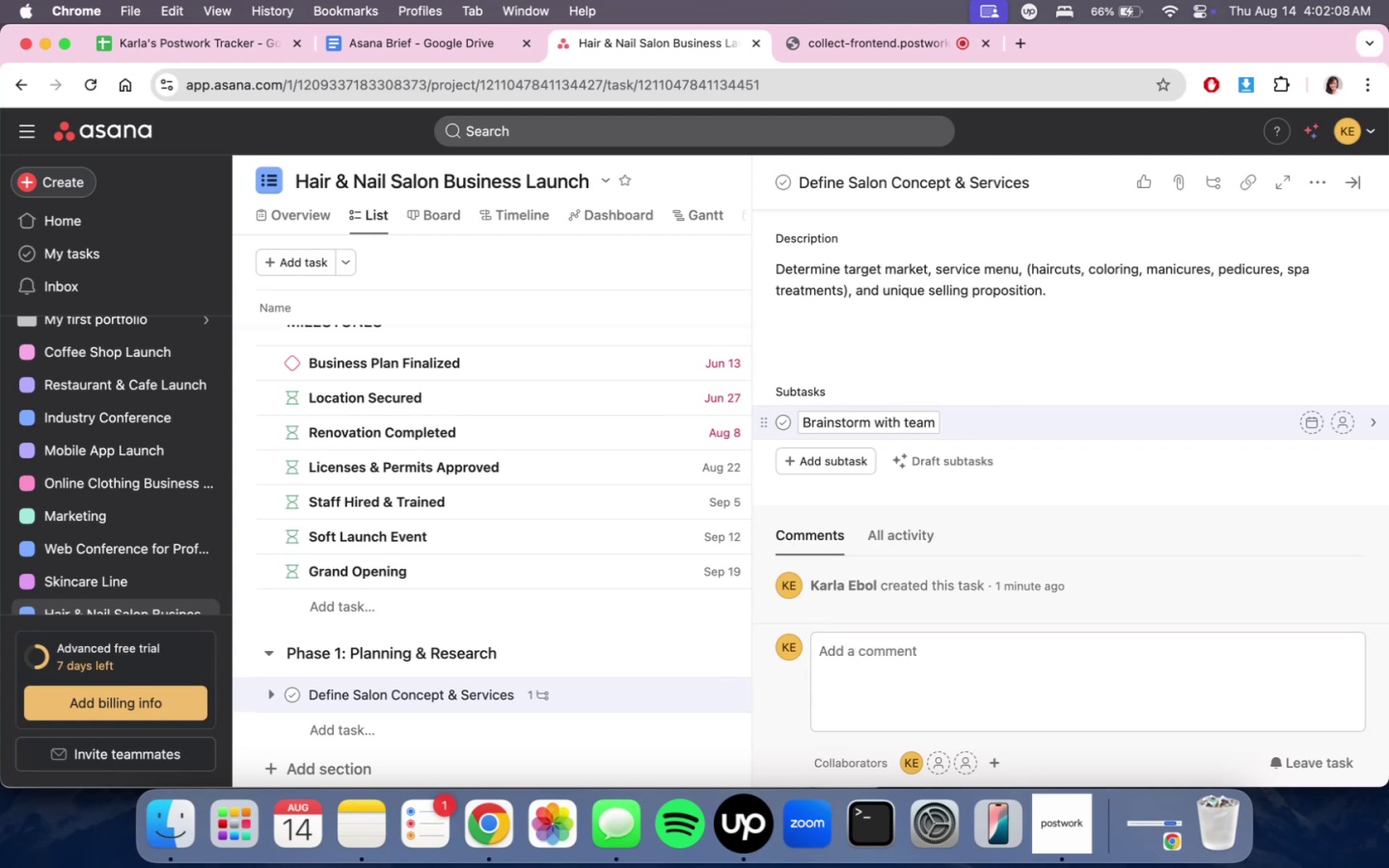 
key(Enter)
 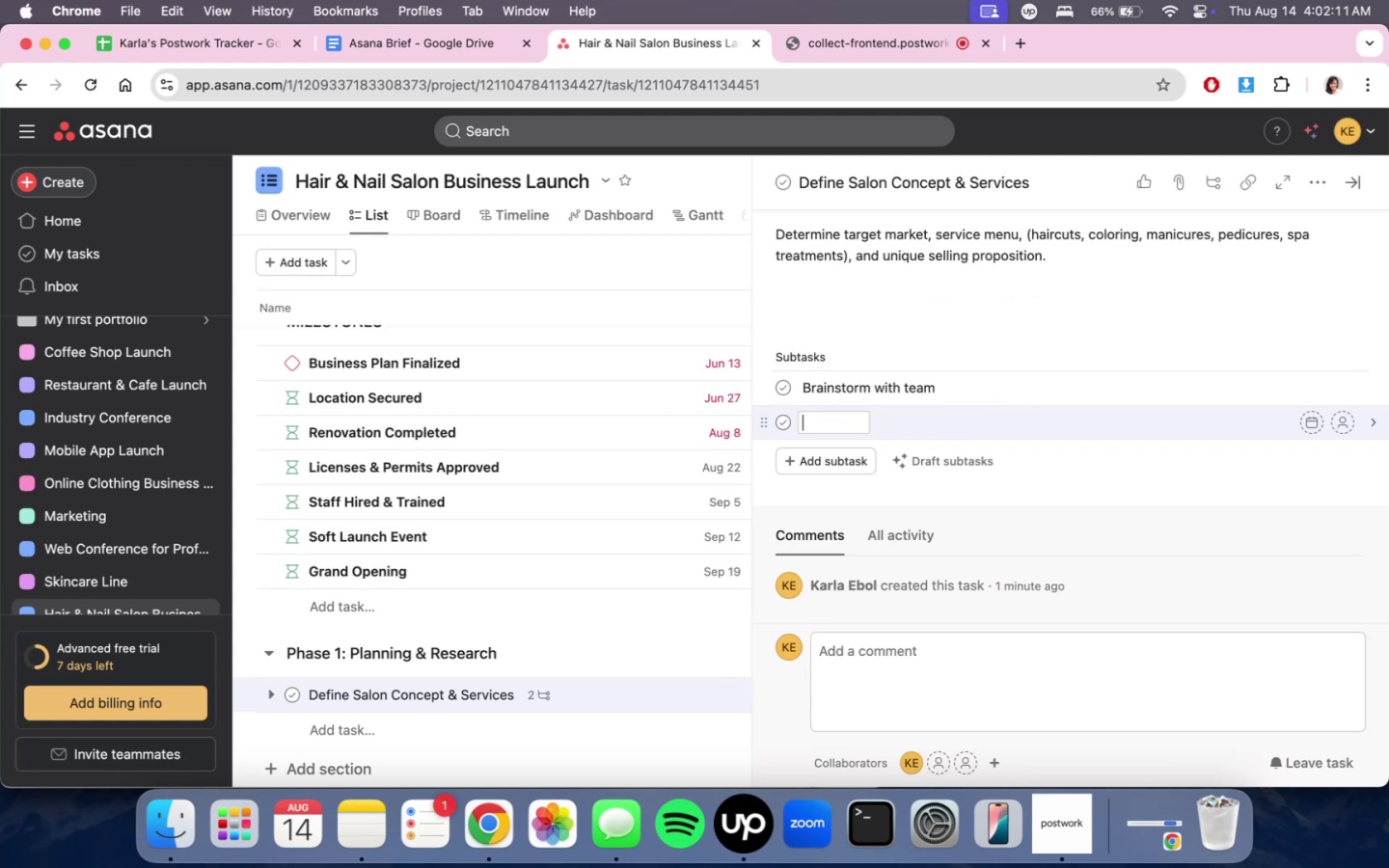 
type(Research cm)
key(Backspace)
type(ompetitors)
 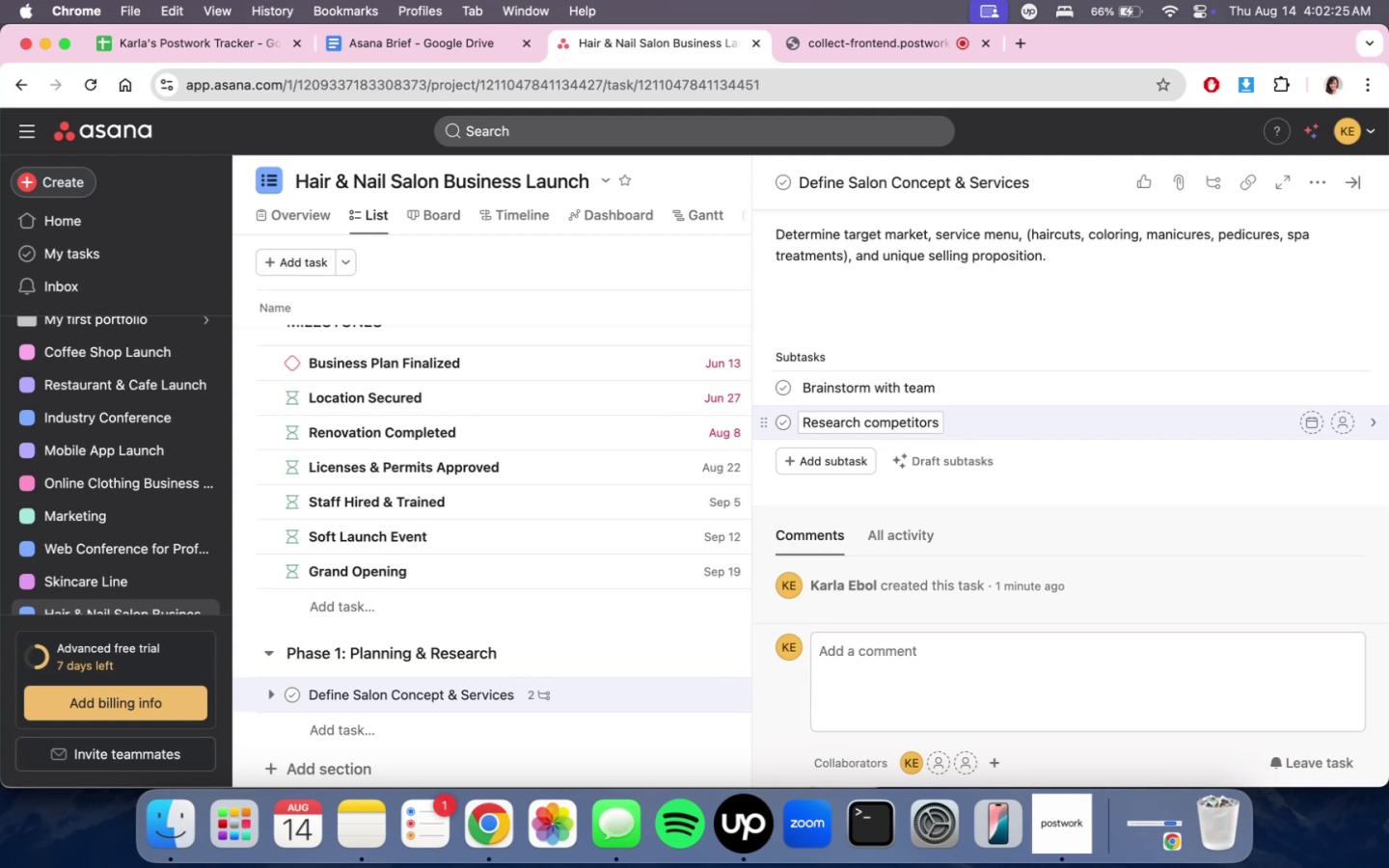 
wait(11.55)
 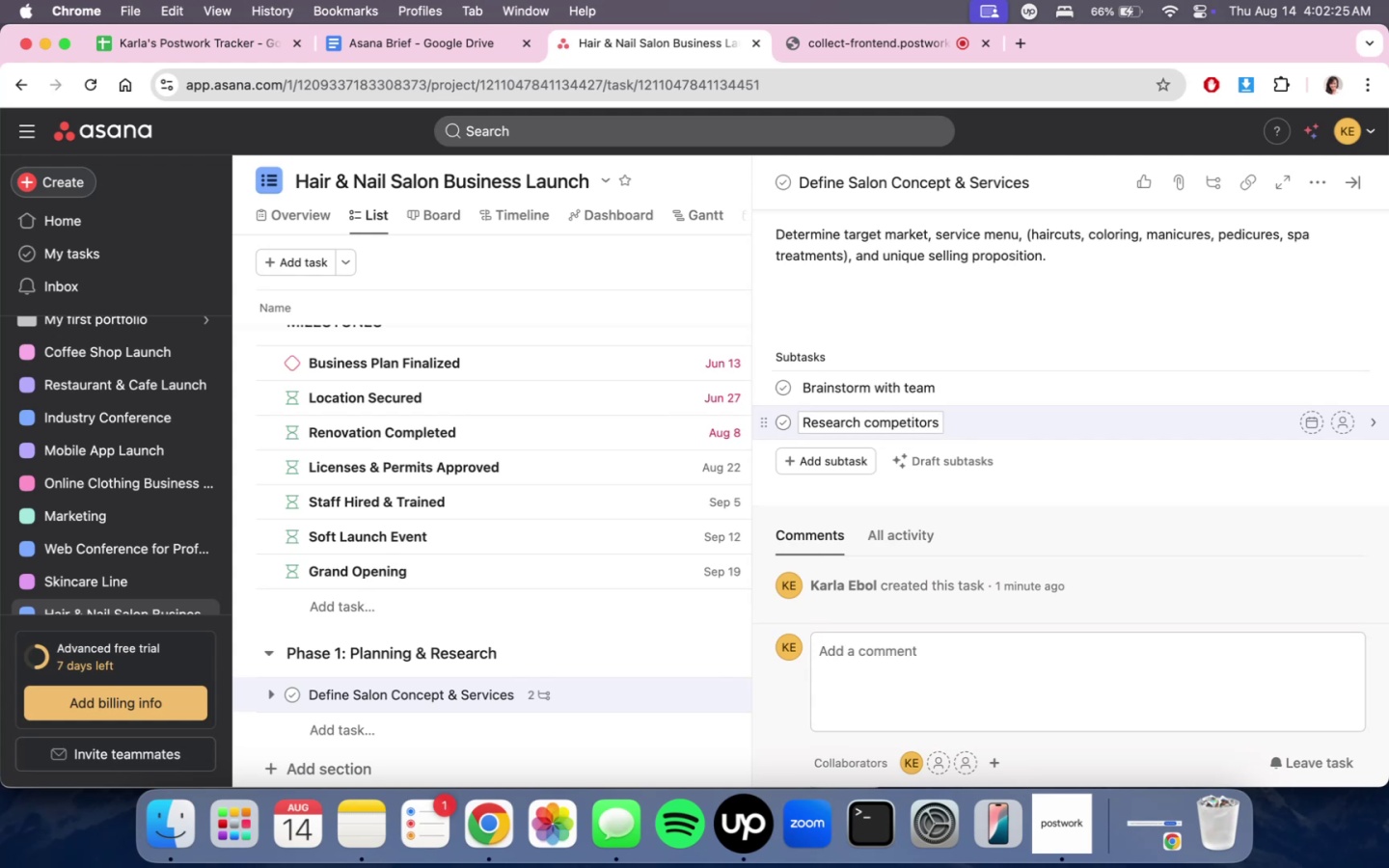 
key(Enter)
 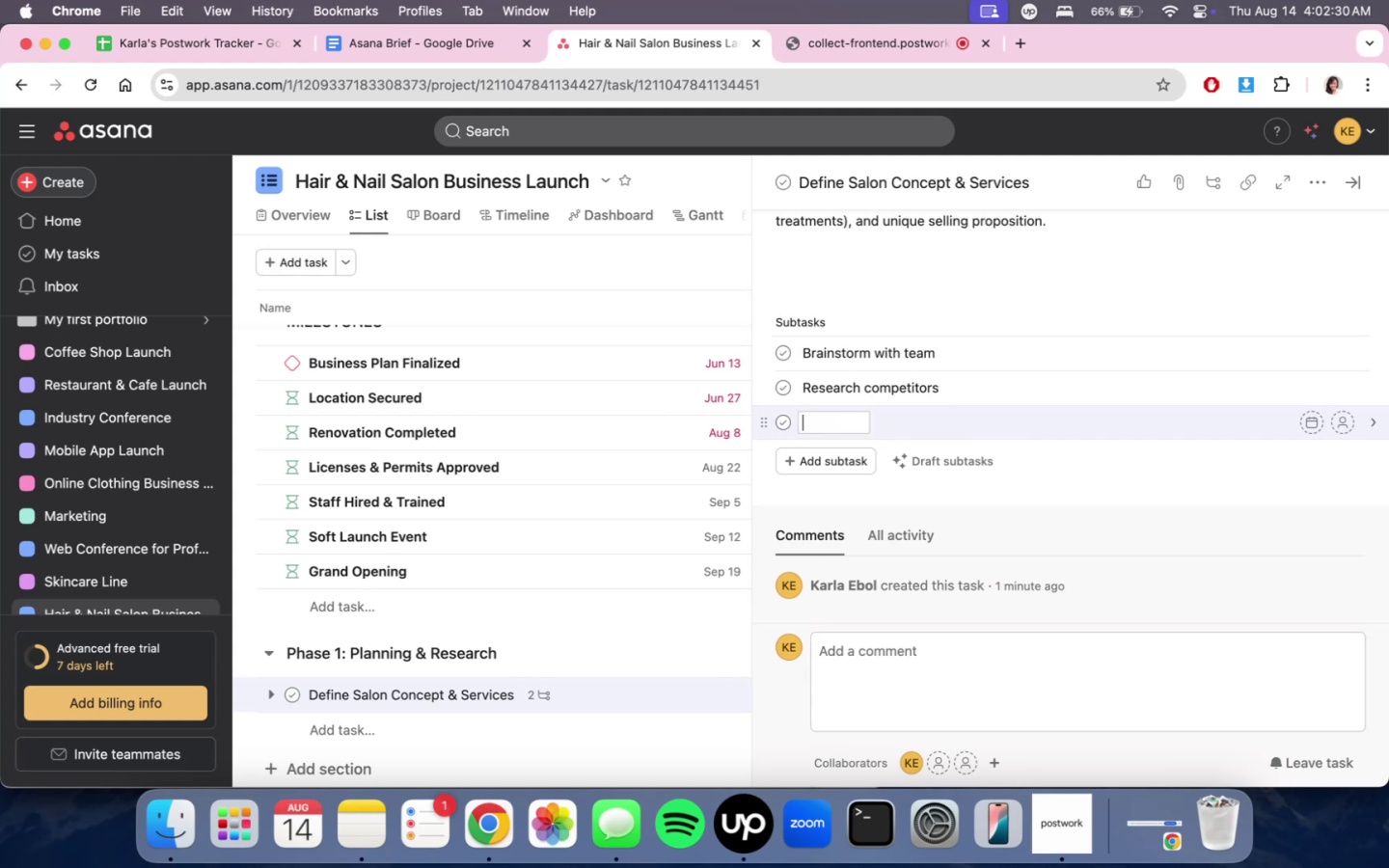 
type(Finalize servie )
key(Backspace)
key(Backspace)
type(ce menu & price list)
 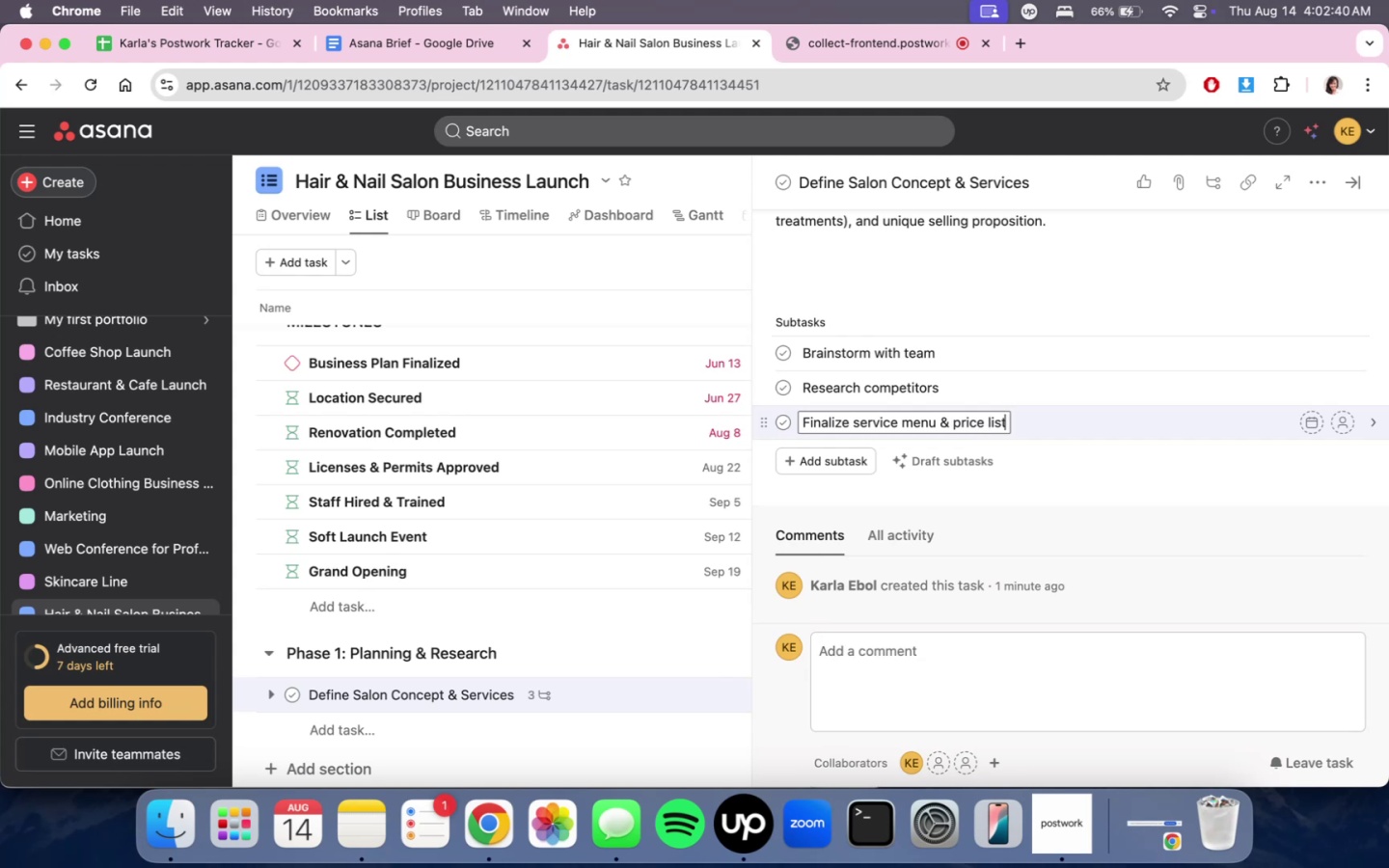 
wait(9.64)
 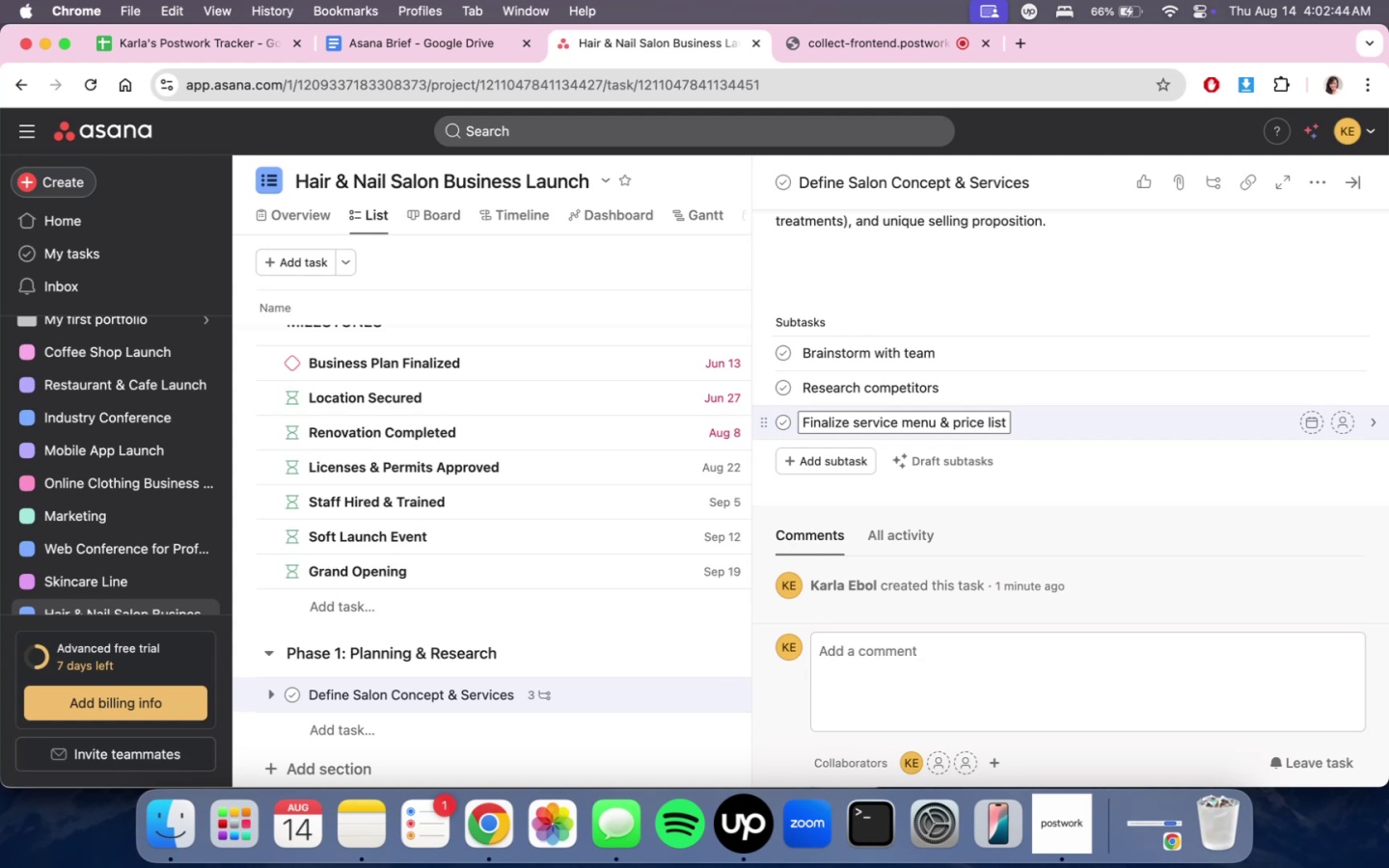 
left_click([1355, 179])
 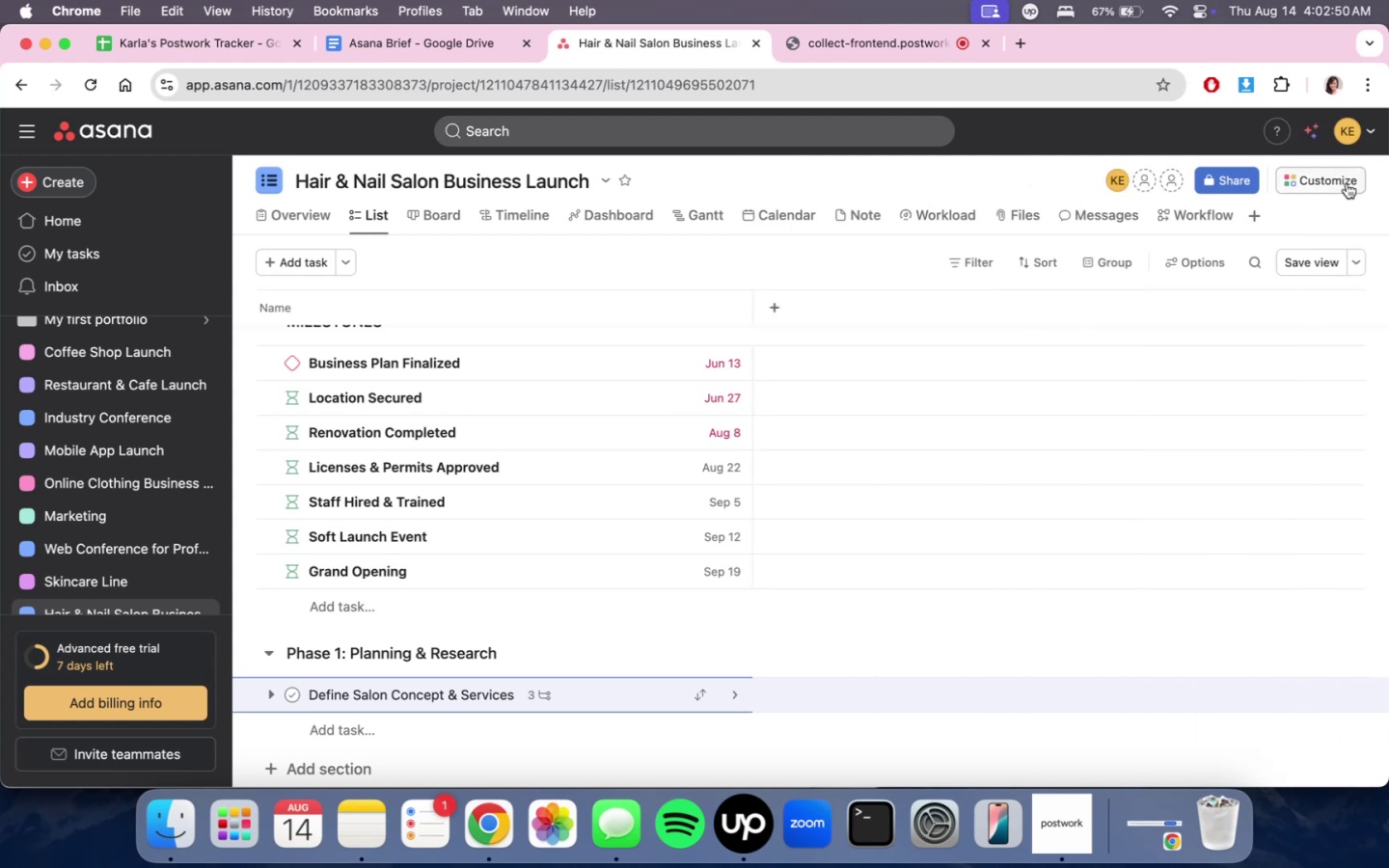 
scroll: coordinate [934, 471], scroll_direction: down, amount: 7.0
 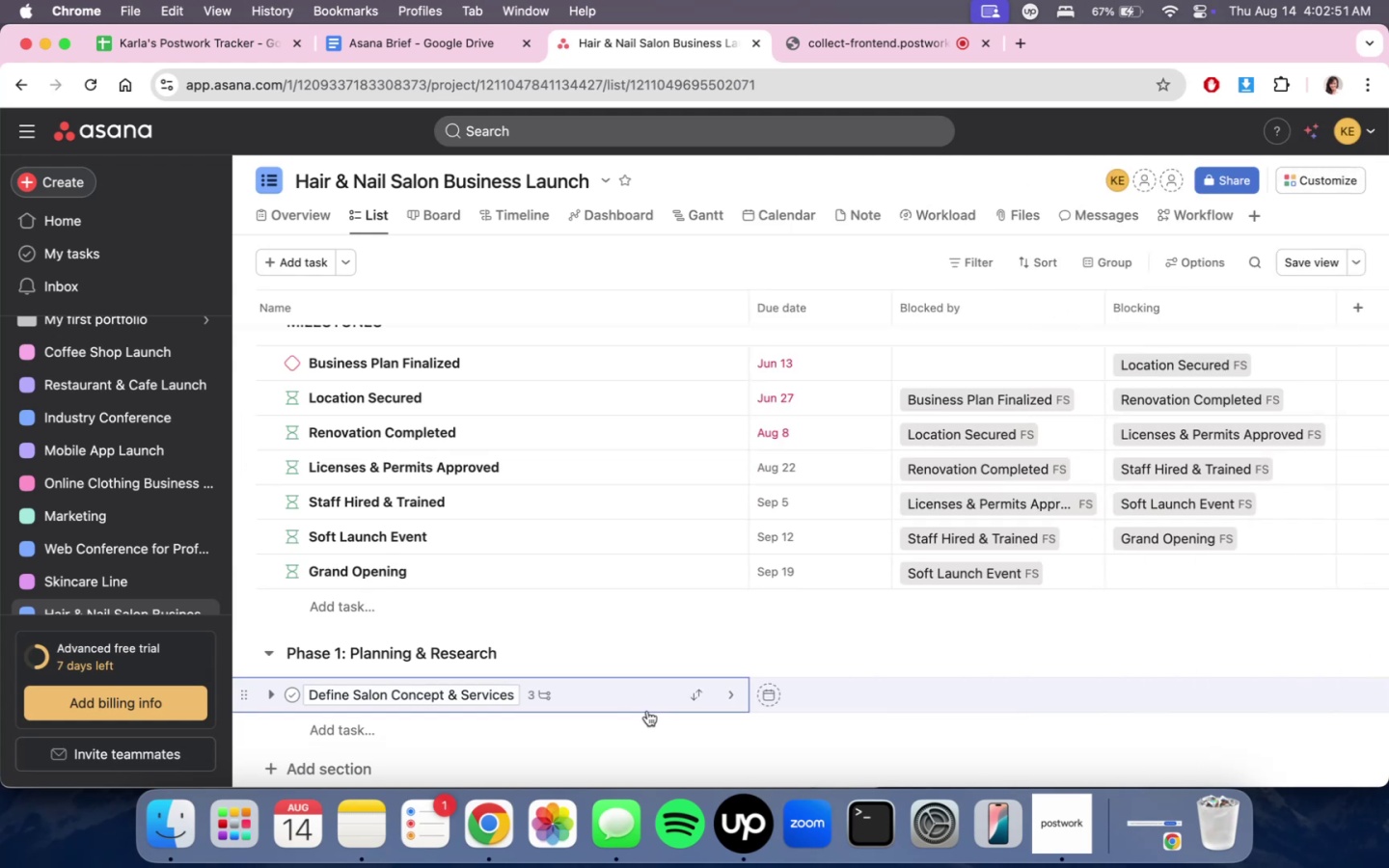 
double_click([647, 704])
 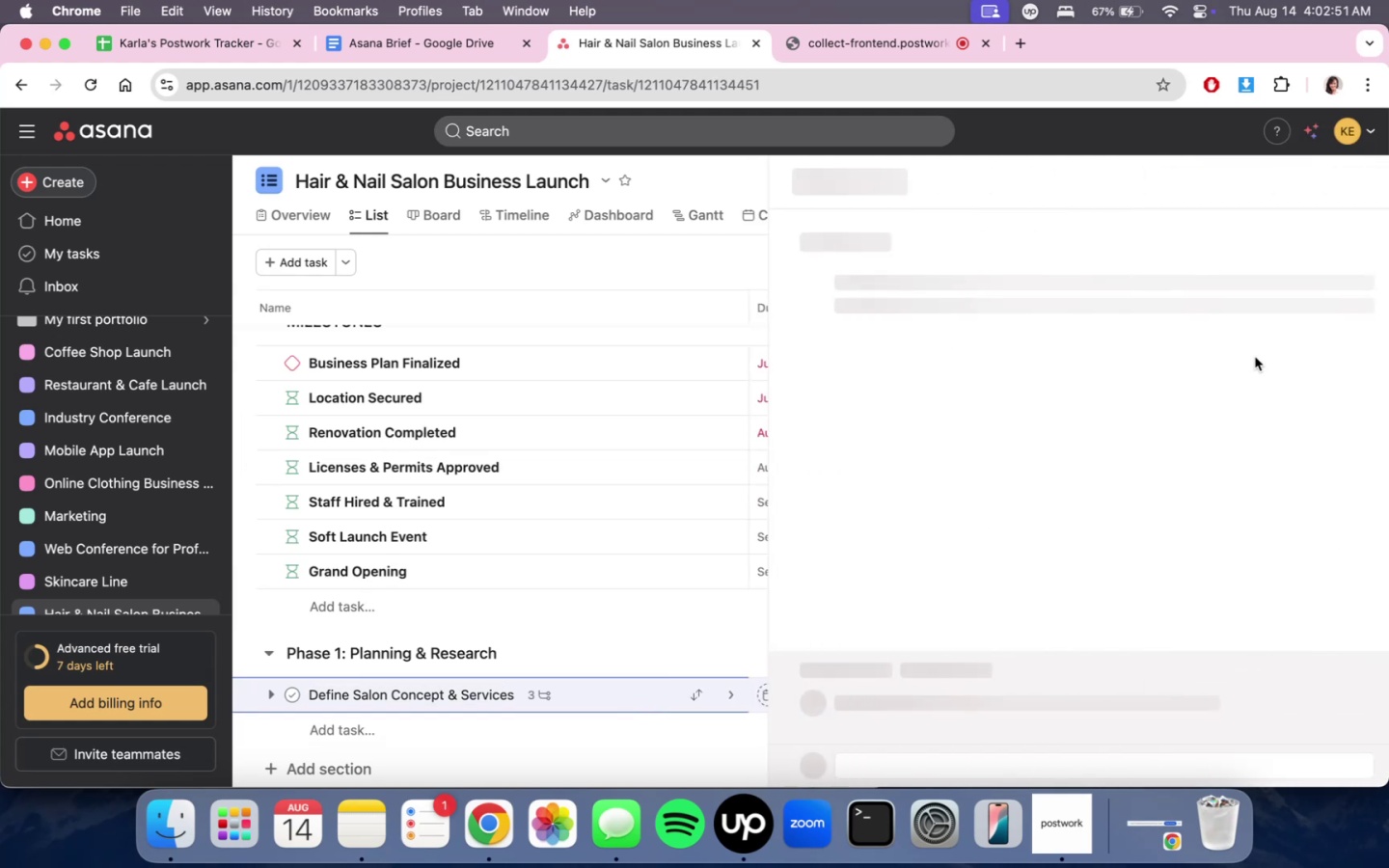 
scroll: coordinate [1232, 455], scroll_direction: down, amount: 12.0
 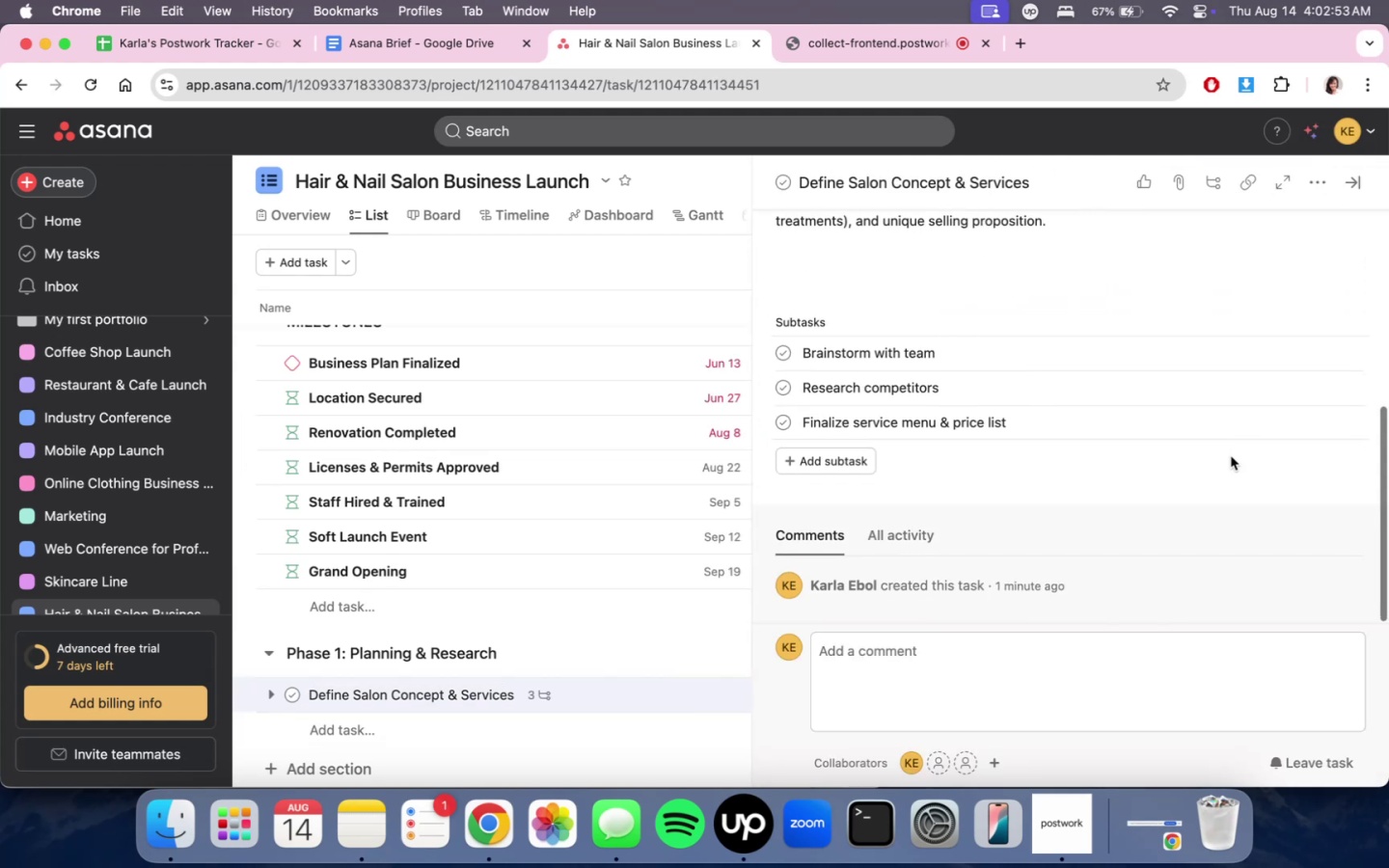 
scroll: coordinate [1231, 456], scroll_direction: up, amount: 3.0
 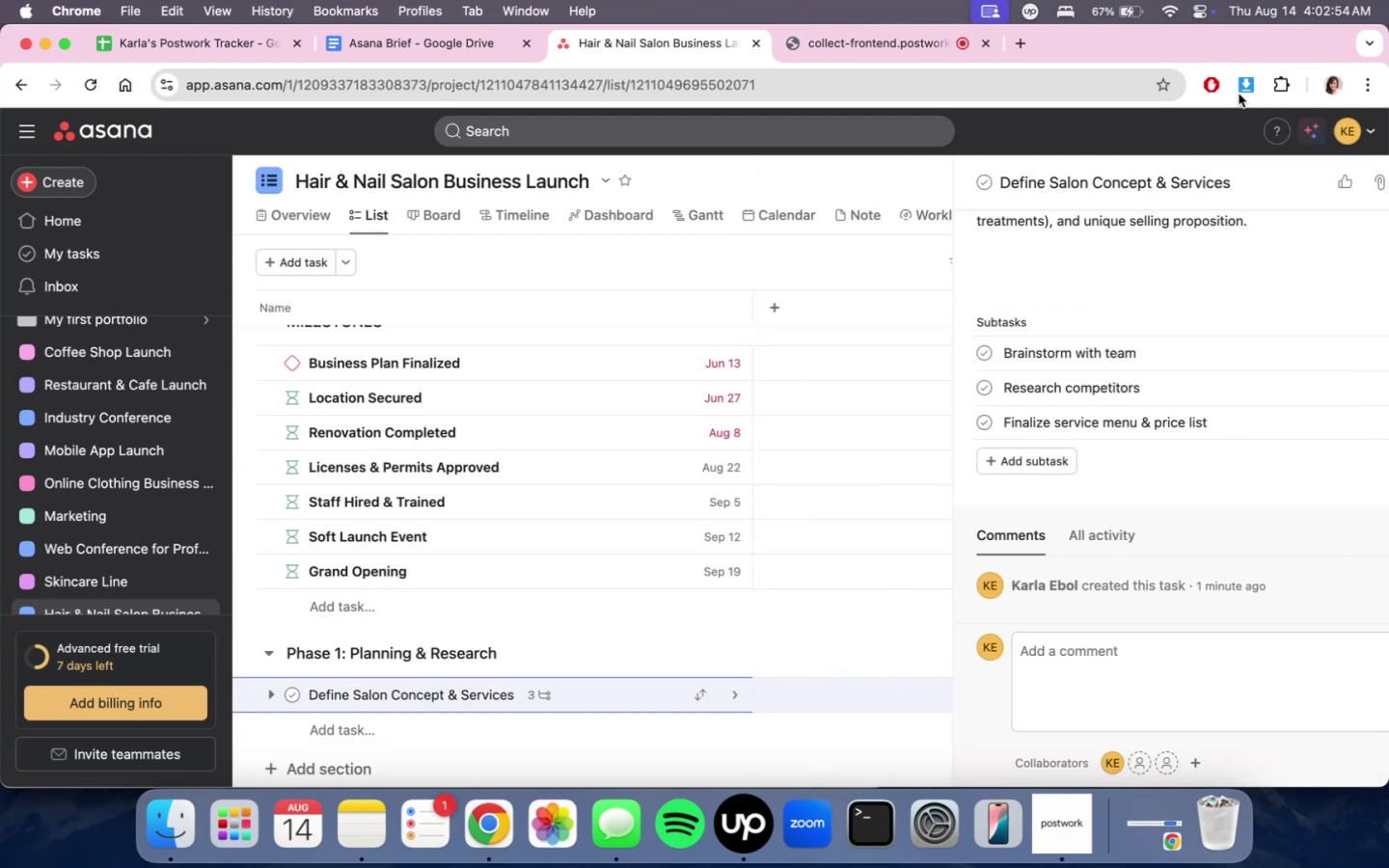 
left_click_drag(start_coordinate=[845, 41], to_coordinate=[831, 41])
 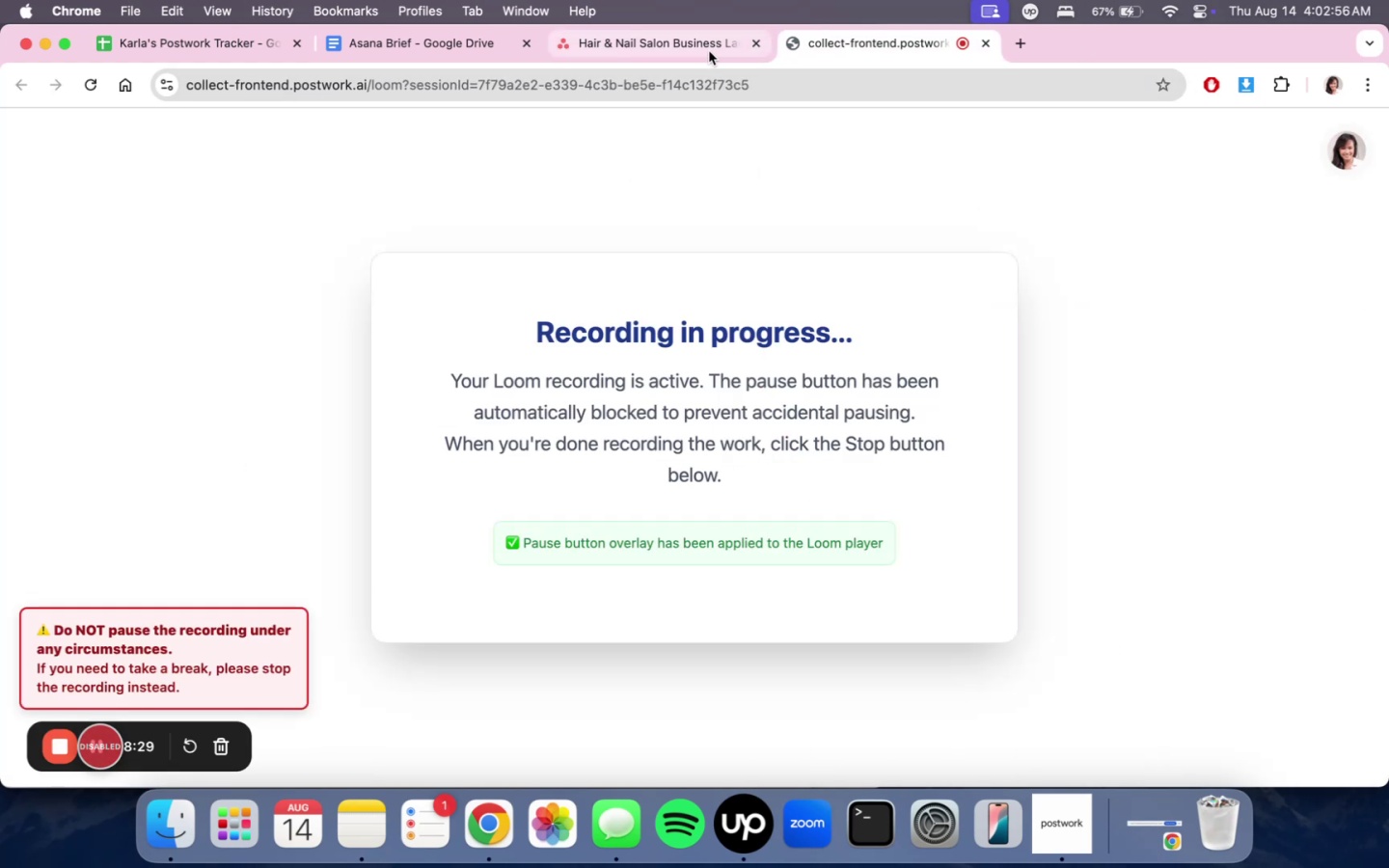 
left_click([709, 51])
 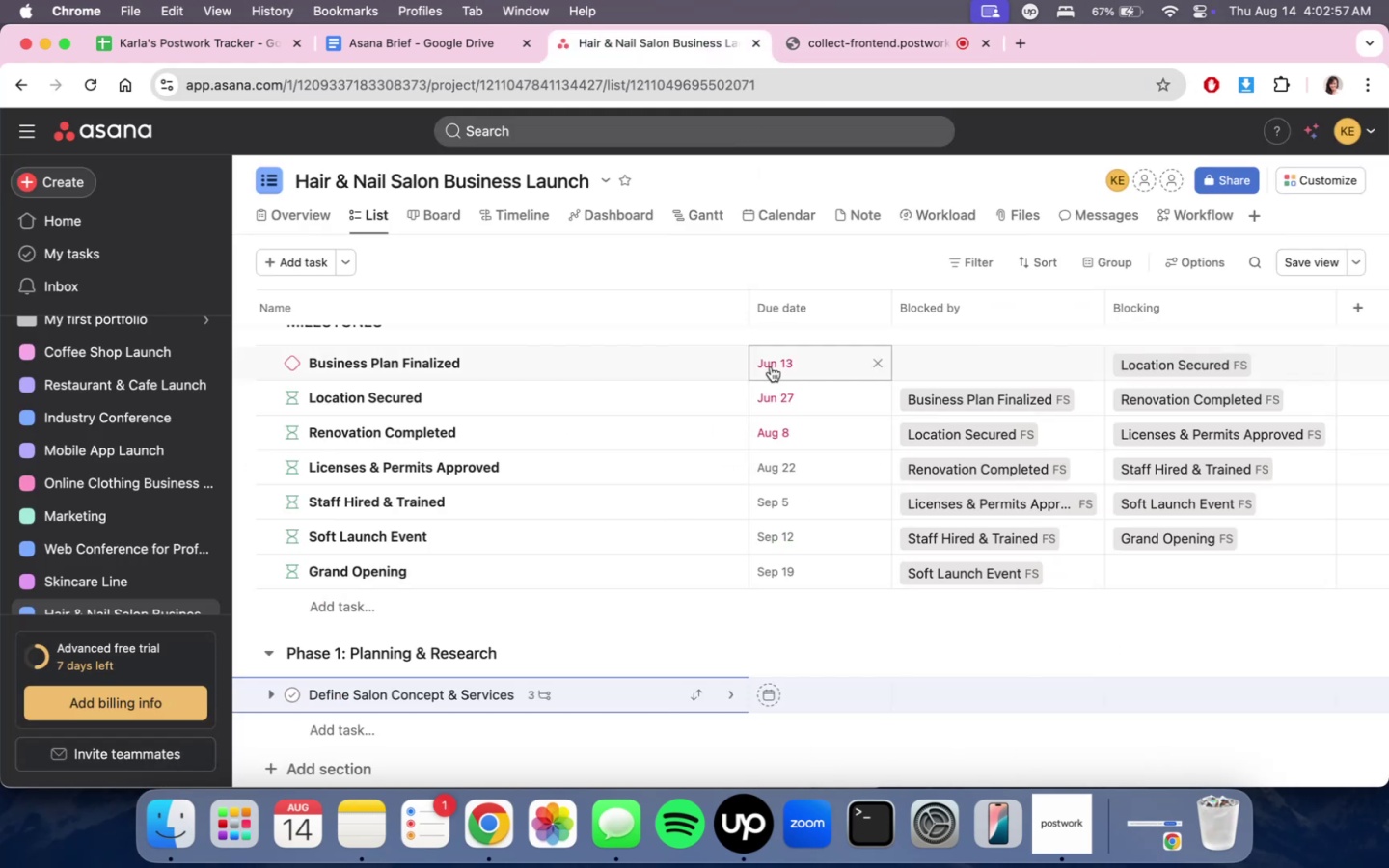 
scroll: coordinate [734, 611], scroll_direction: down, amount: 14.0
 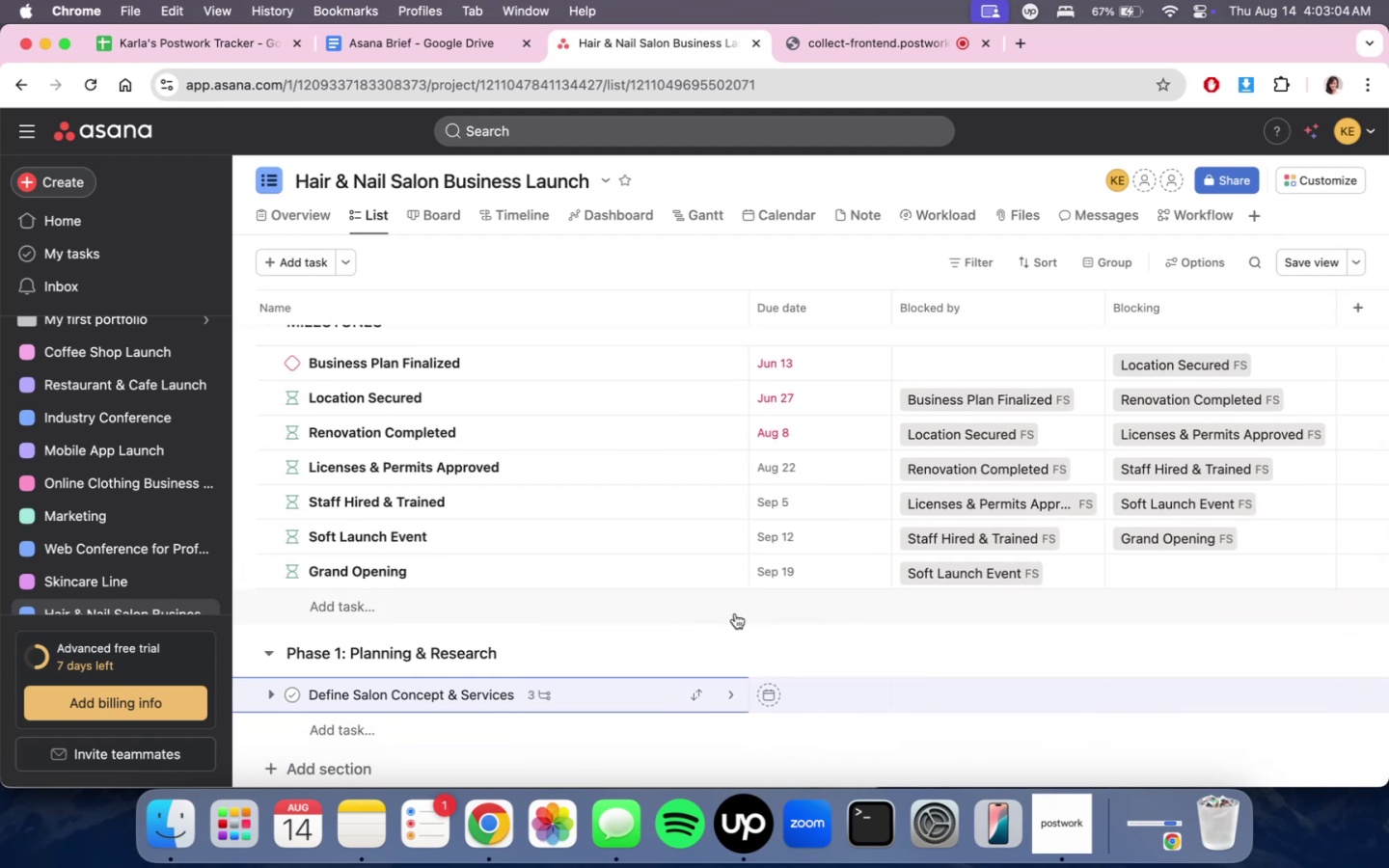 
scroll: coordinate [735, 613], scroll_direction: up, amount: 10.0
 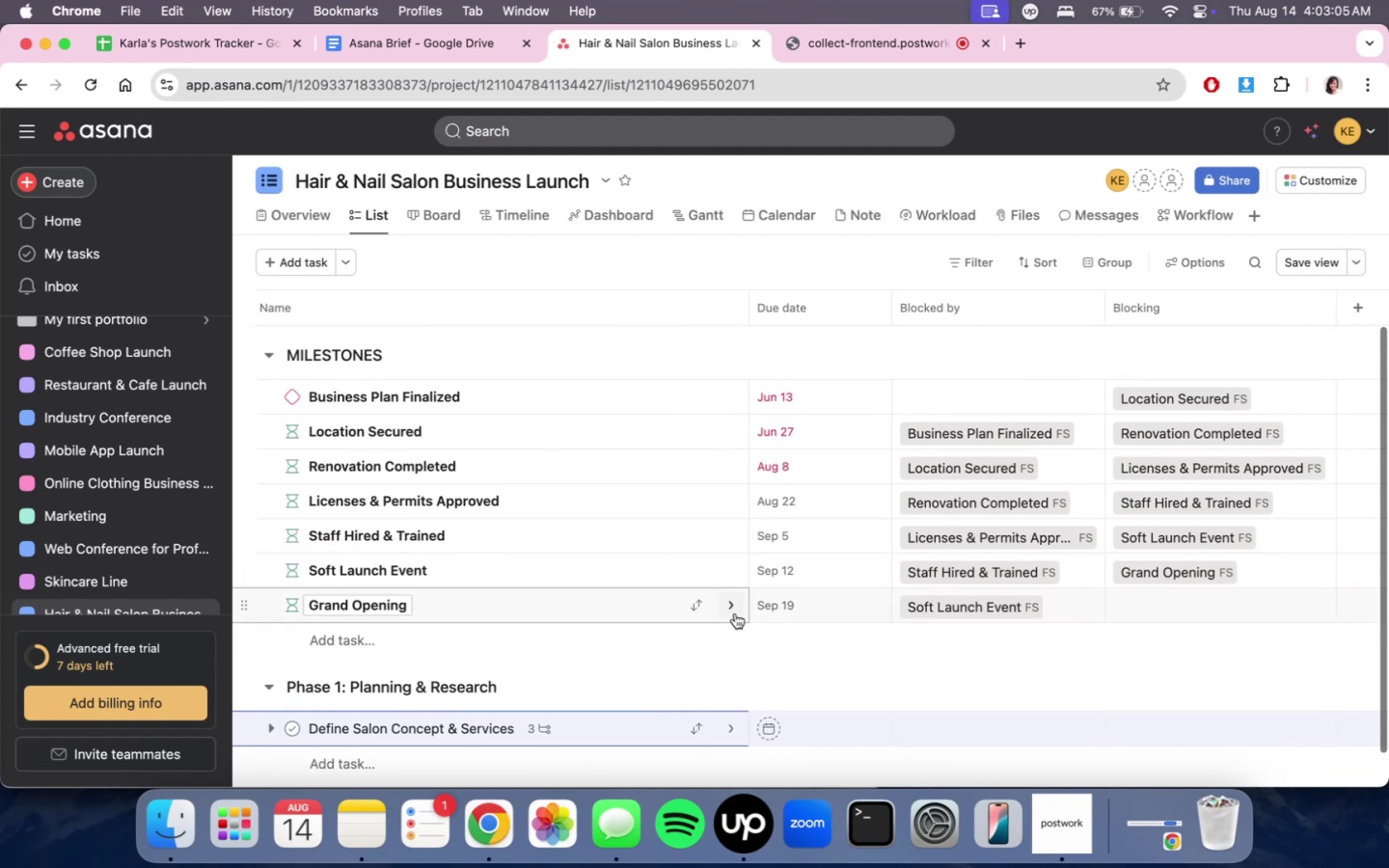 
scroll: coordinate [735, 613], scroll_direction: down, amount: 11.0
 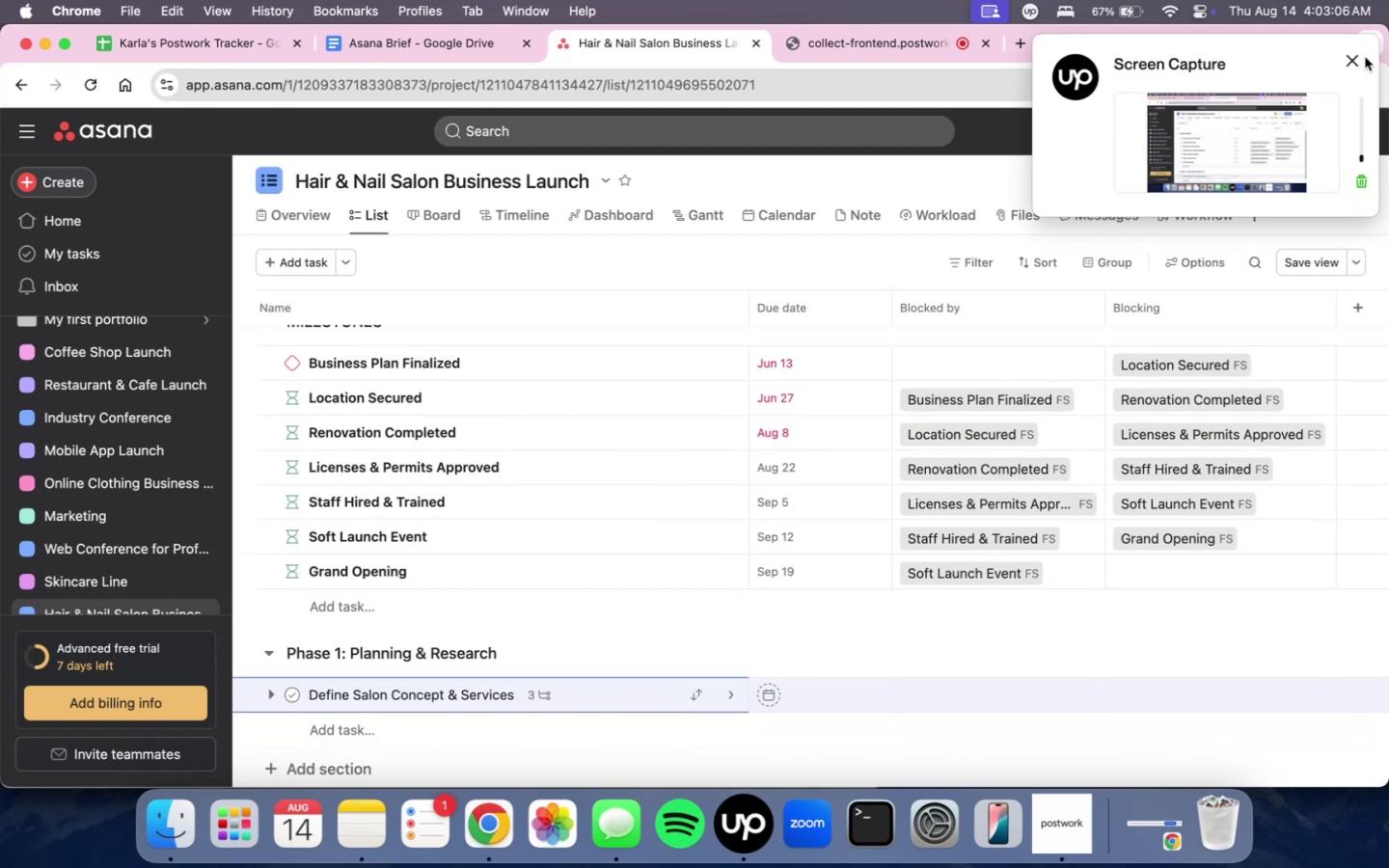 
left_click([1357, 60])
 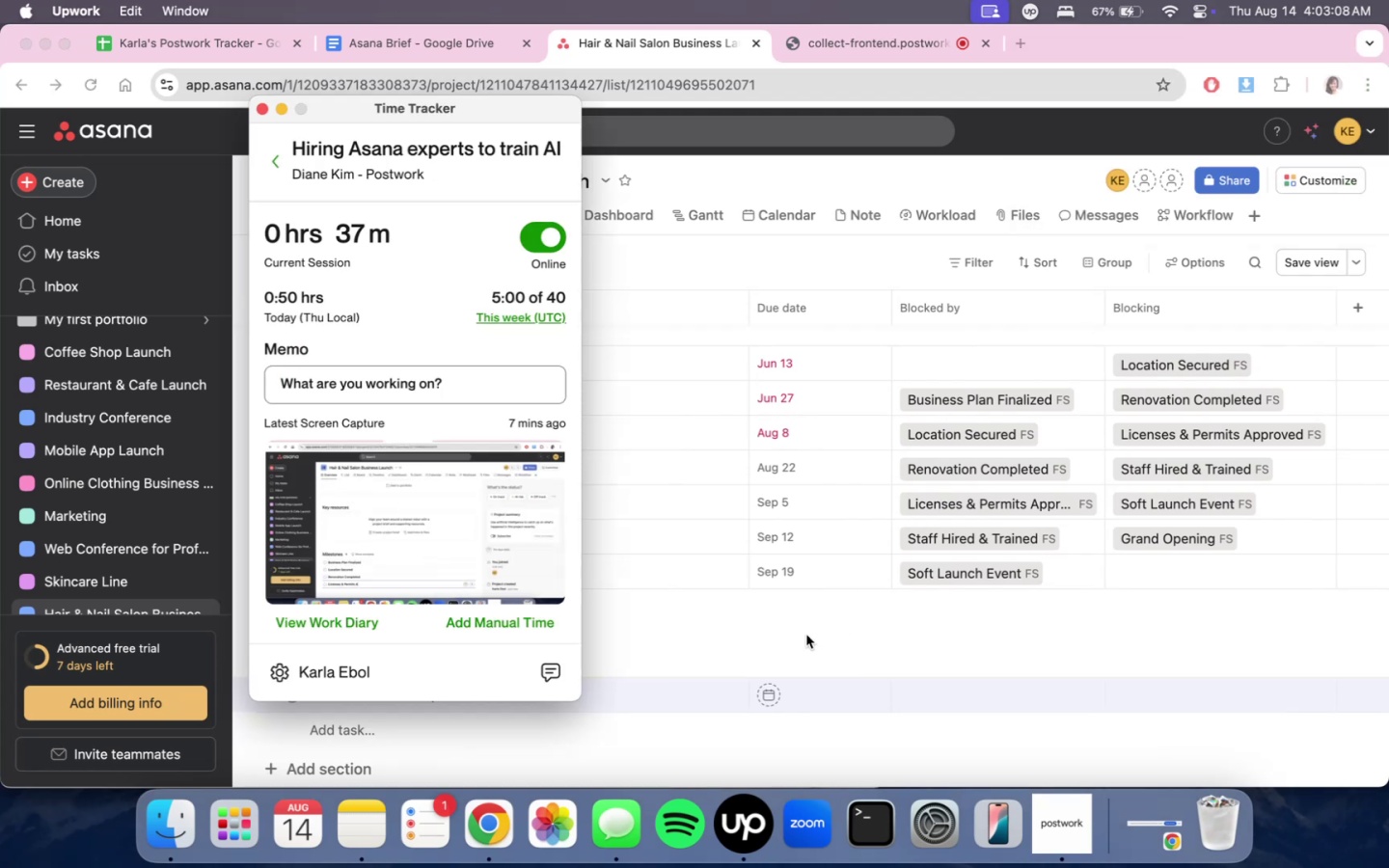 
left_click([804, 636])
 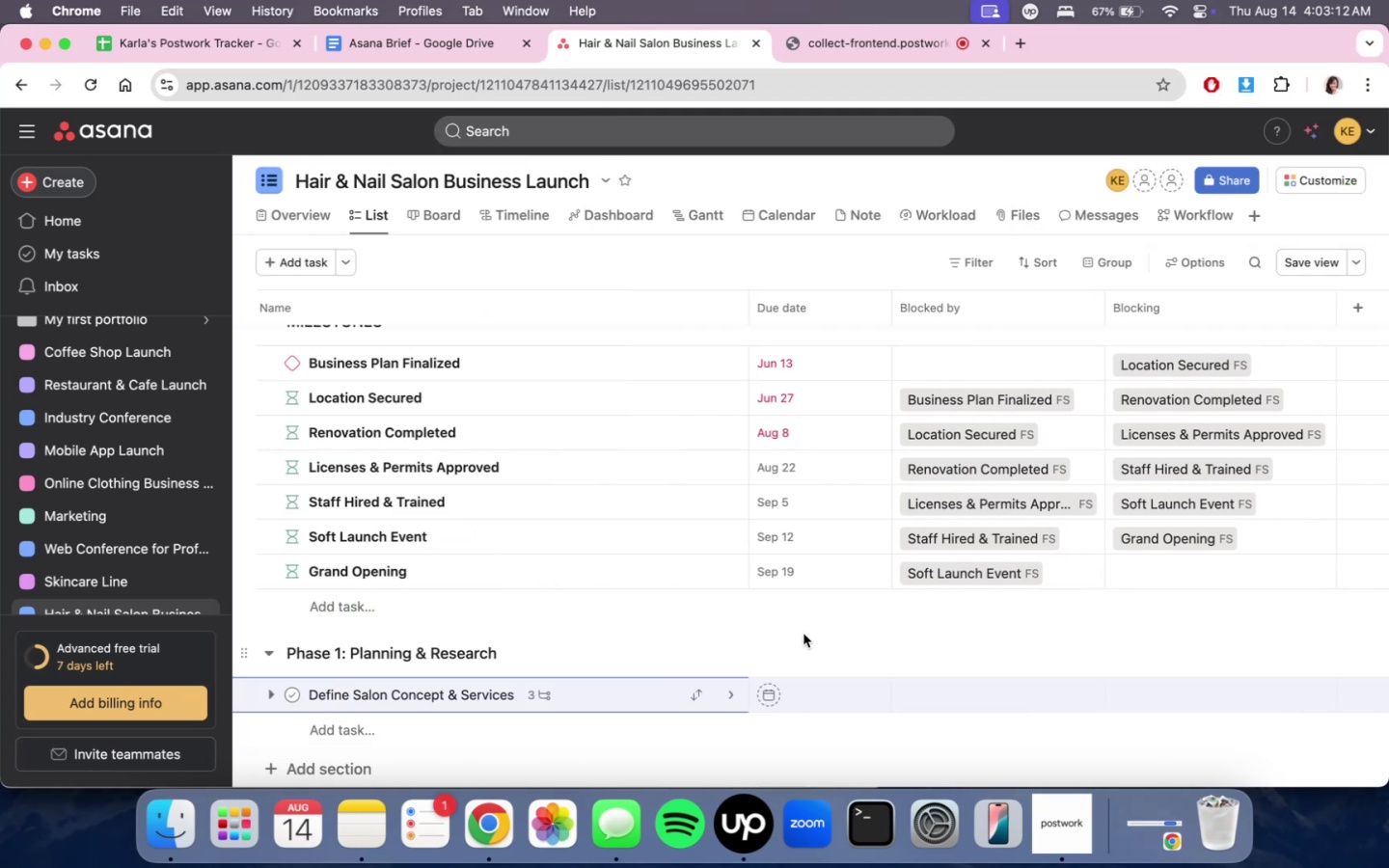 
wait(6.24)
 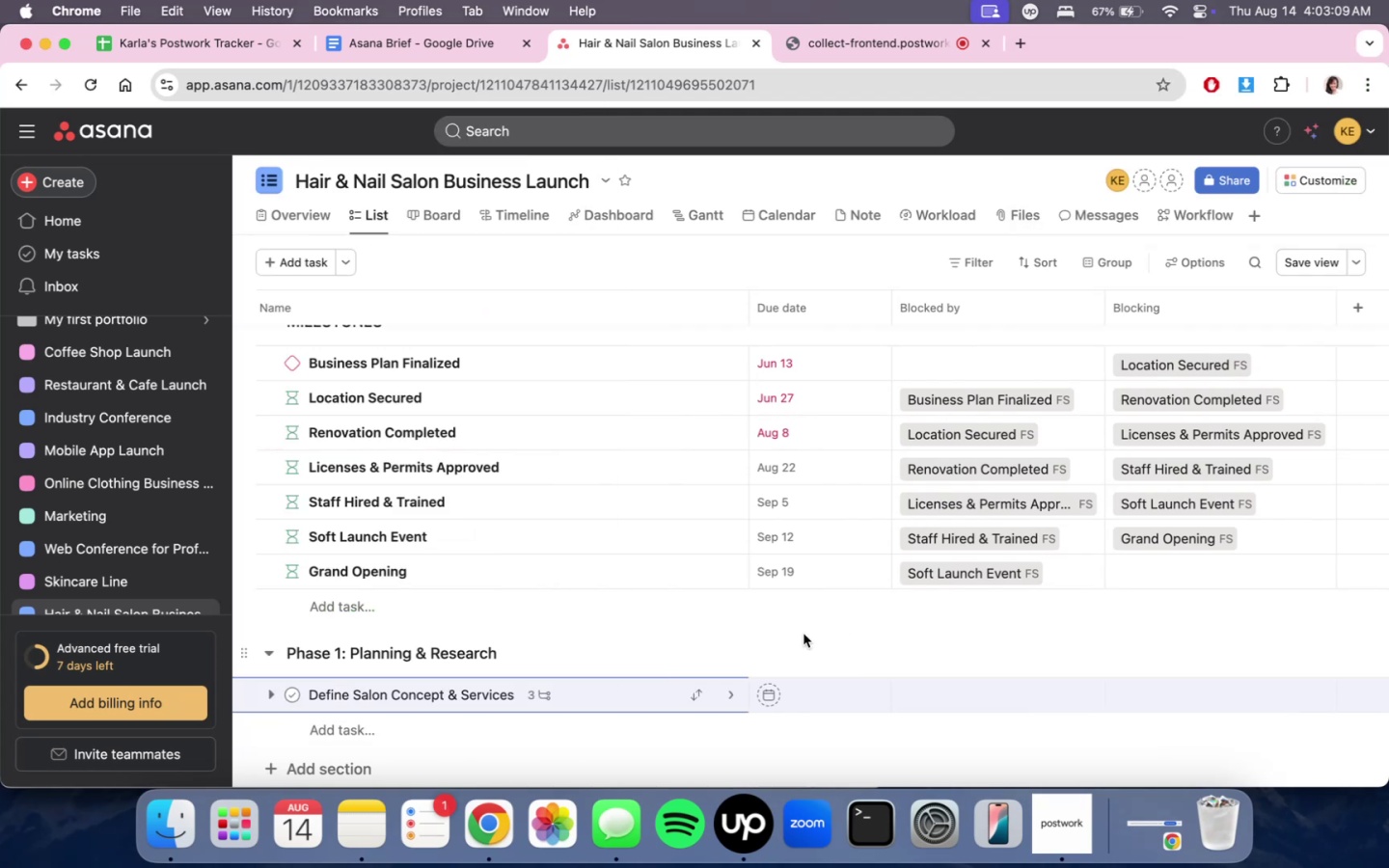 
scroll: coordinate [803, 634], scroll_direction: down, amount: 5.0
 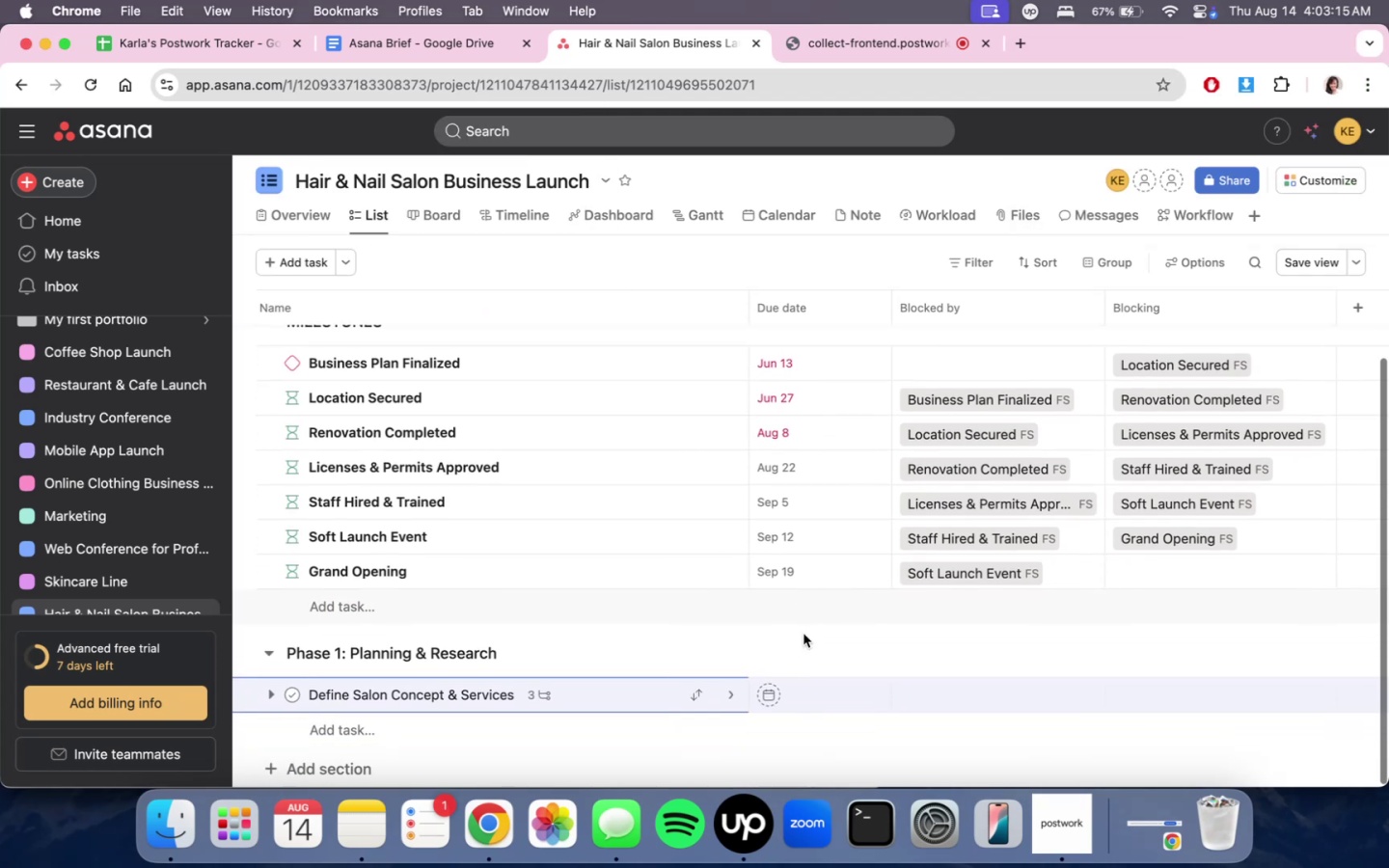 
scroll: coordinate [803, 634], scroll_direction: none, amount: 0.0
 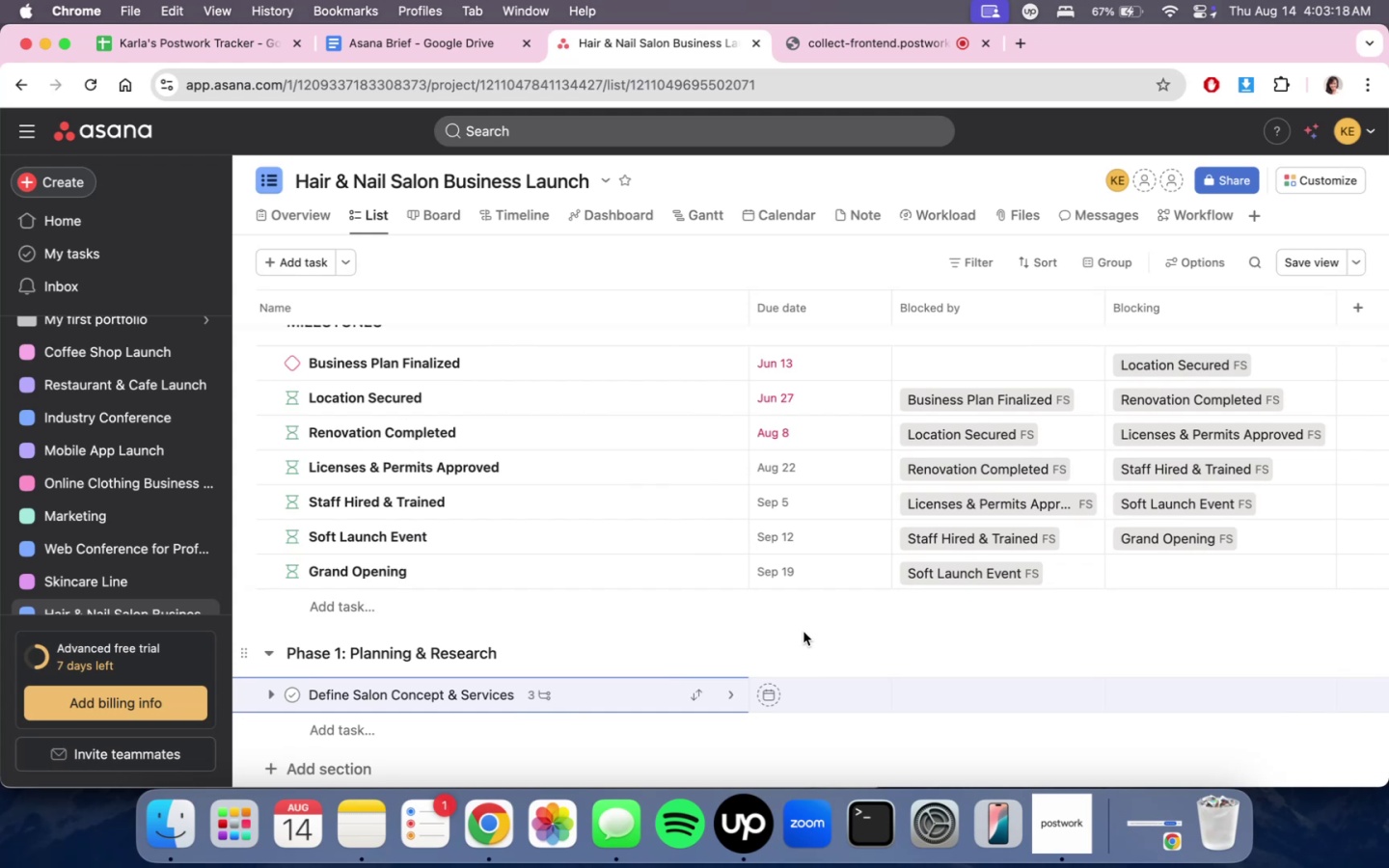 
scroll: coordinate [800, 604], scroll_direction: down, amount: 3.0
 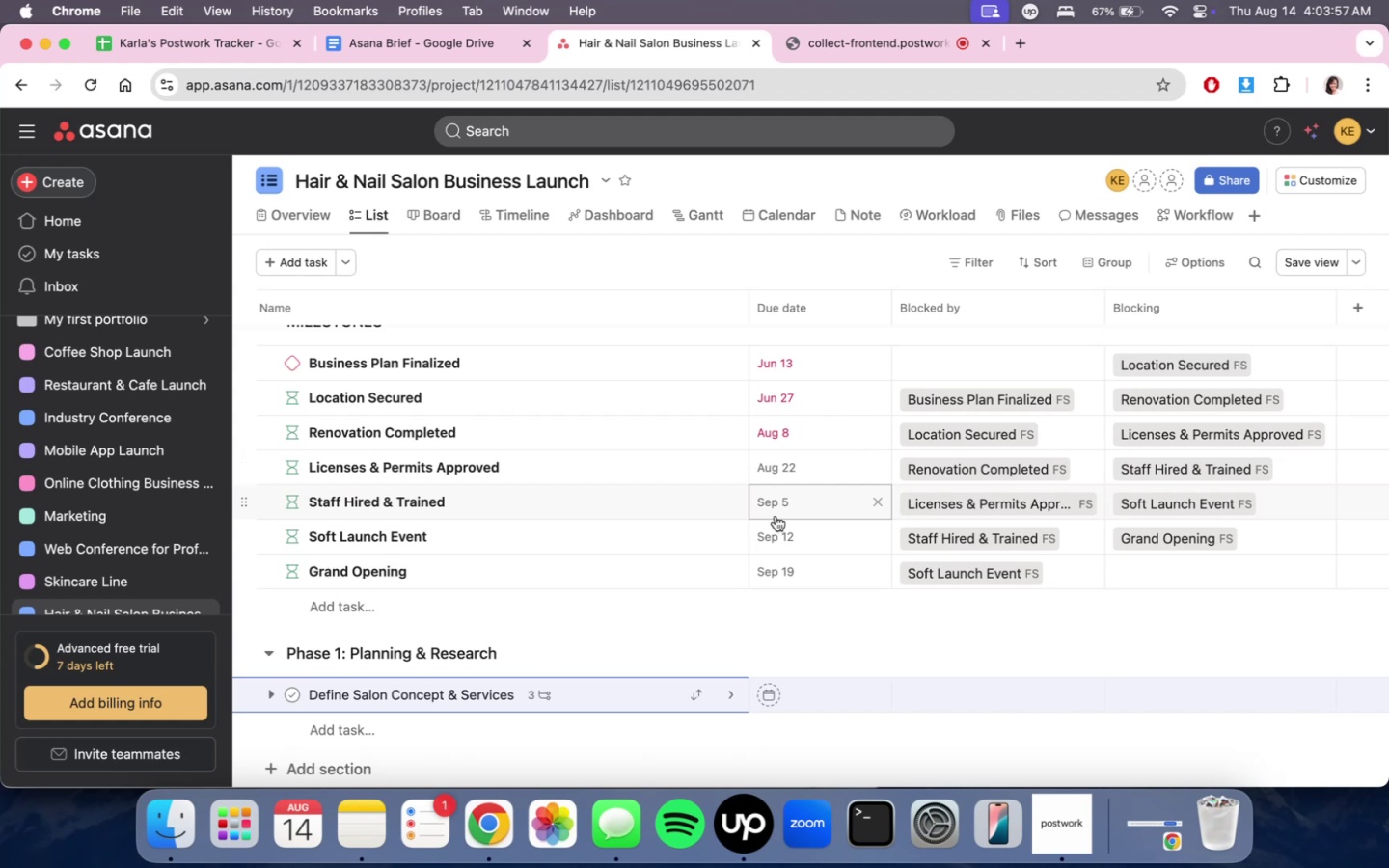 
wait(42.65)
 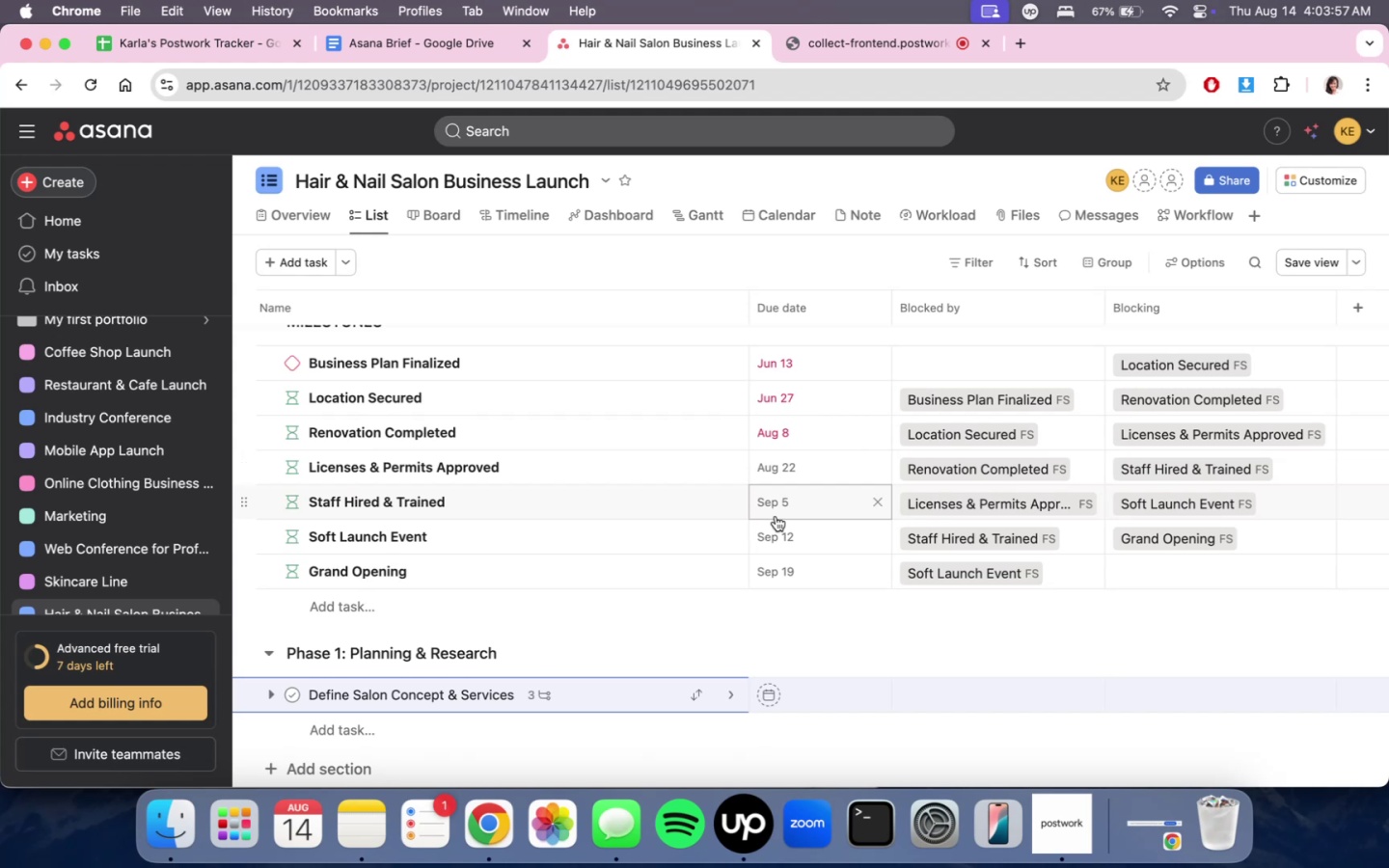 
left_click([567, 732])
 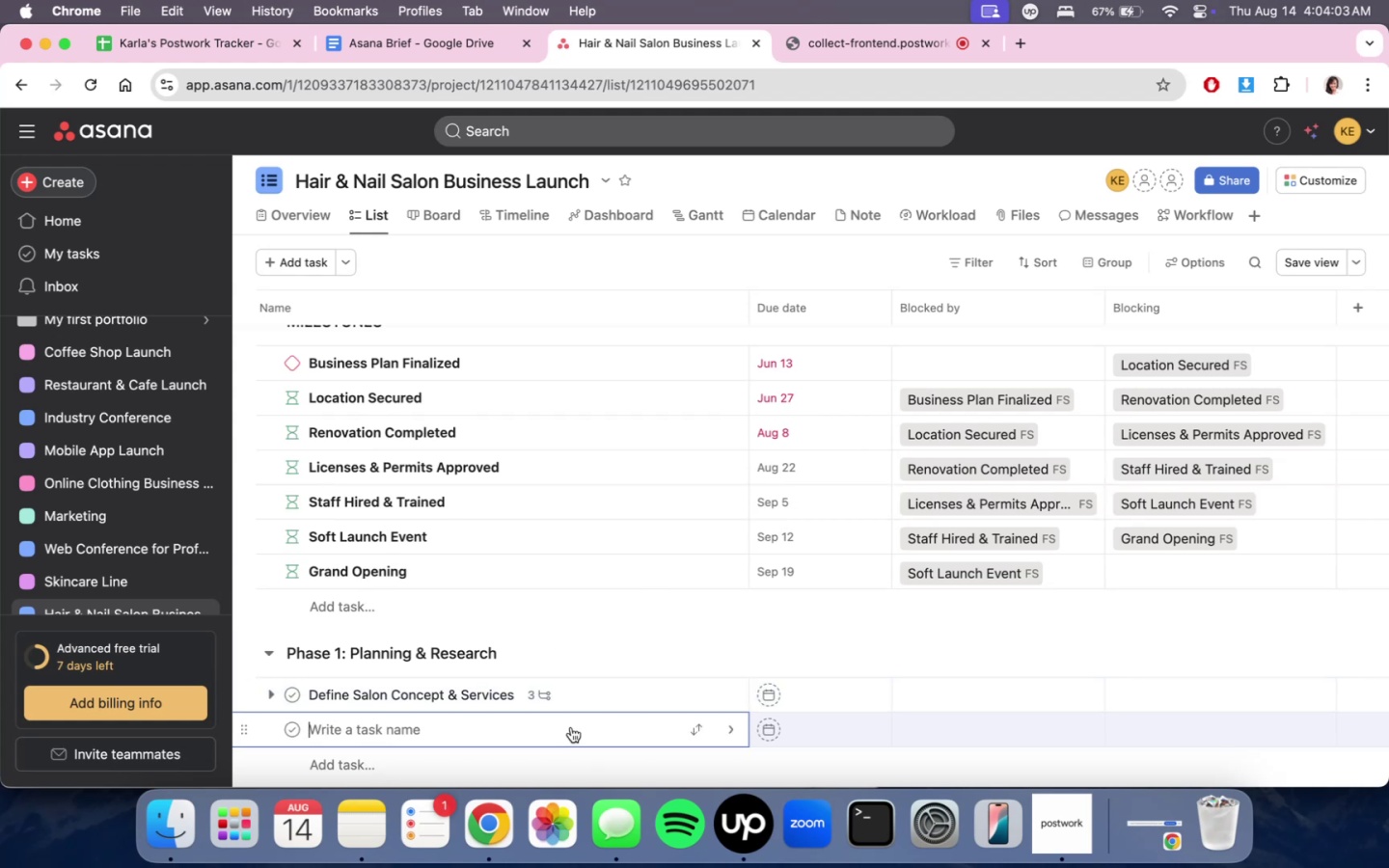 
type(Develop Busines P)
key(Backspace)
key(Backspace)
key(Backspace)
type(ss PLan)
key(Backspace)
key(Backspace)
key(Backspace)
type(lan)
 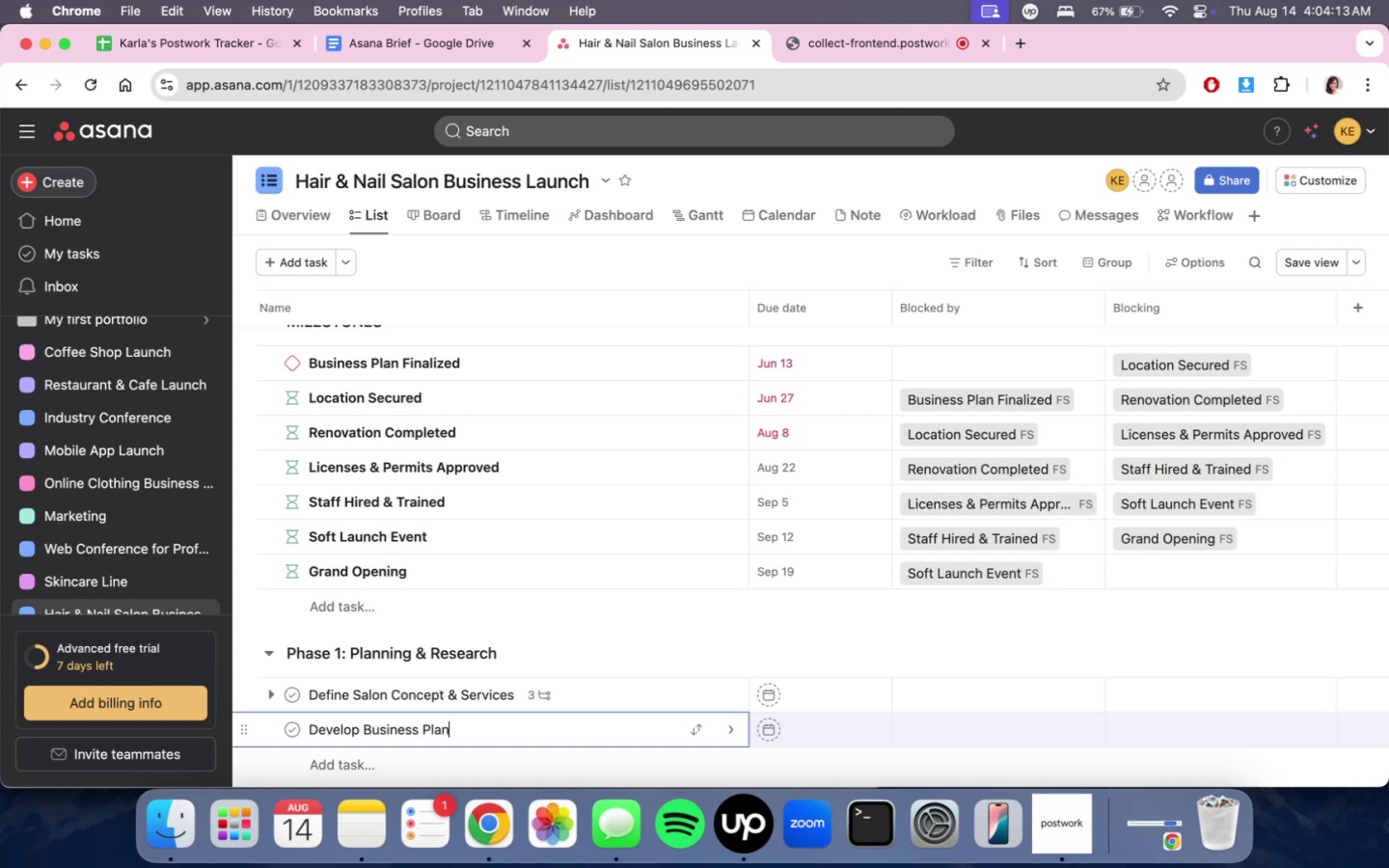 
wait(5.87)
 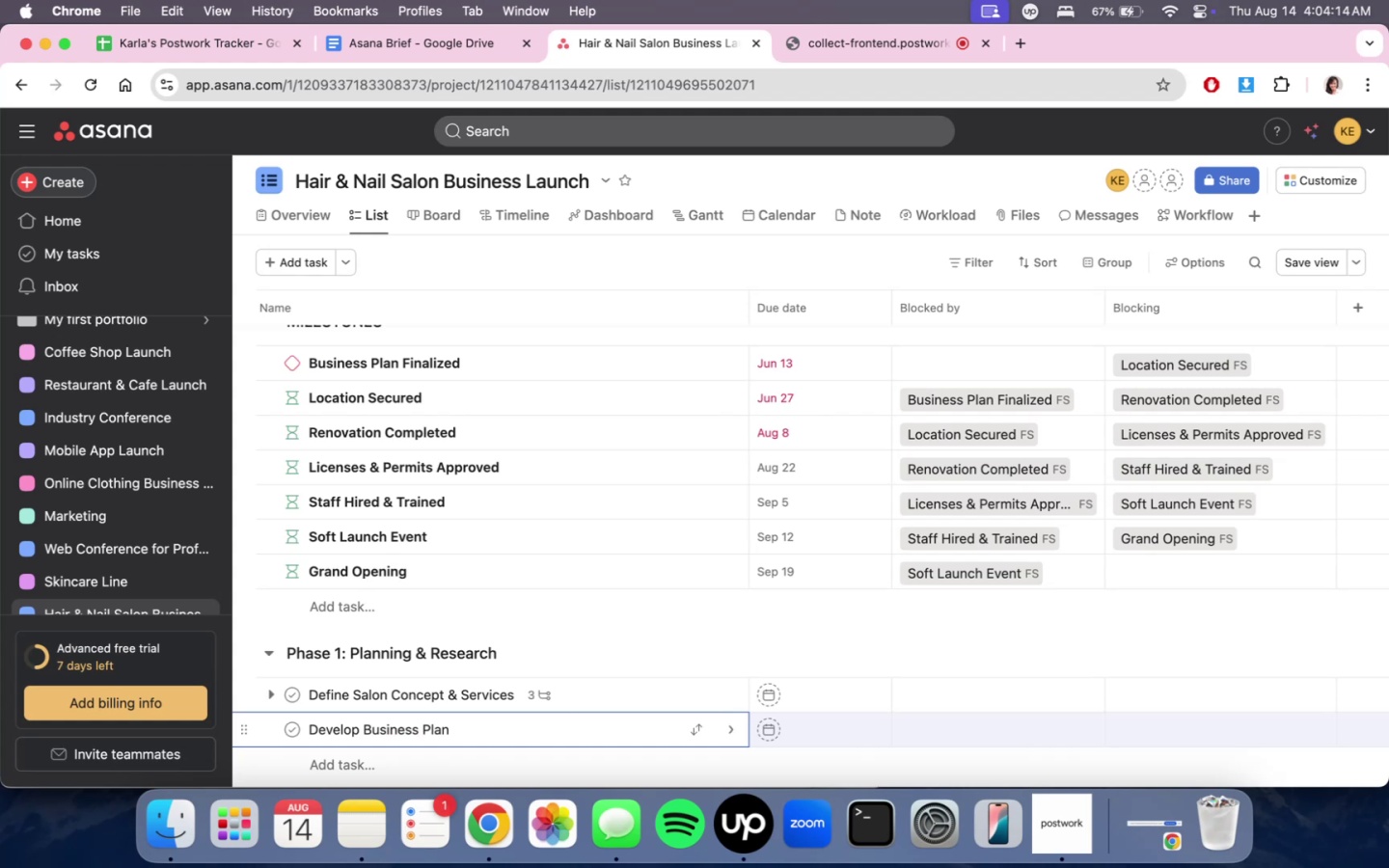 
left_click([623, 742])
 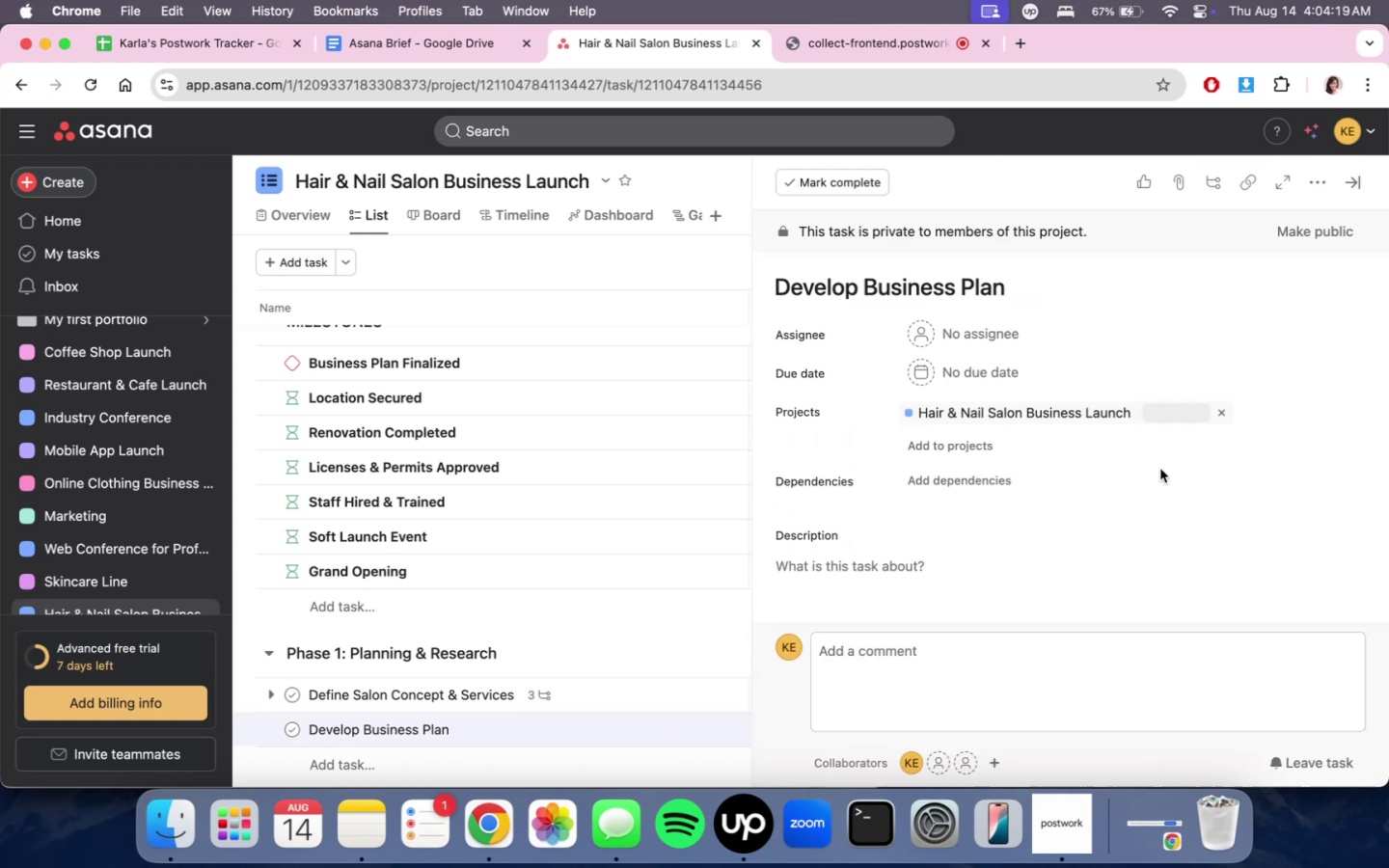 
scroll: coordinate [1134, 492], scroll_direction: down, amount: 7.0
 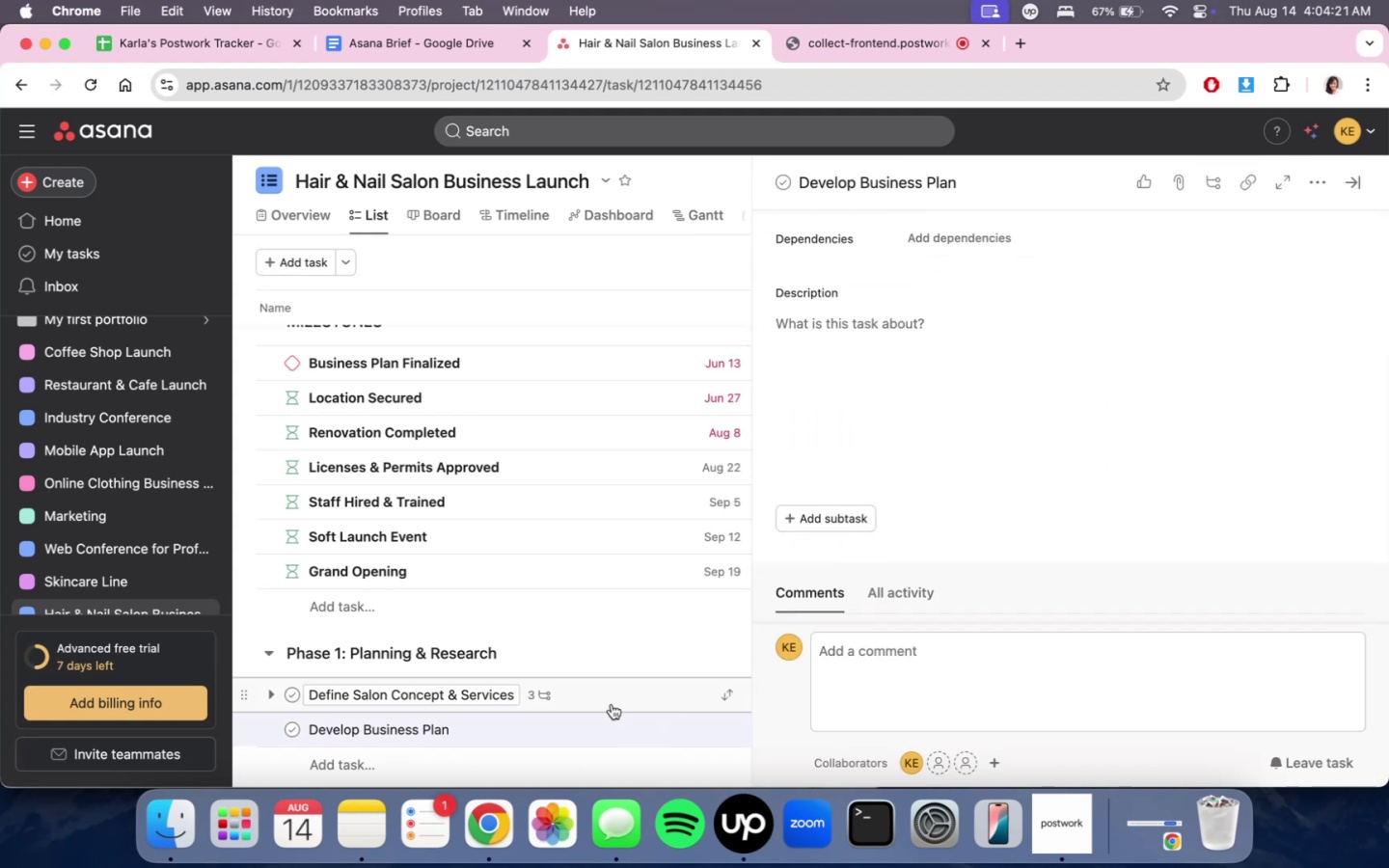 
left_click([609, 700])
 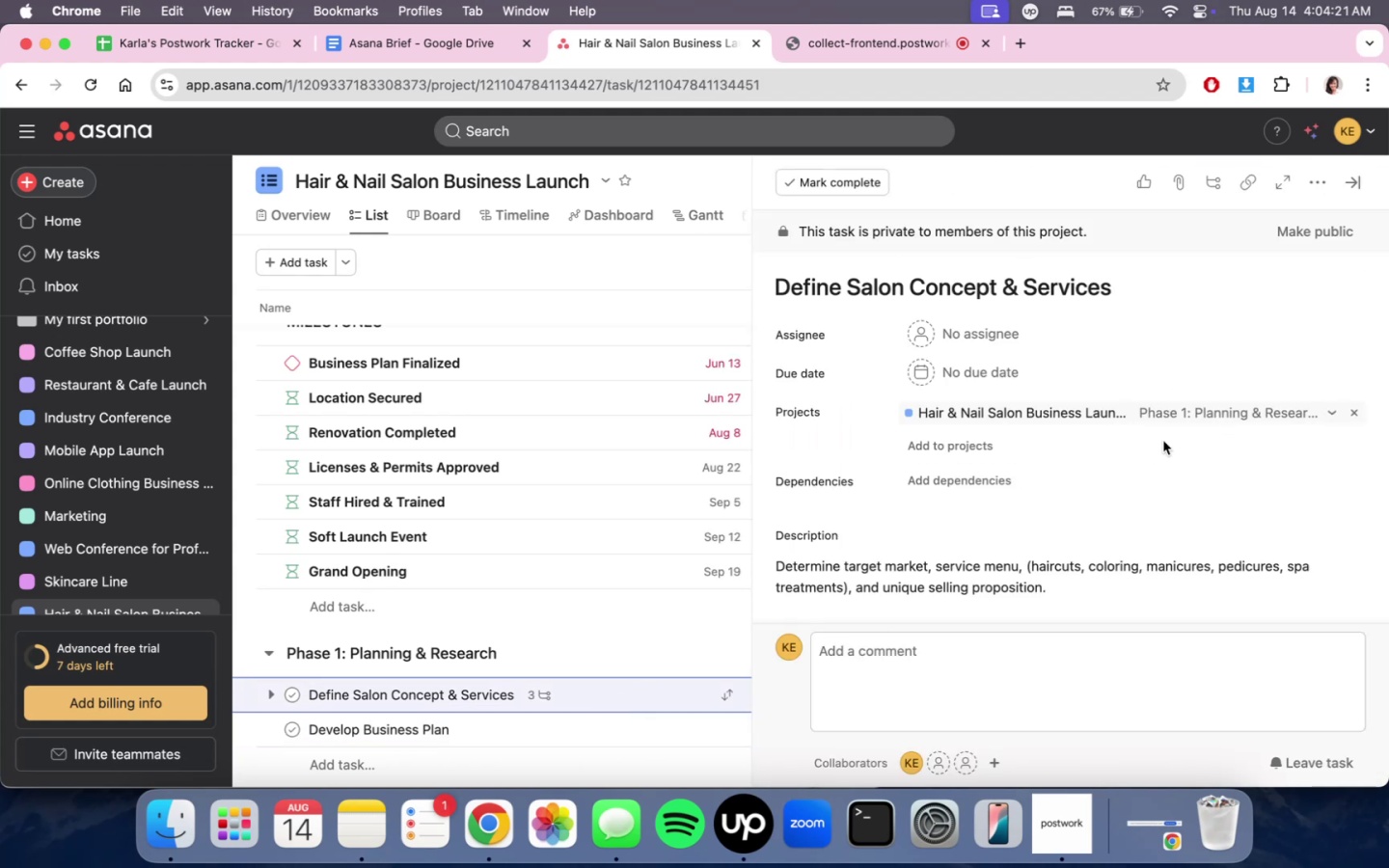 
scroll: coordinate [1144, 488], scroll_direction: down, amount: 7.0
 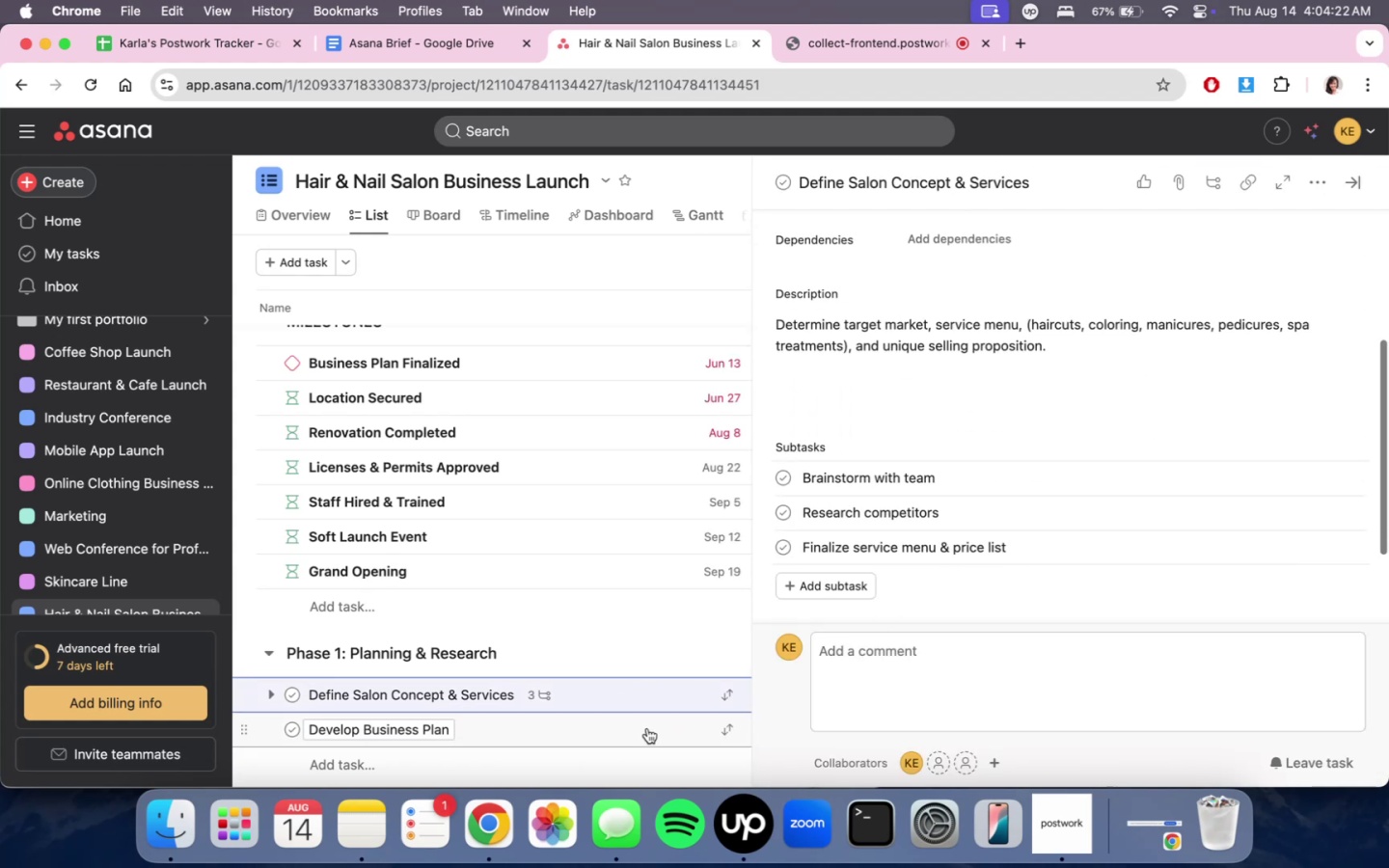 
left_click([645, 728])
 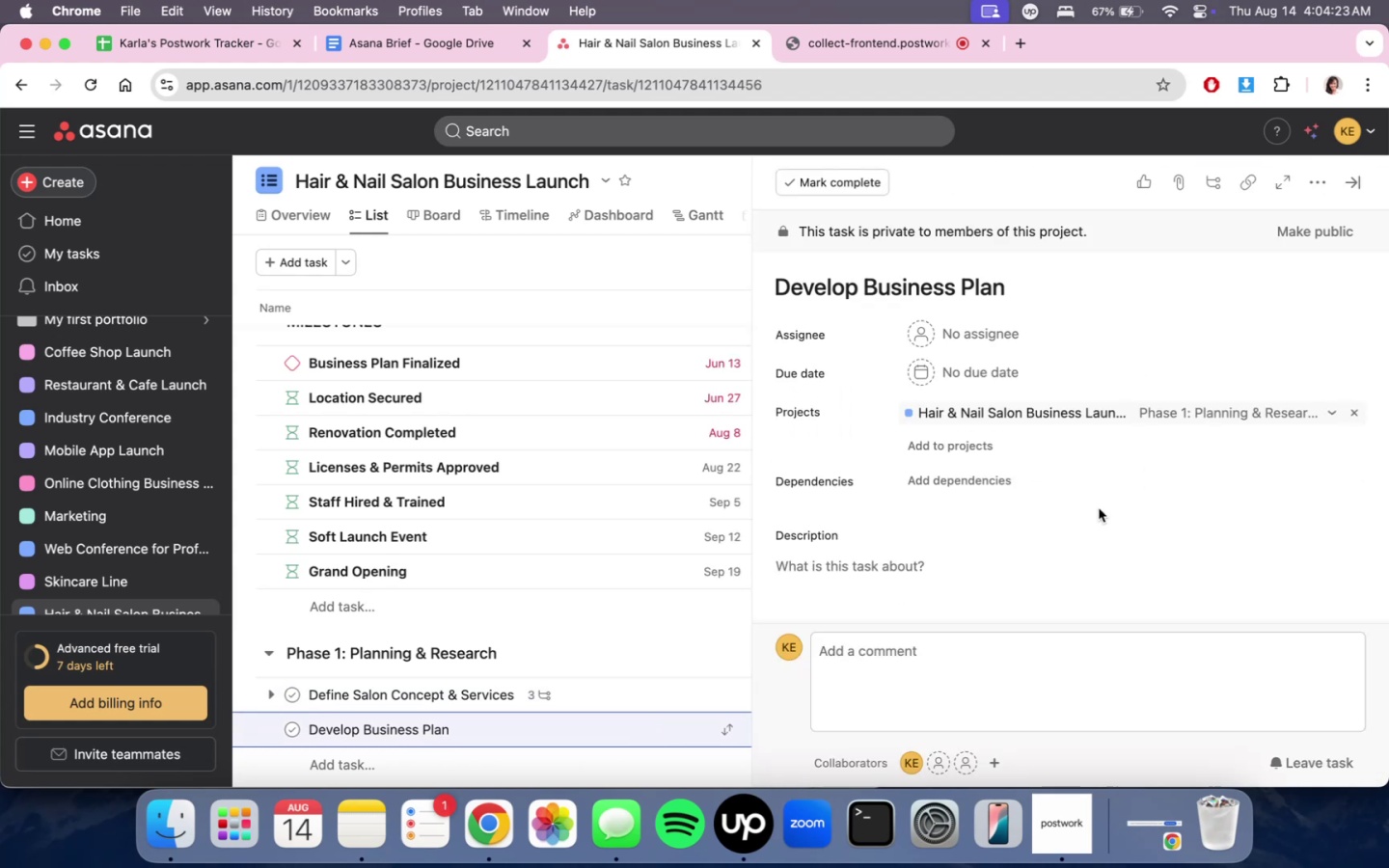 
scroll: coordinate [1088, 518], scroll_direction: down, amount: 2.0
 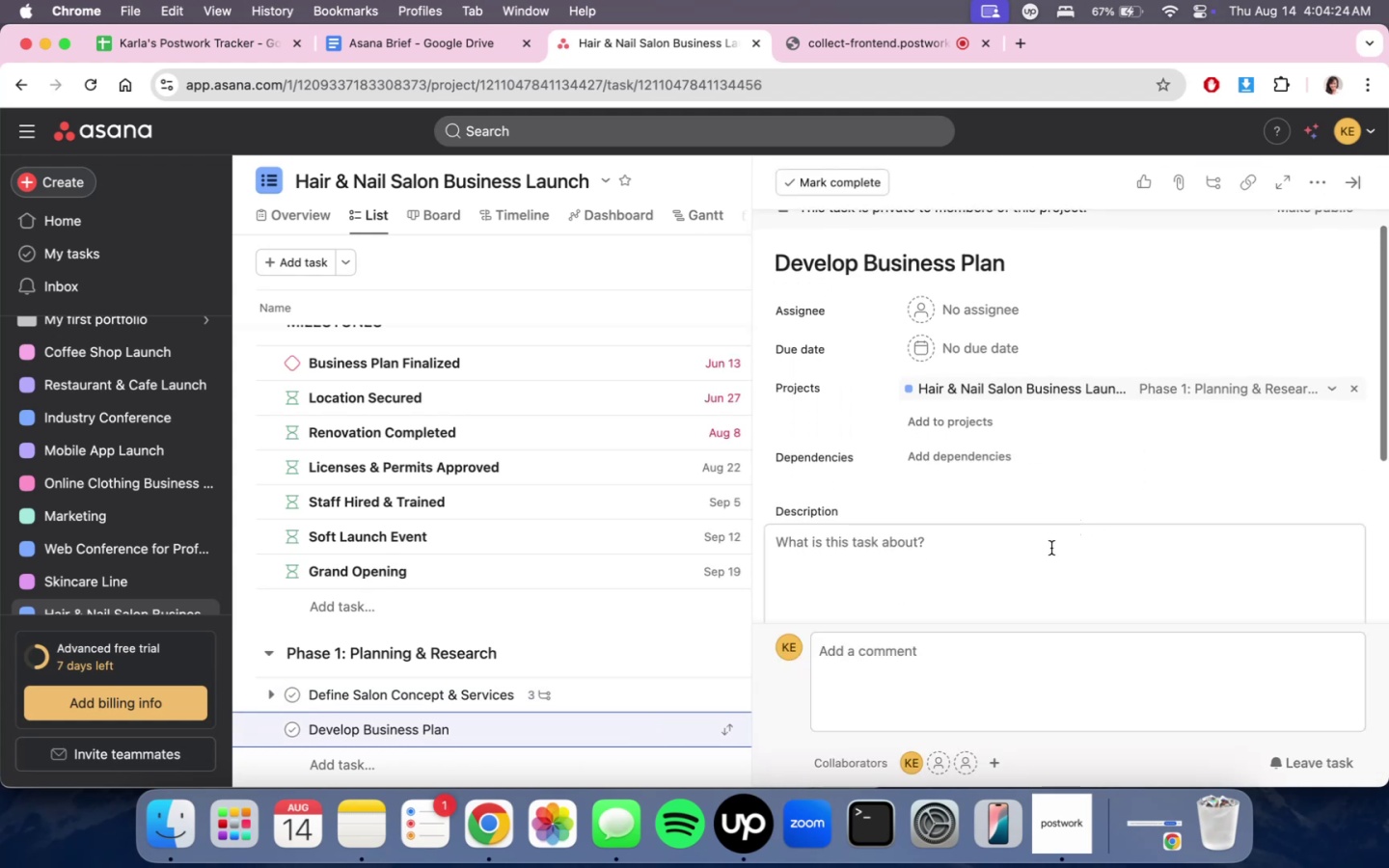 
left_click([1050, 551])
 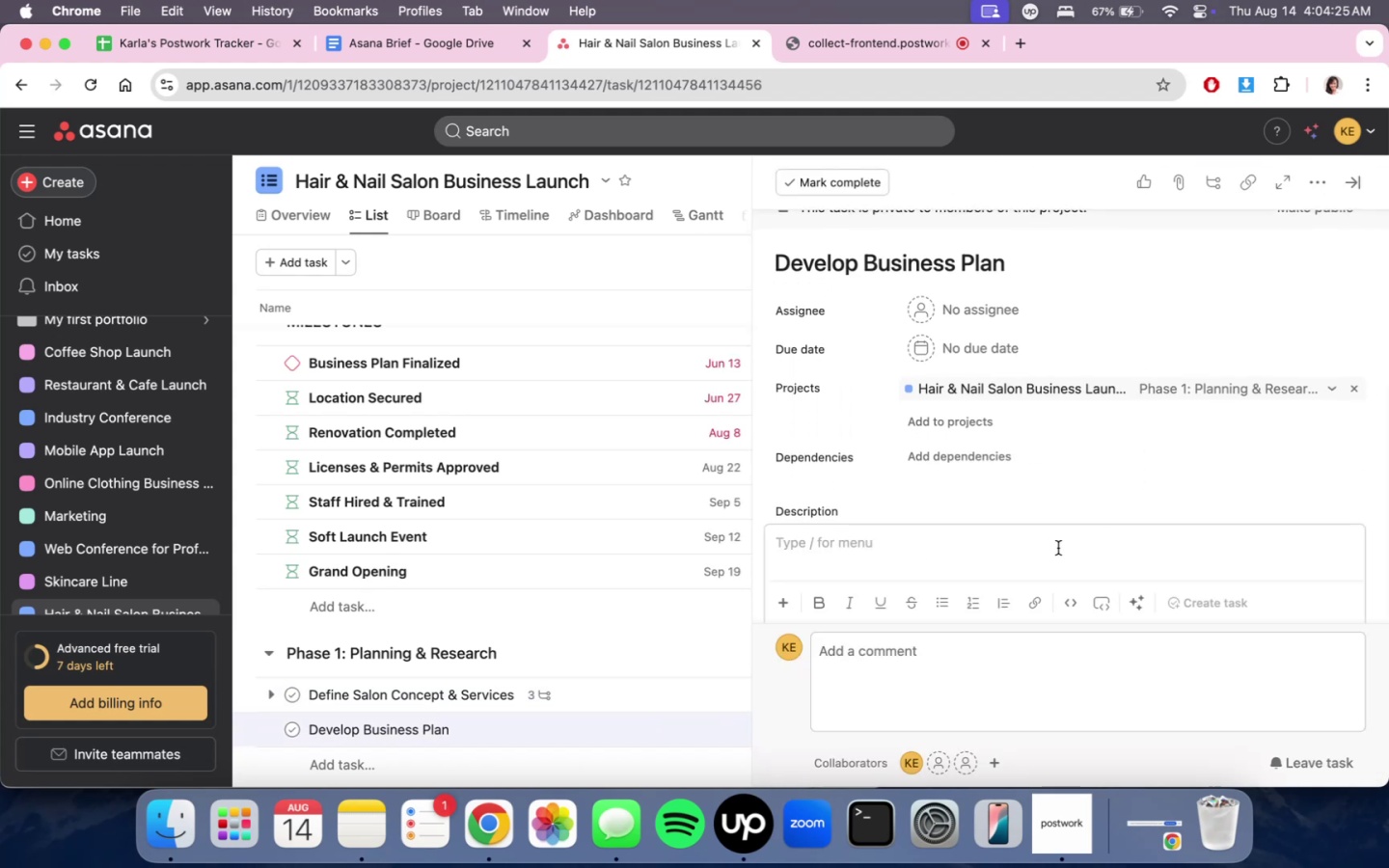 
type(Draft business plan including mission, vision, finanl)
key(Backspace)
type(cial projections )
key(Backspace)
type(, and marketing plan.)
 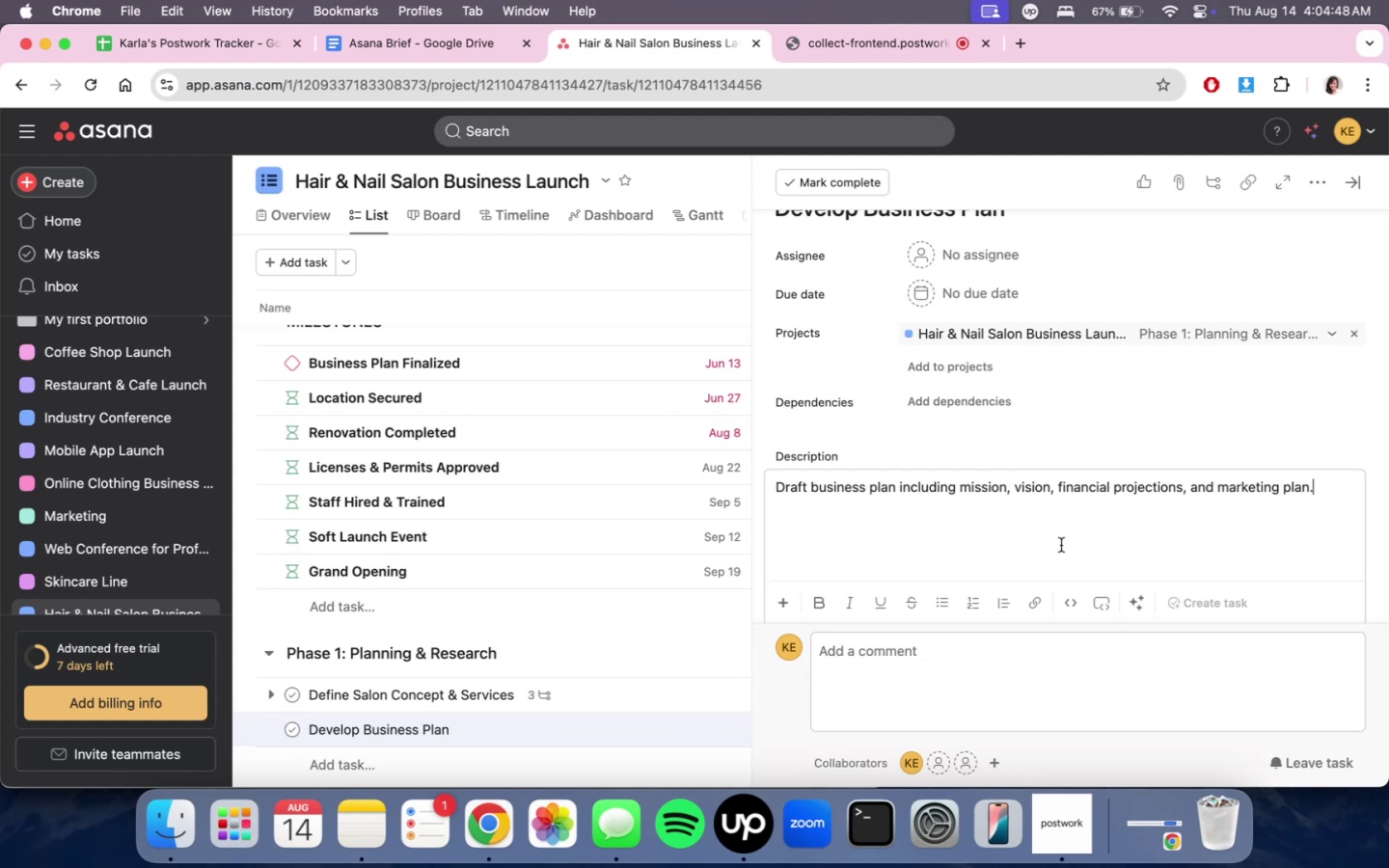 
scroll: coordinate [1115, 462], scroll_direction: down, amount: 5.0
 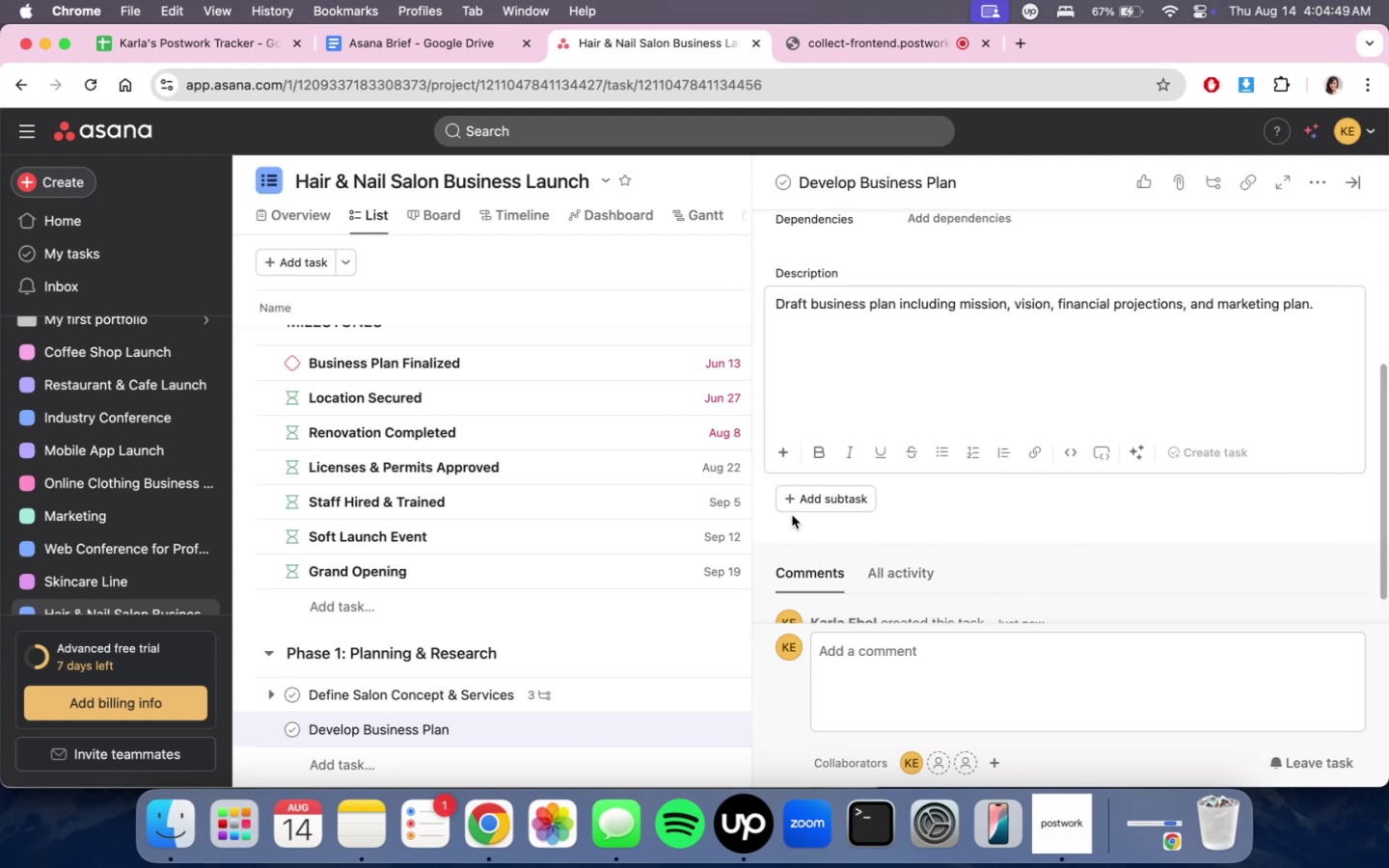 
left_click([798, 502])
 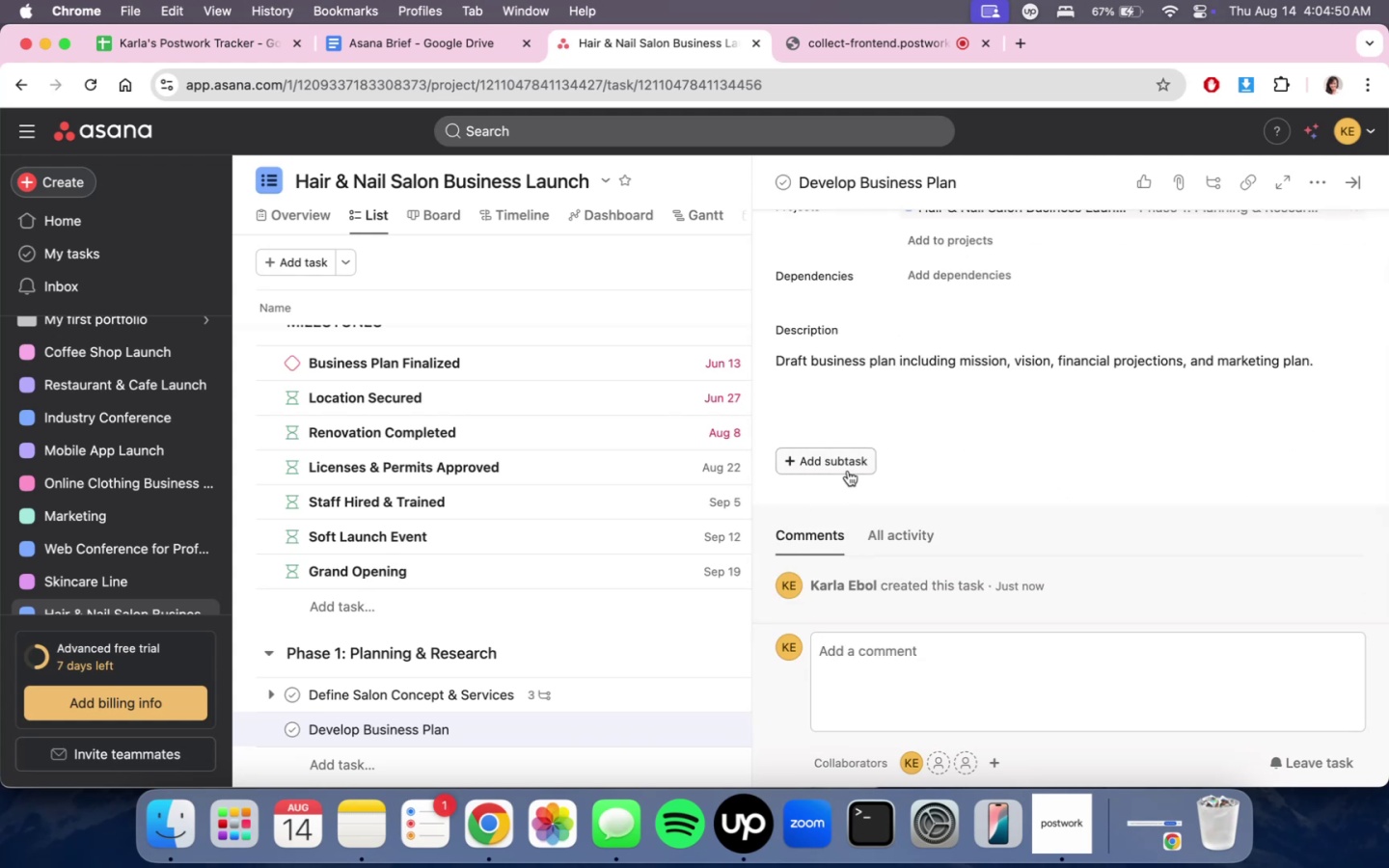 
scroll: coordinate [920, 451], scroll_direction: down, amount: 7.0
 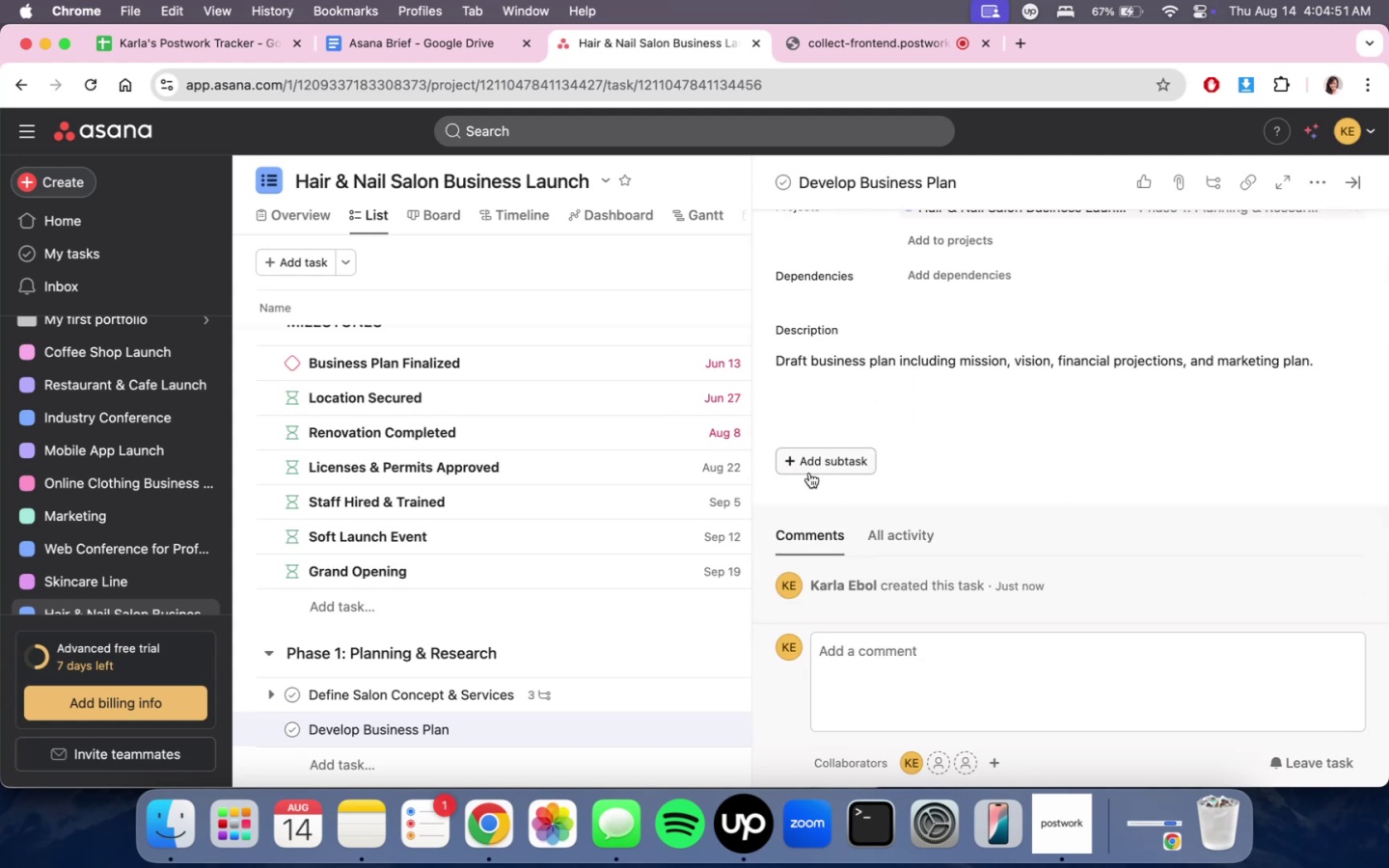 
left_click([807, 465])
 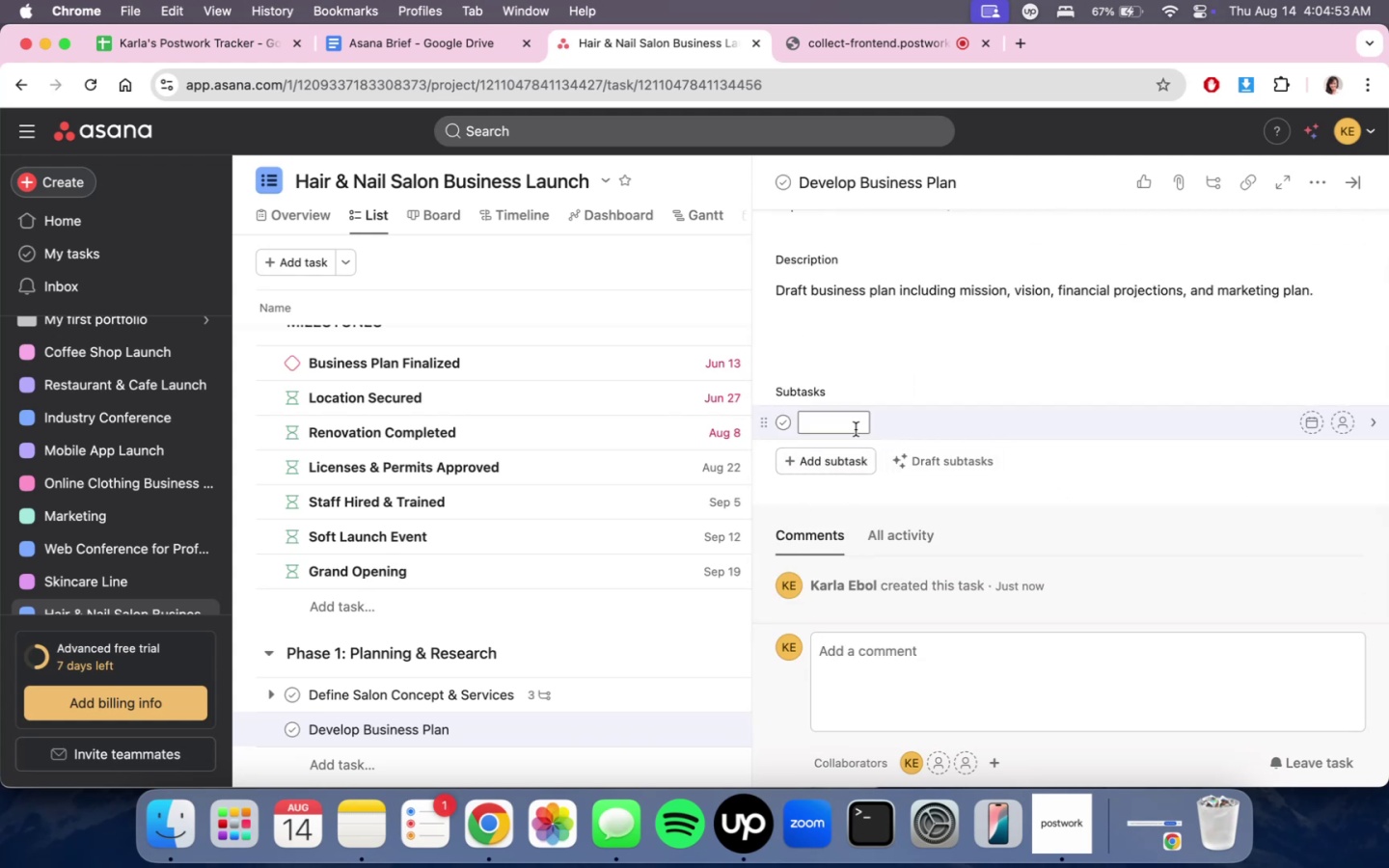 
left_click([855, 428])
 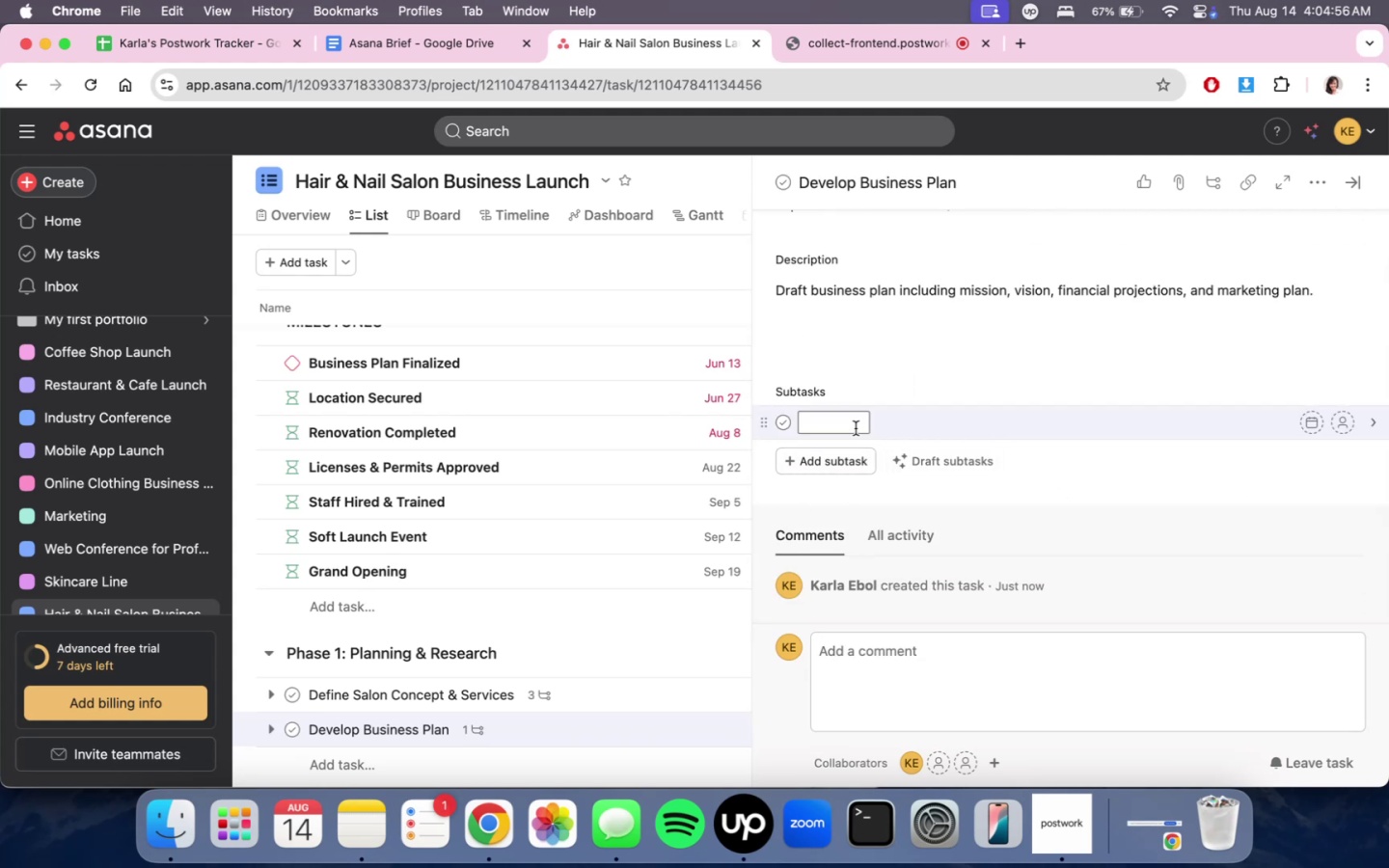 
type(Write executive summaru)
key(Backspace)
type(y)
 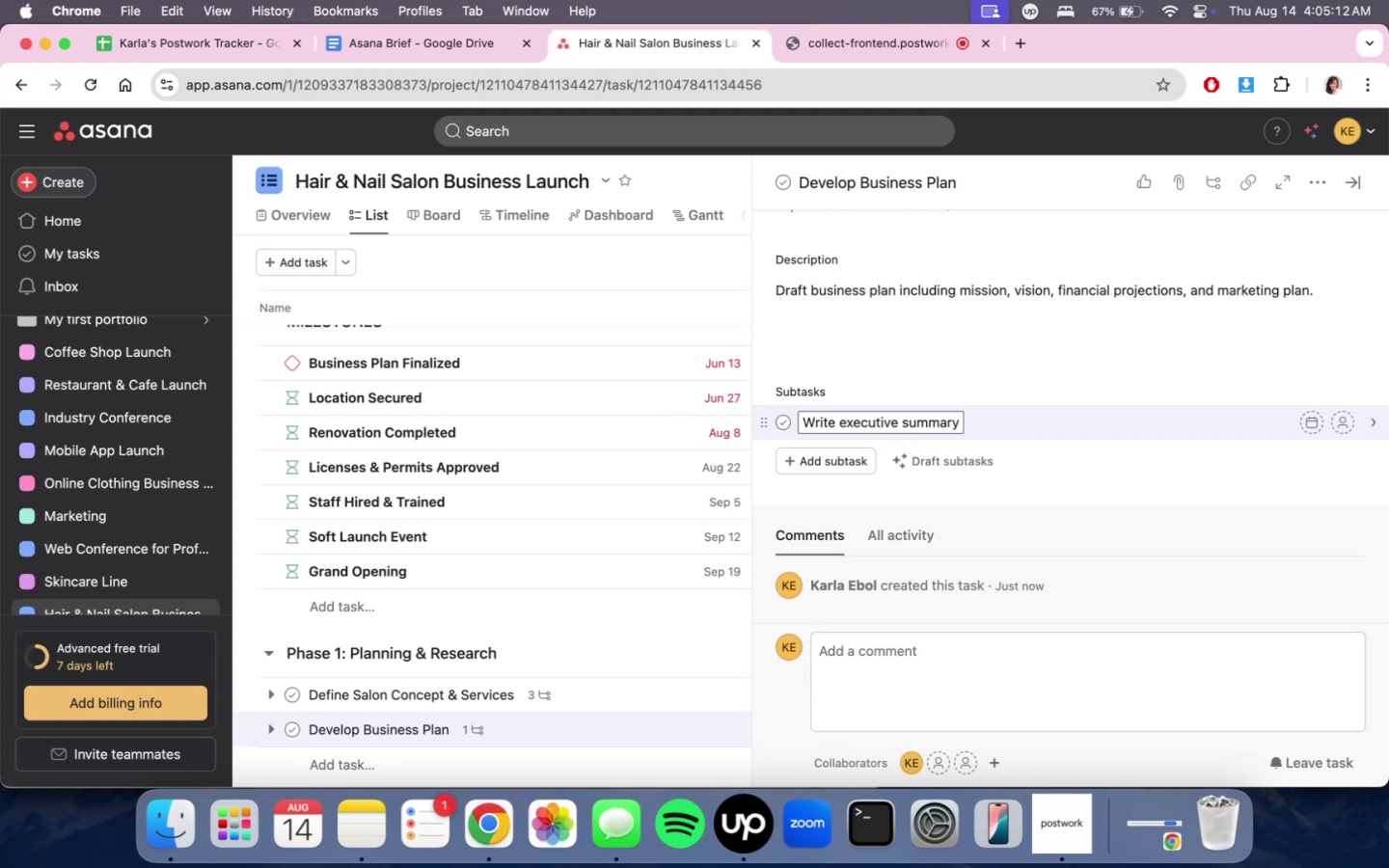 
wait(11.62)
 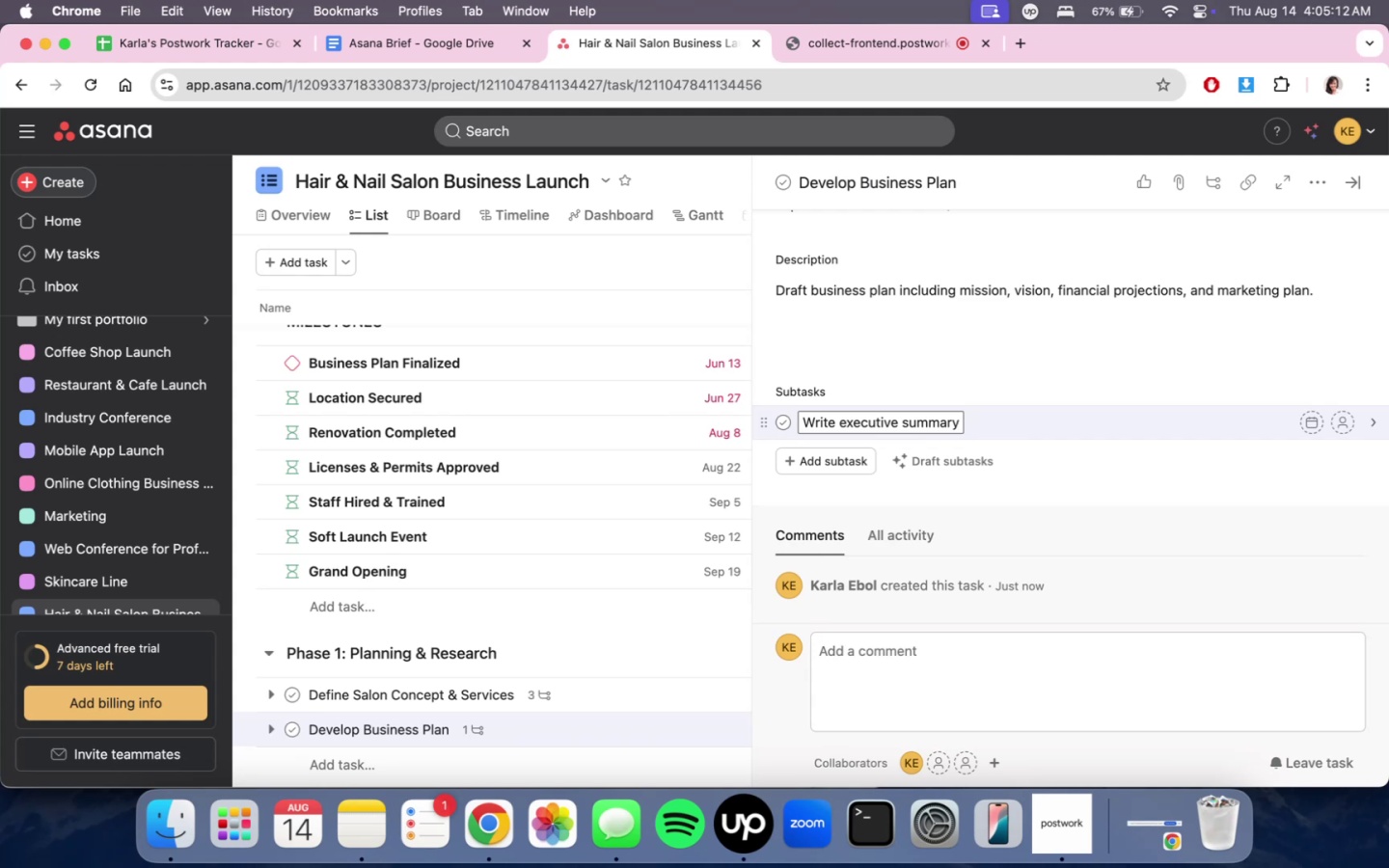 
key(Enter)
 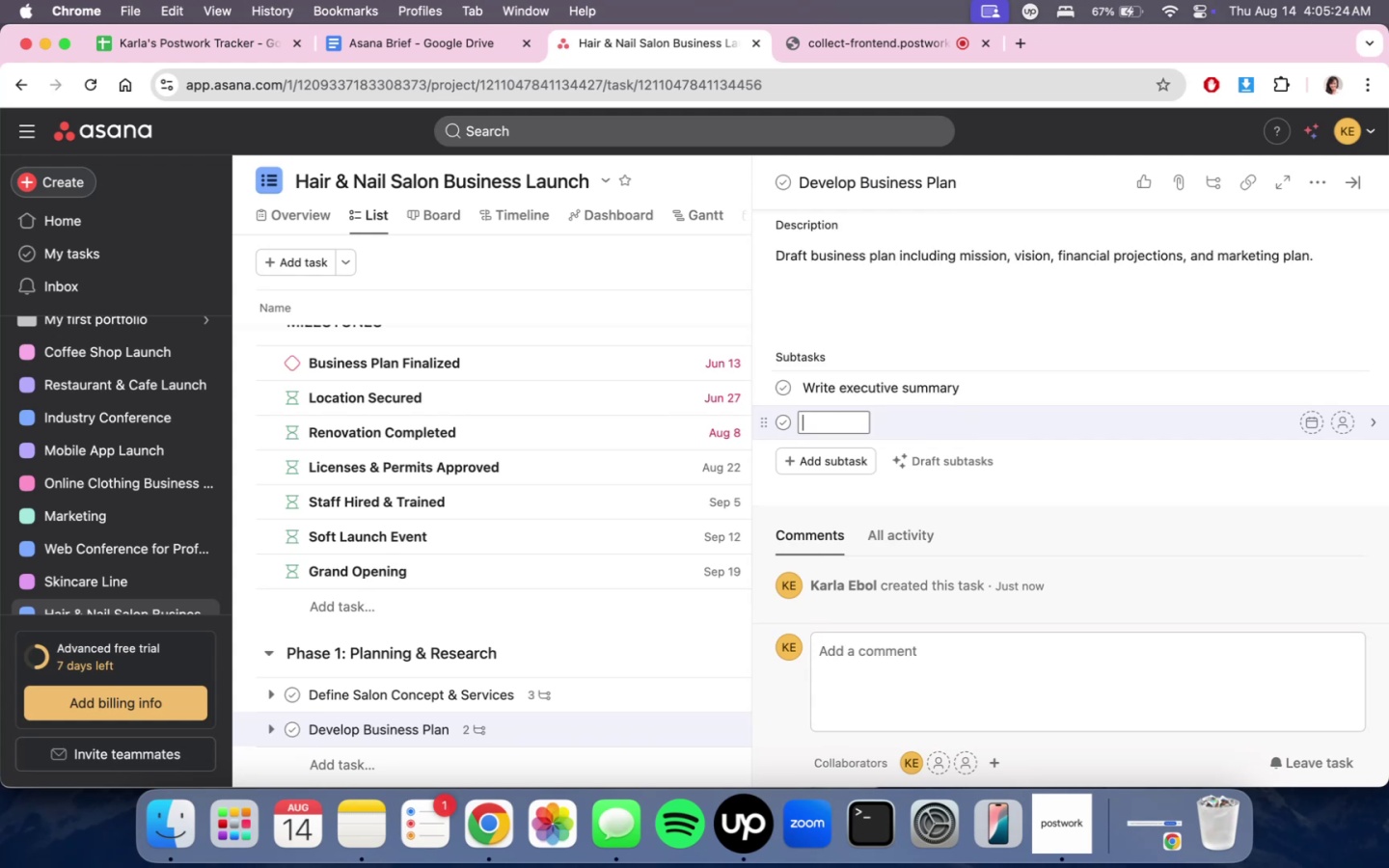 
wait(12.84)
 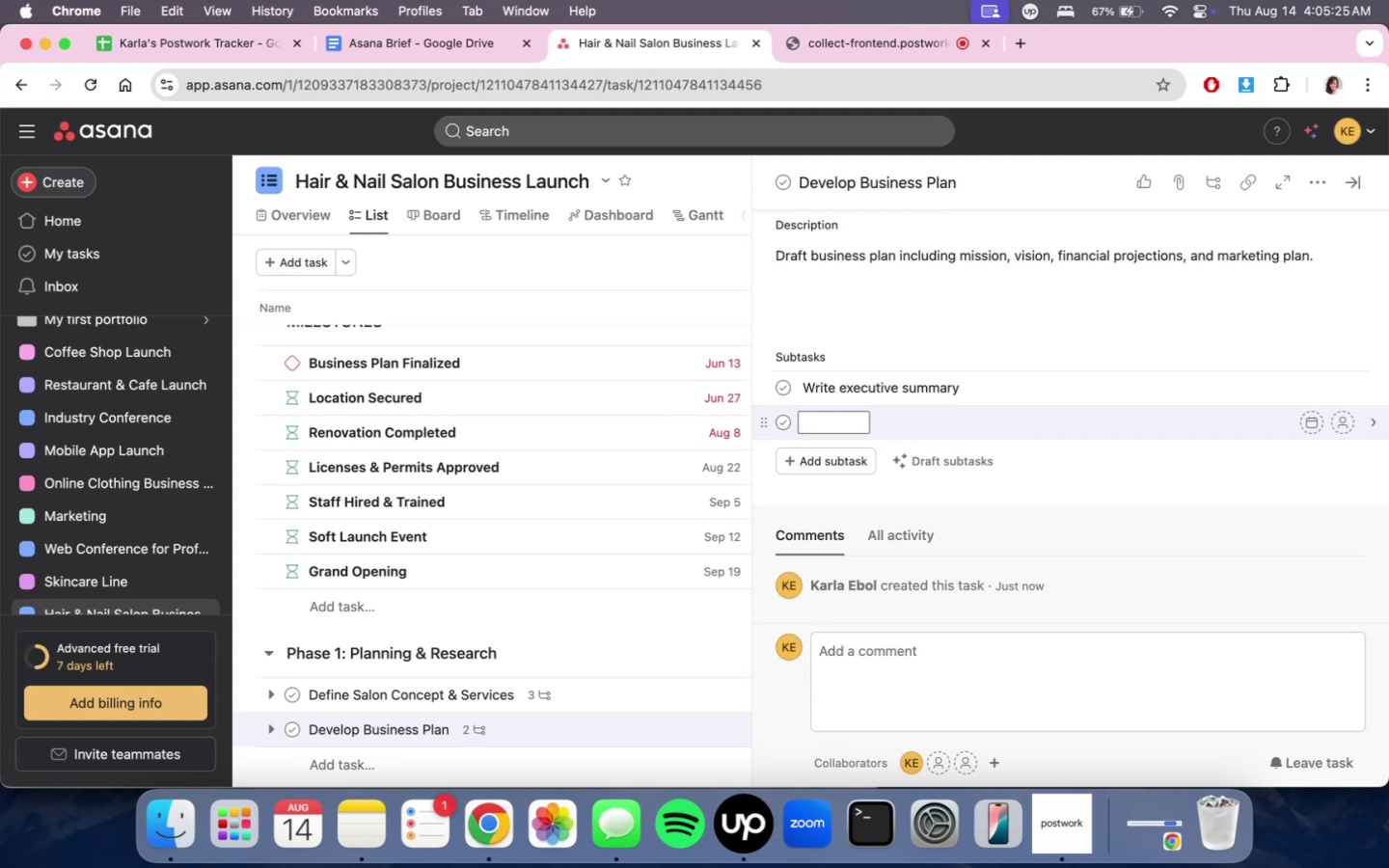 
type(Create 3-year )
 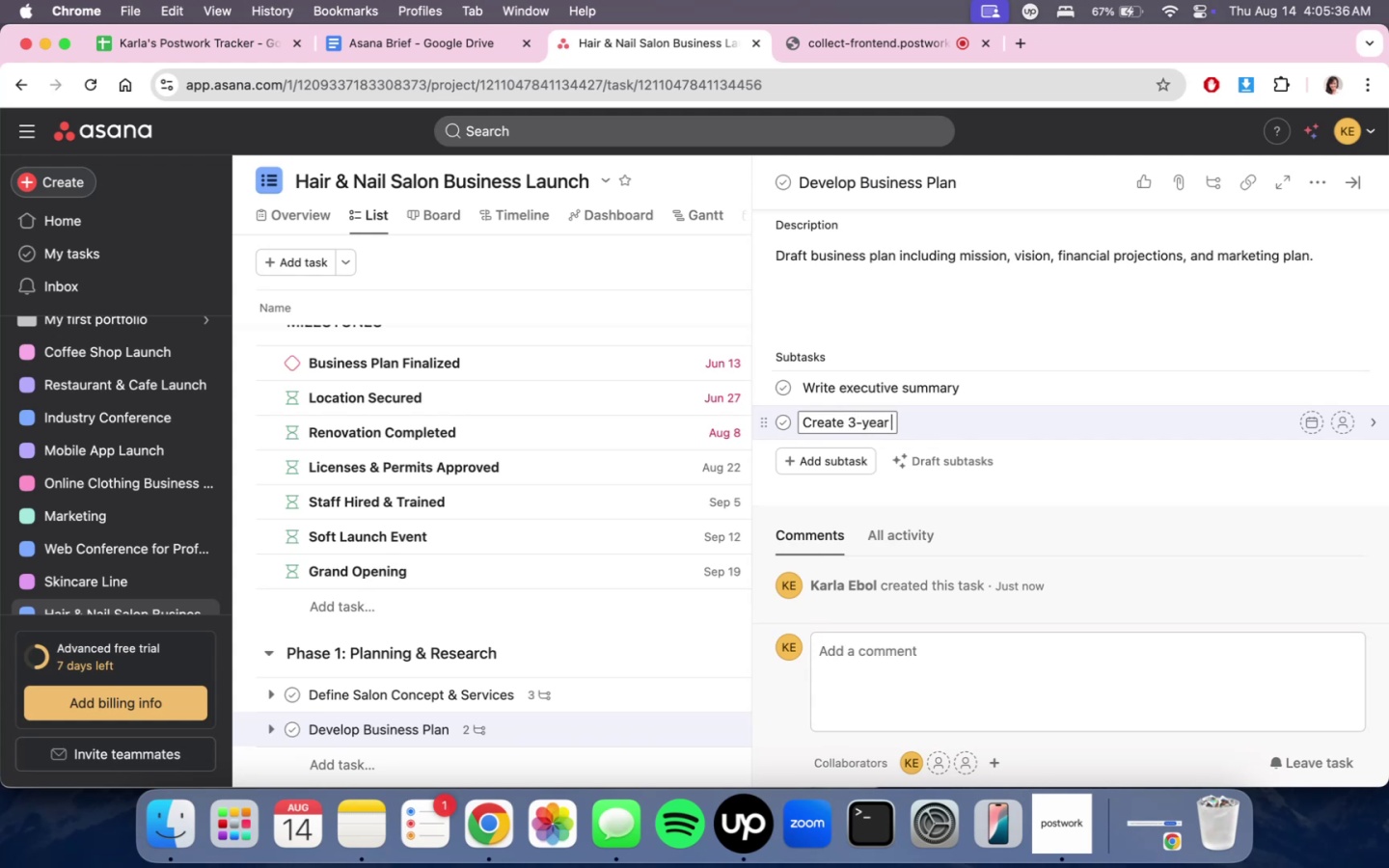 
type(financial forecast)
 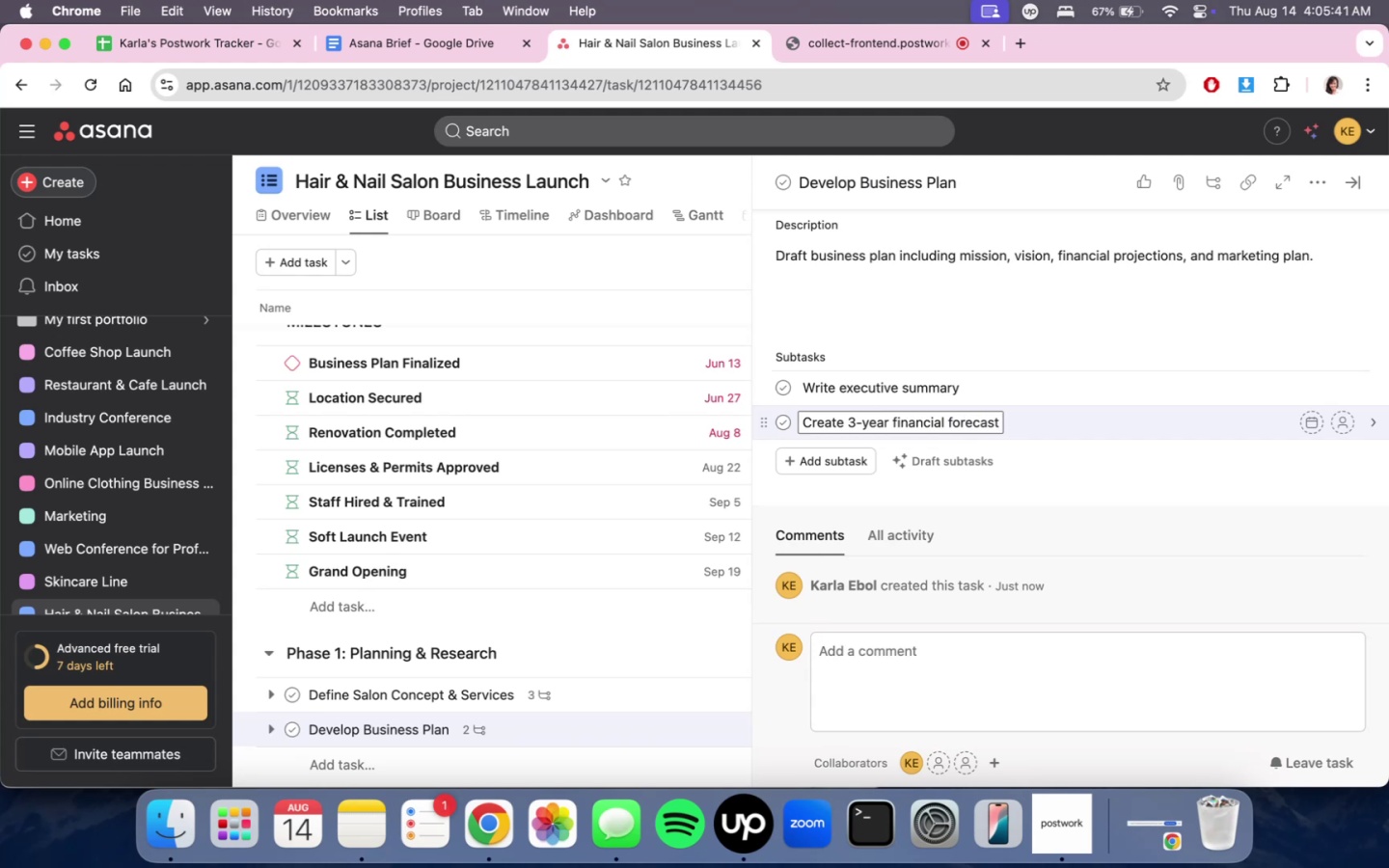 
key(Enter)
 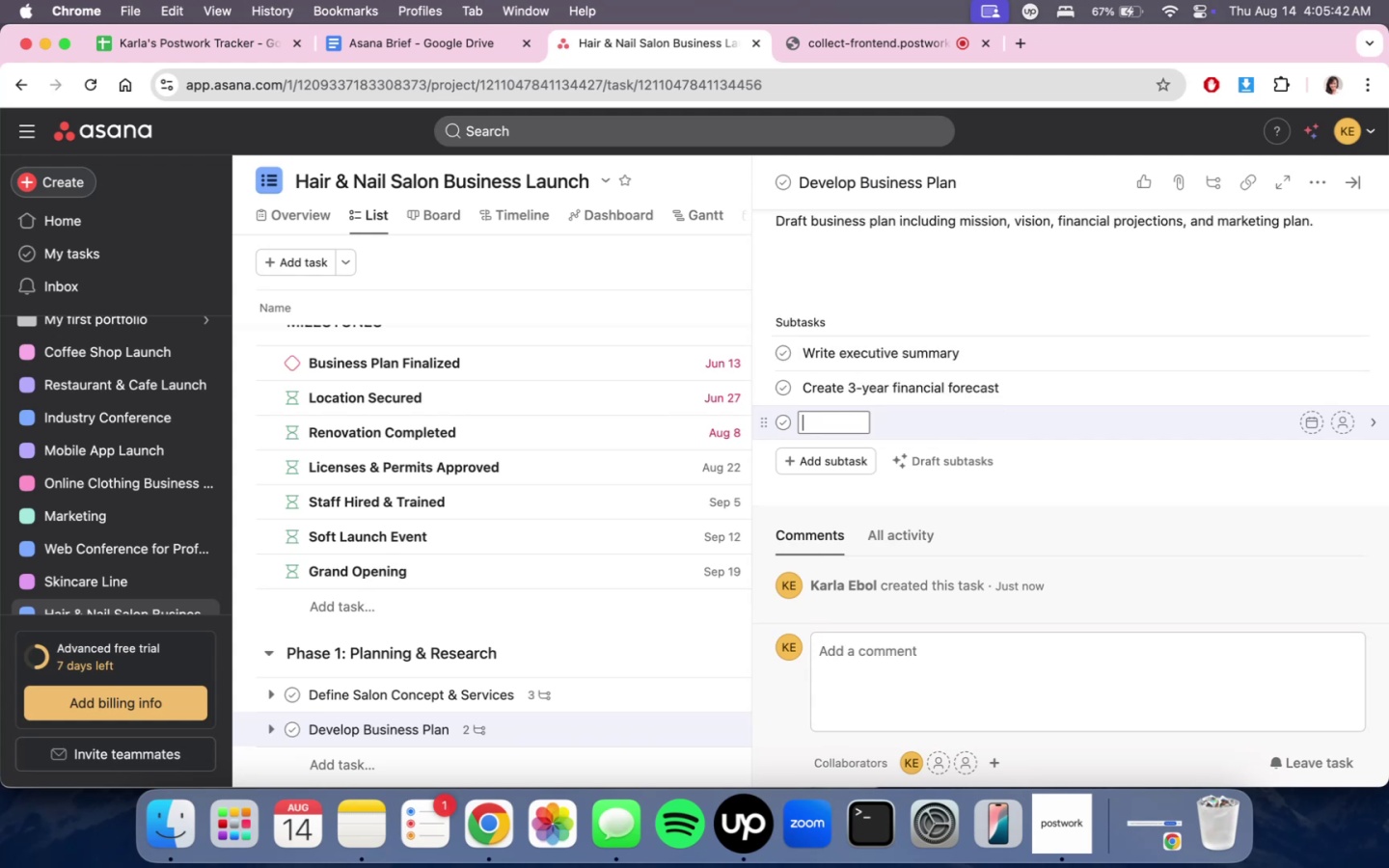 
type(Identify )
 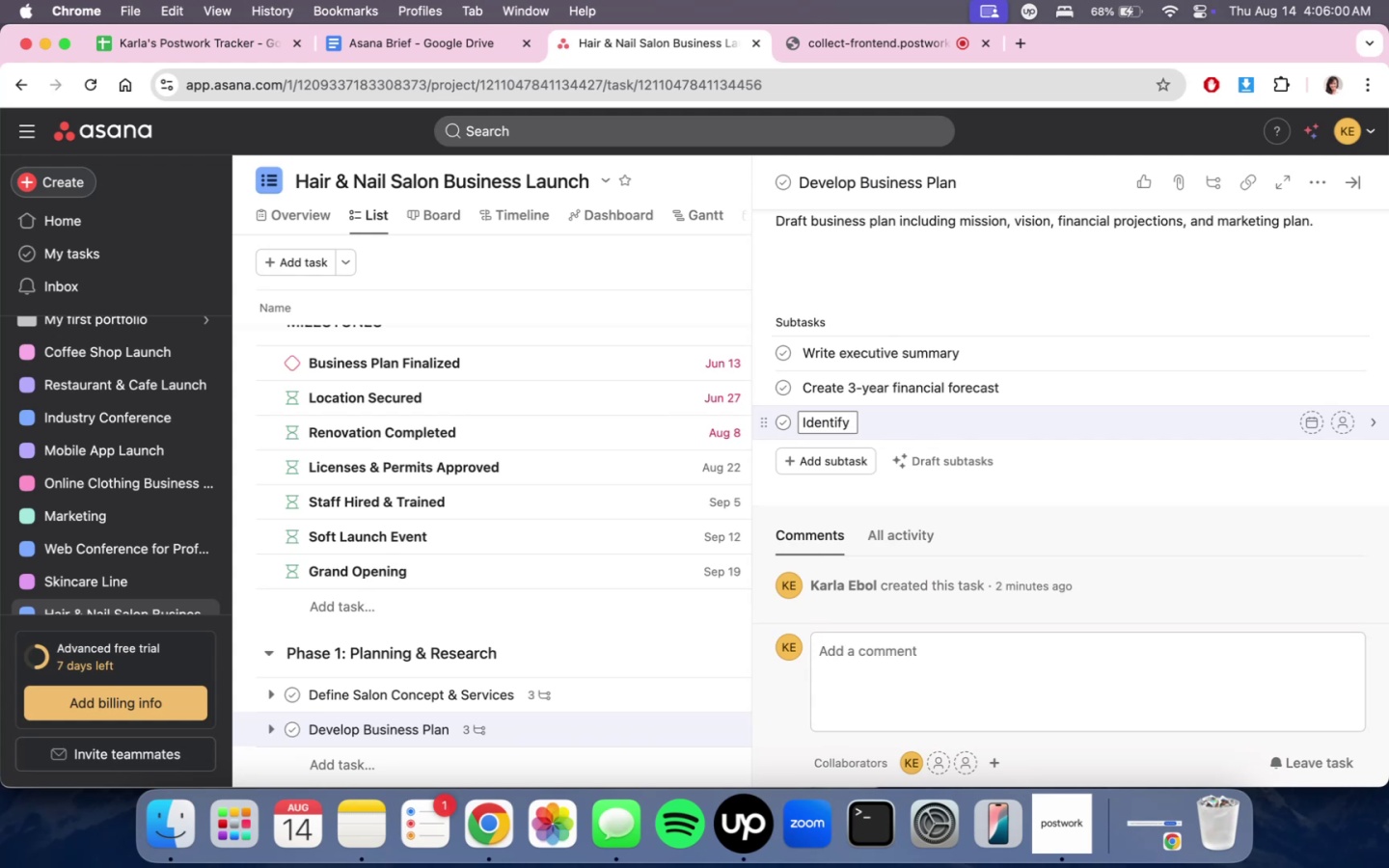 
wait(20.89)
 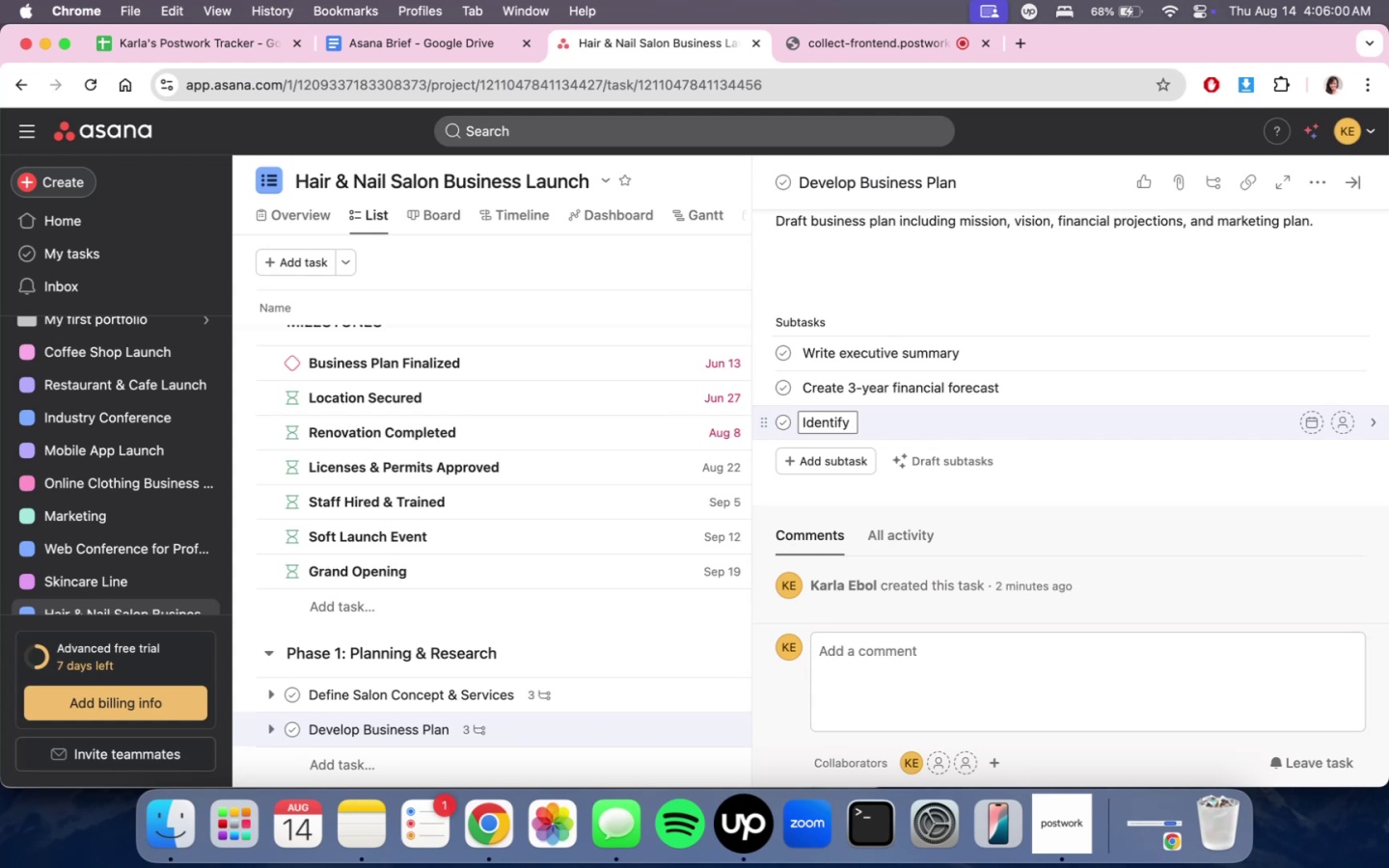 
type(suppliers & vendors)
 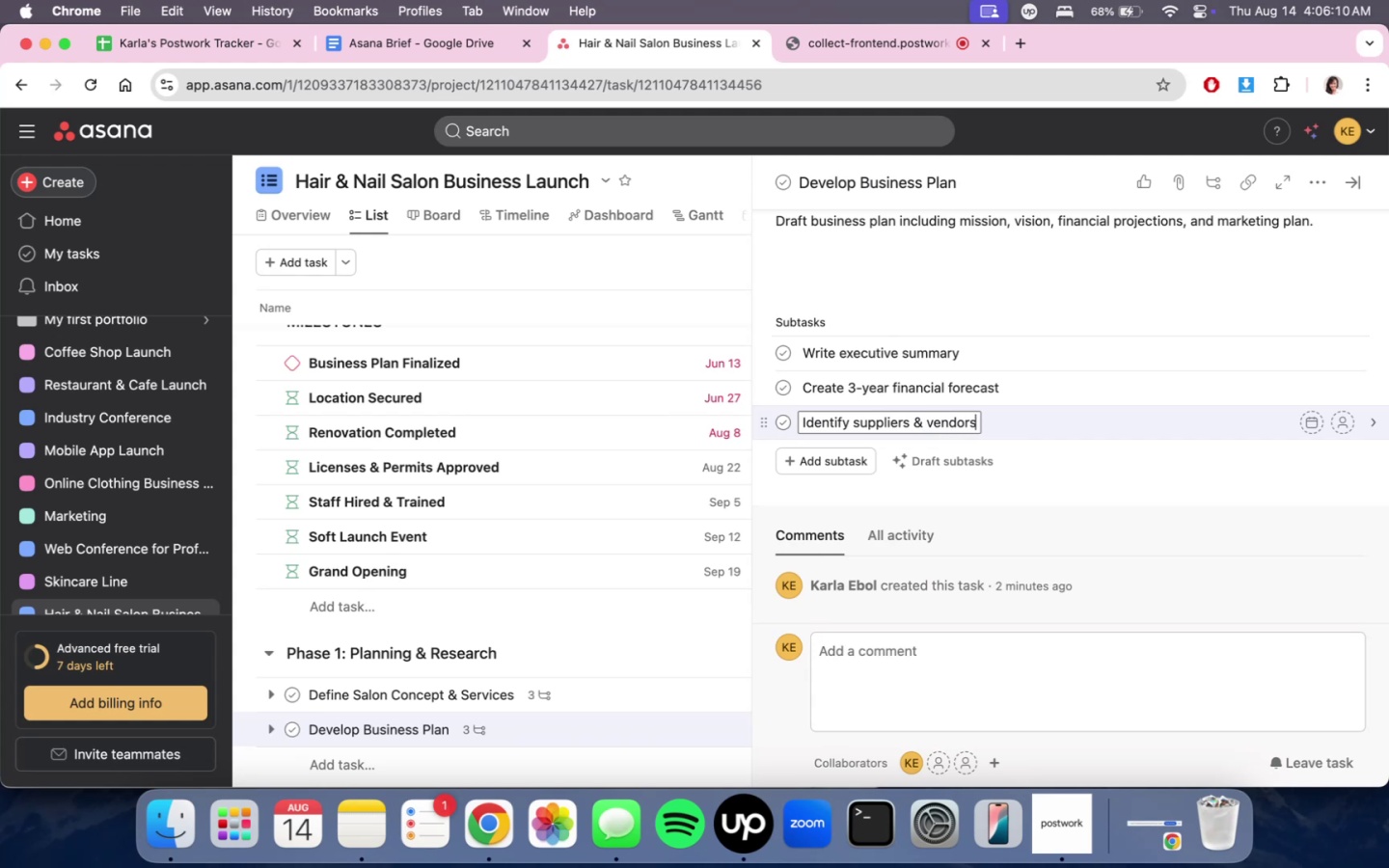 
left_click([418, 763])
 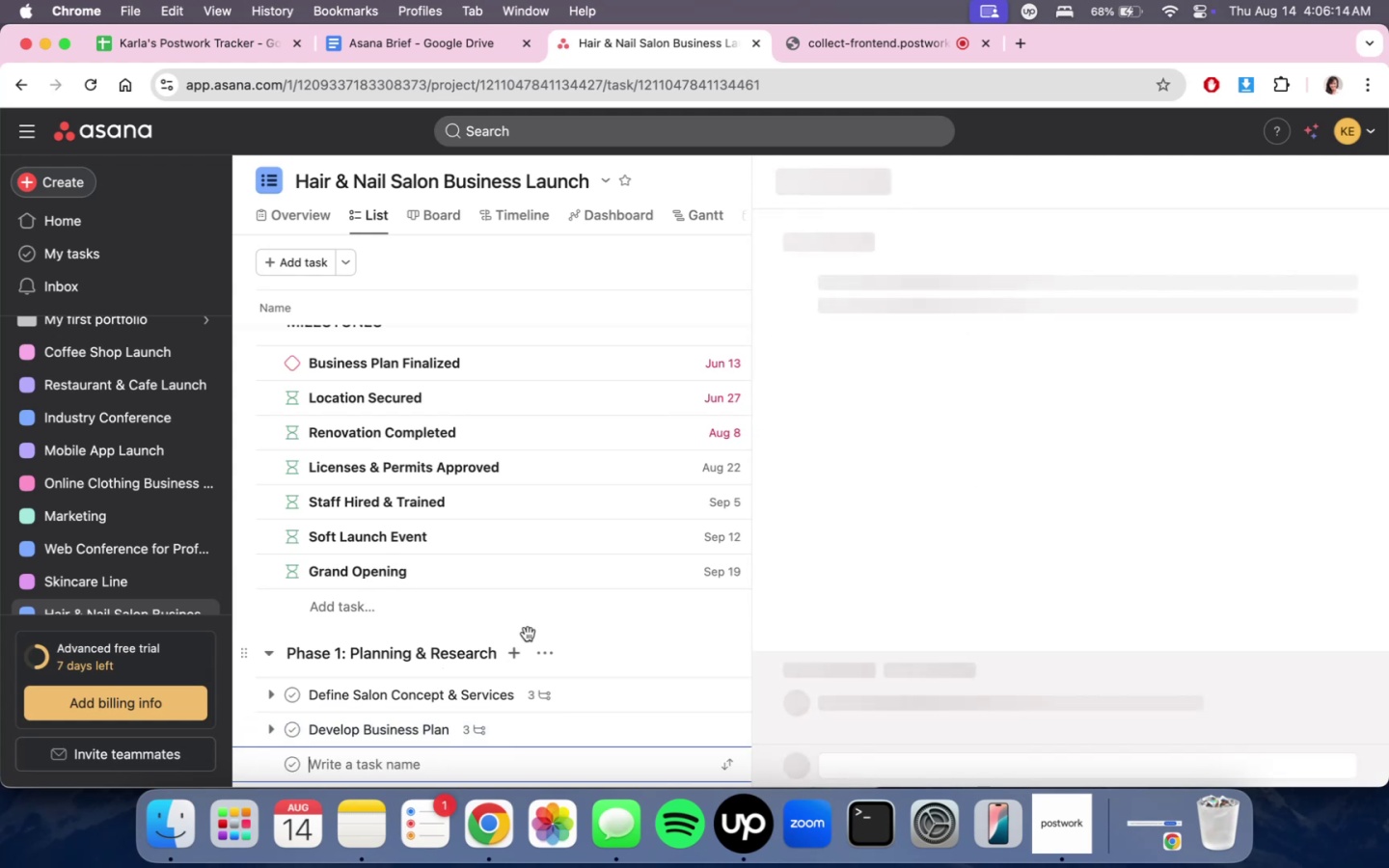 
scroll: coordinate [596, 571], scroll_direction: down, amount: 9.0
 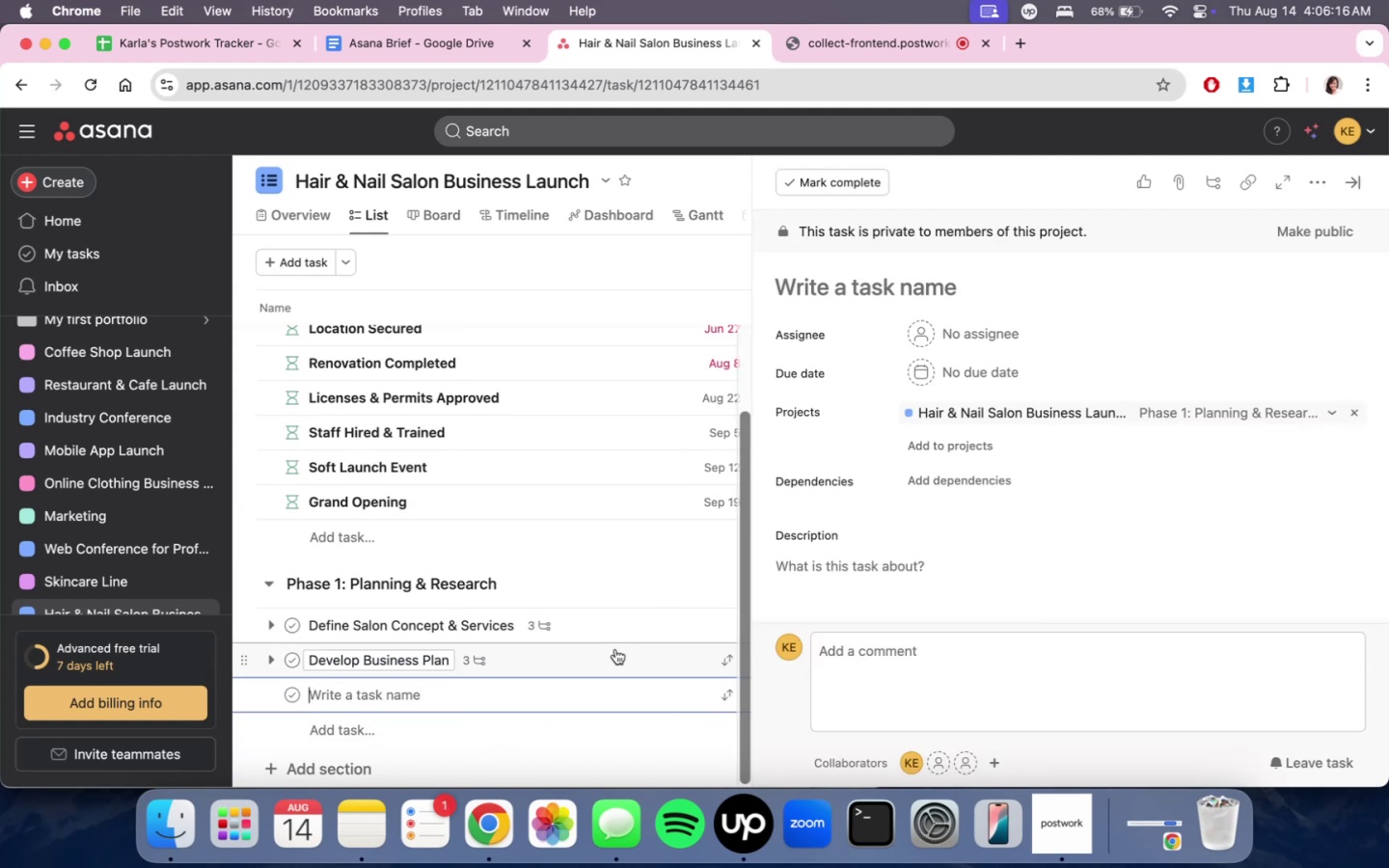 
type(Create Asana Project Forms)
 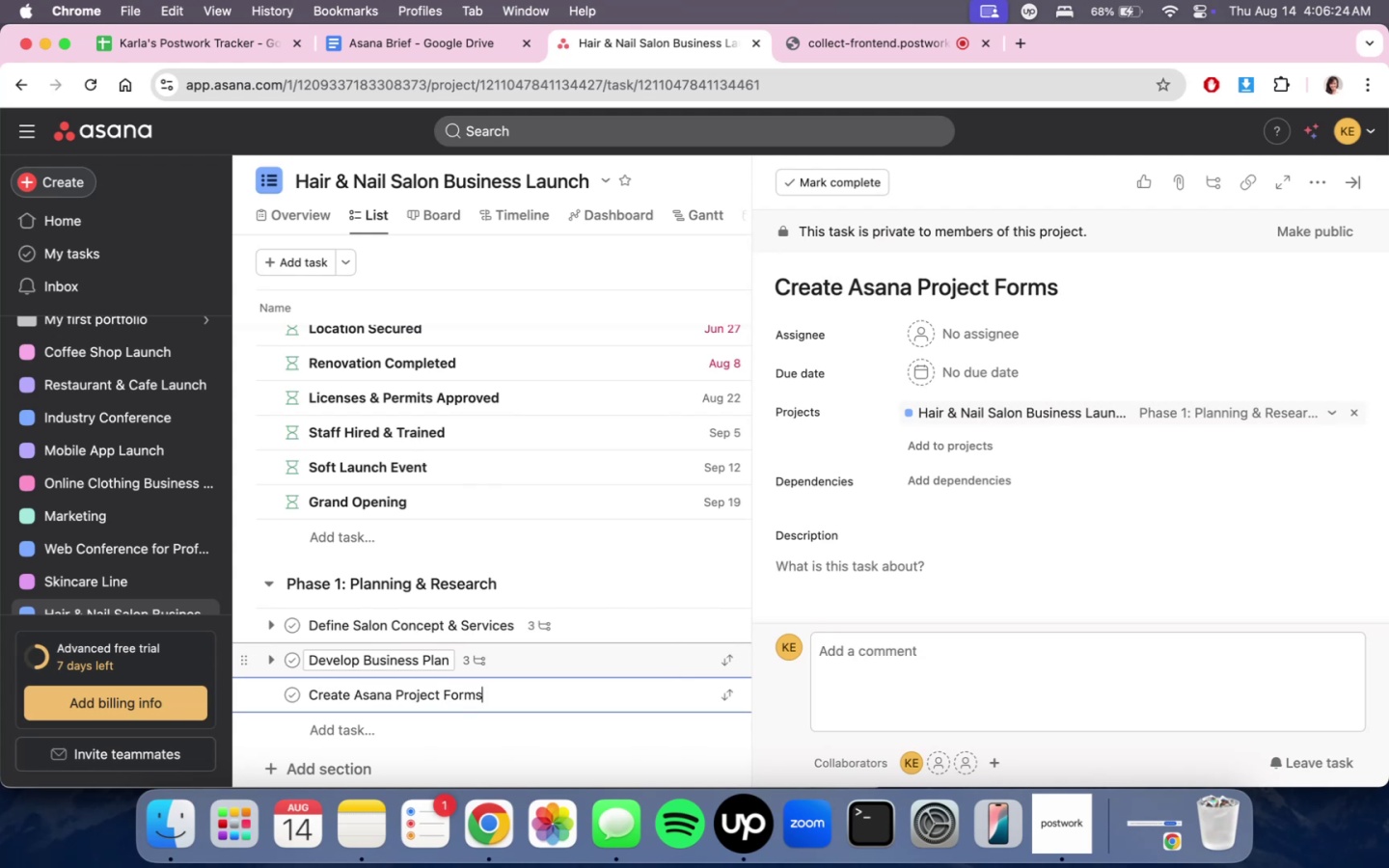 
left_click([913, 569])
 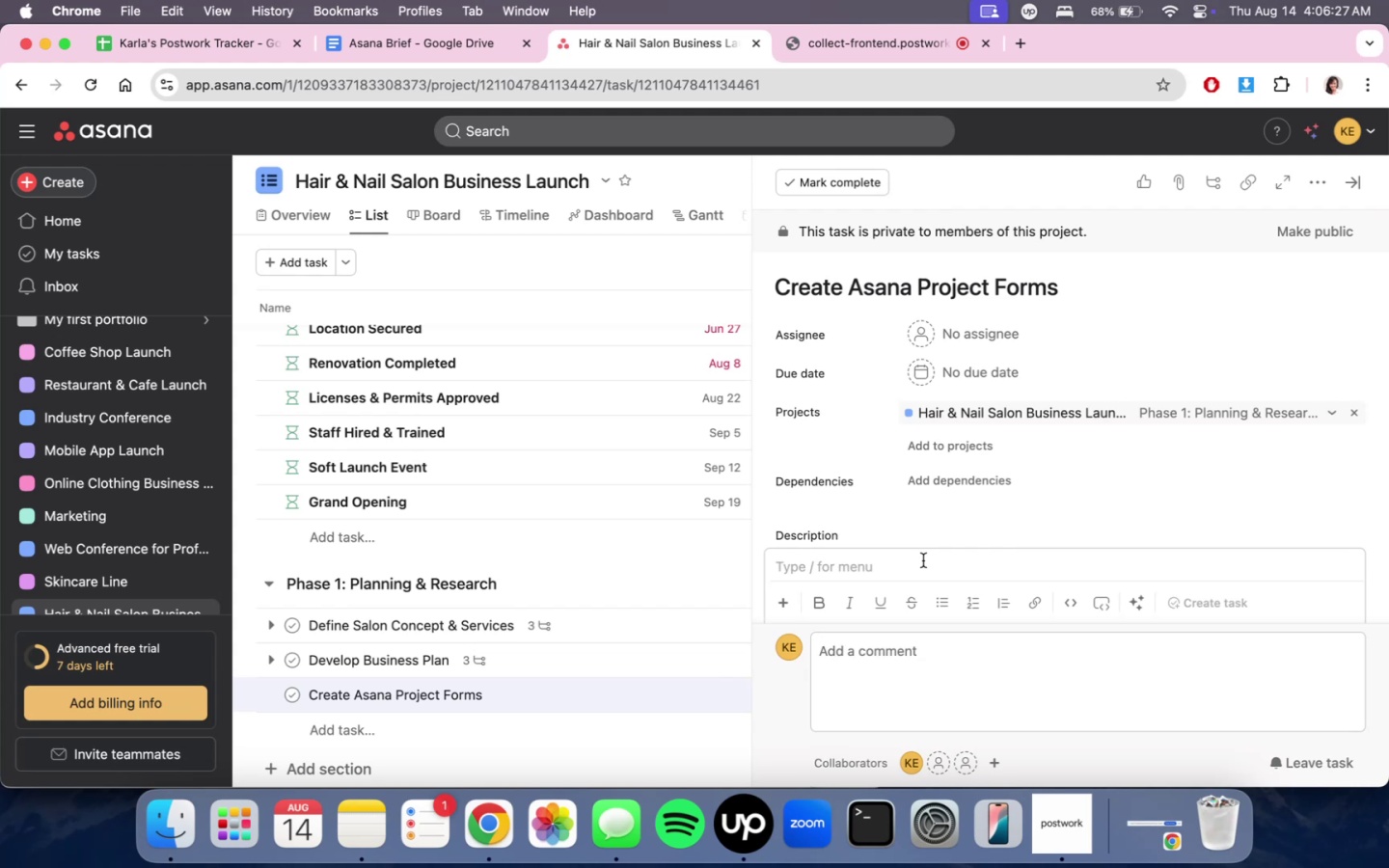 
scroll: coordinate [951, 486], scroll_direction: down, amount: 6.0
 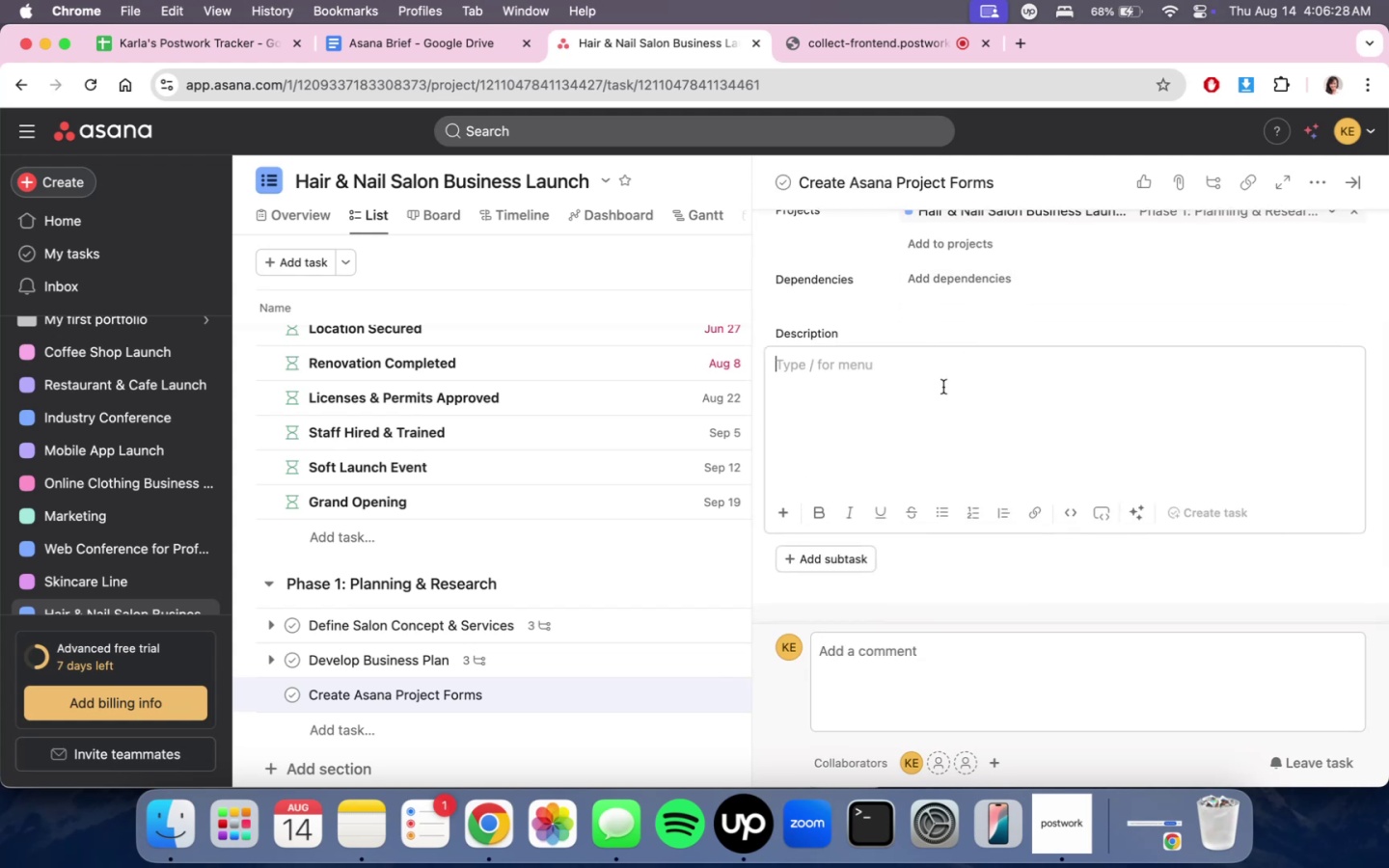 
type(AD)
key(Backspace)
key(Backspace)
type(Description)
 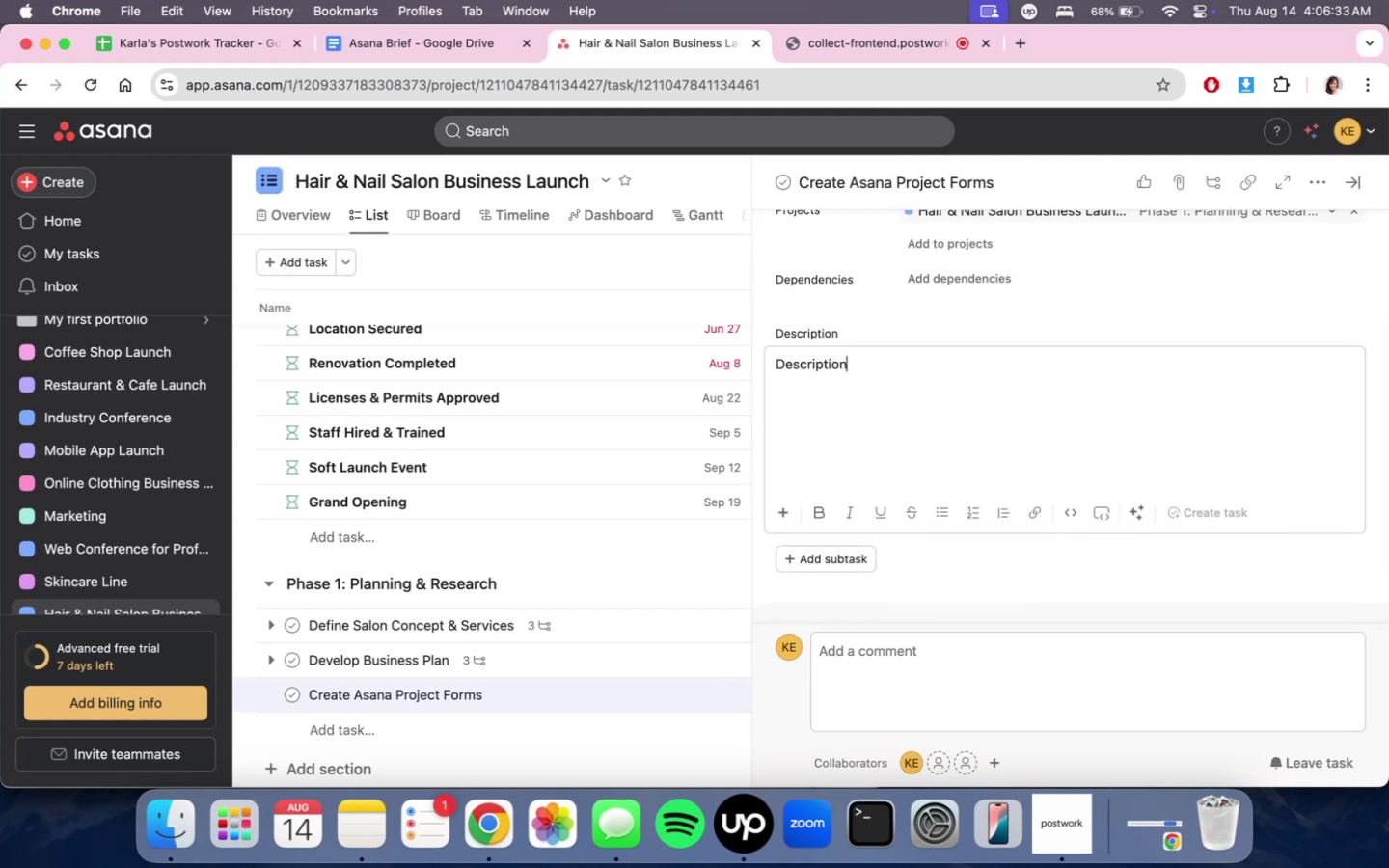 
hold_key(key=ShiftLeft, duration=0.93)
 